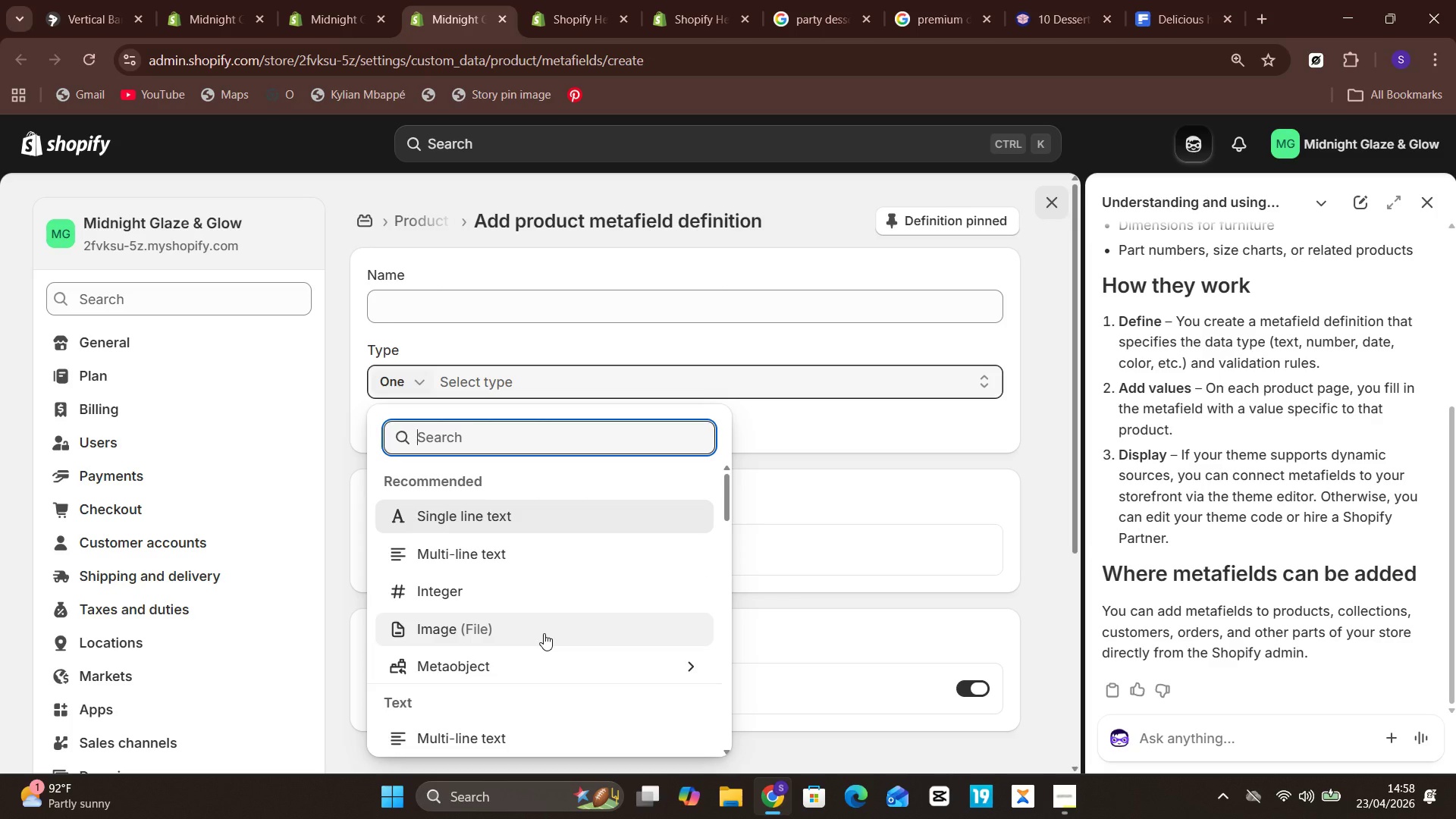 
left_click([554, 658])
 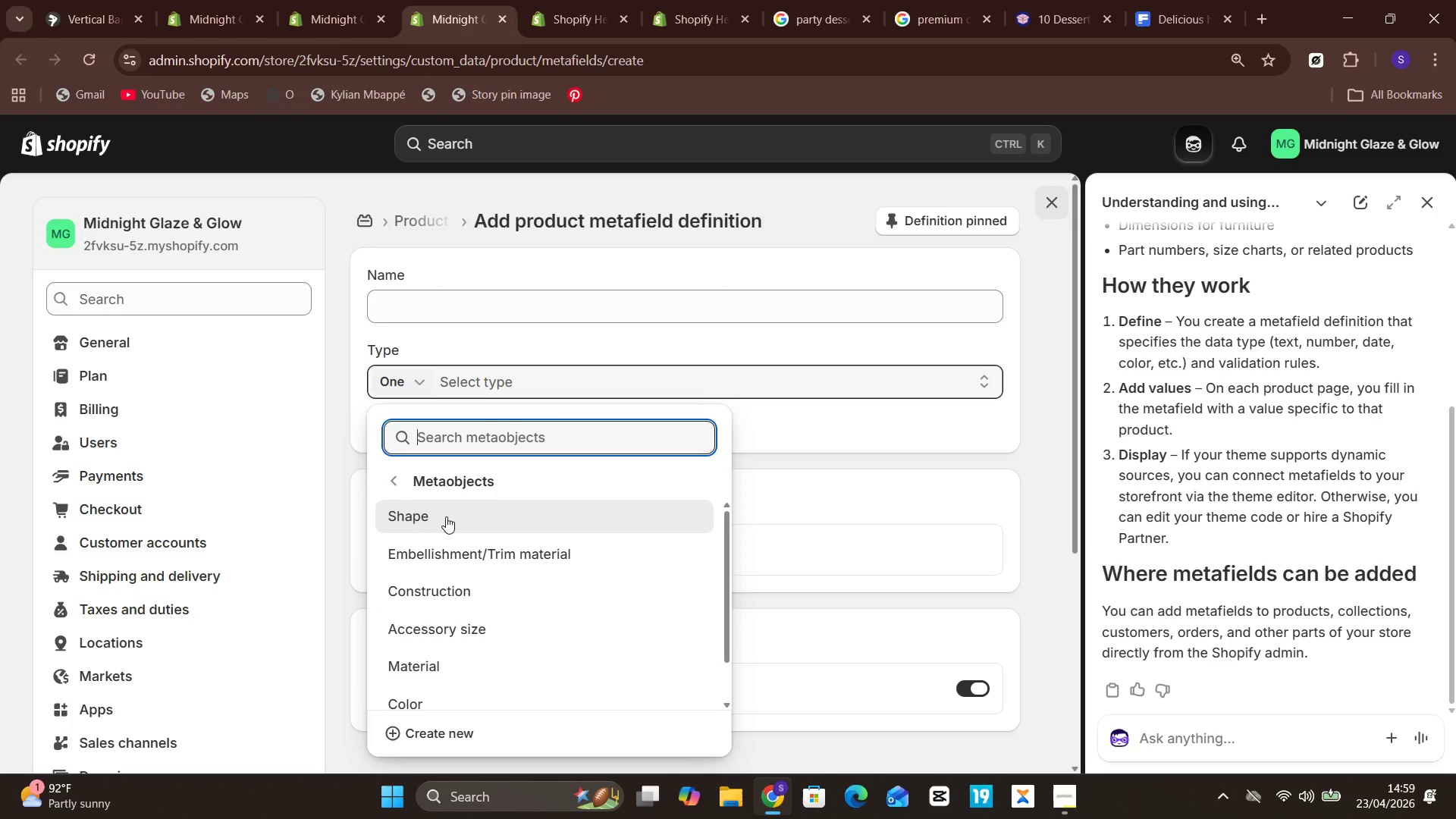 
wait(6.47)
 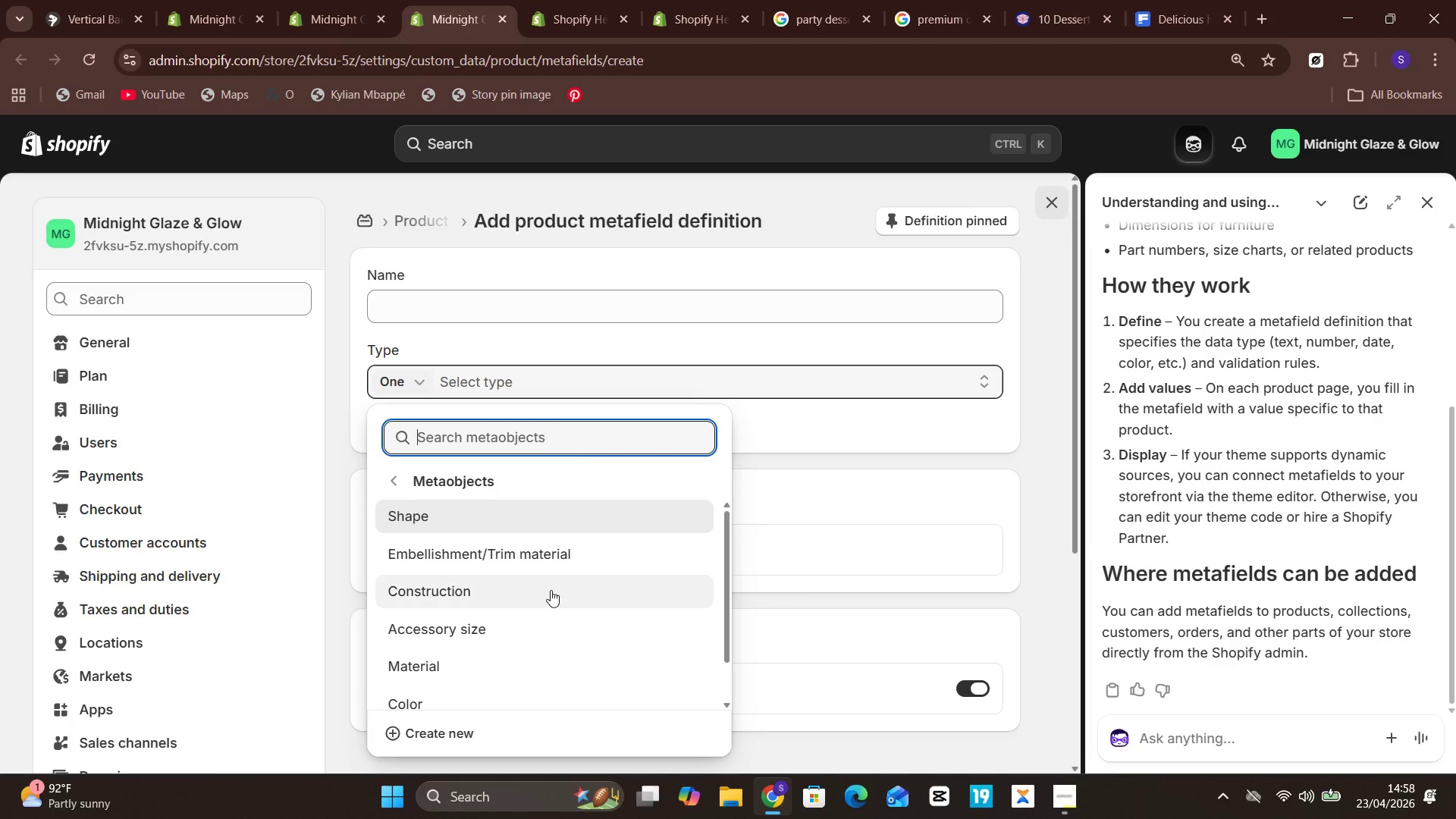 
left_click([391, 471])
 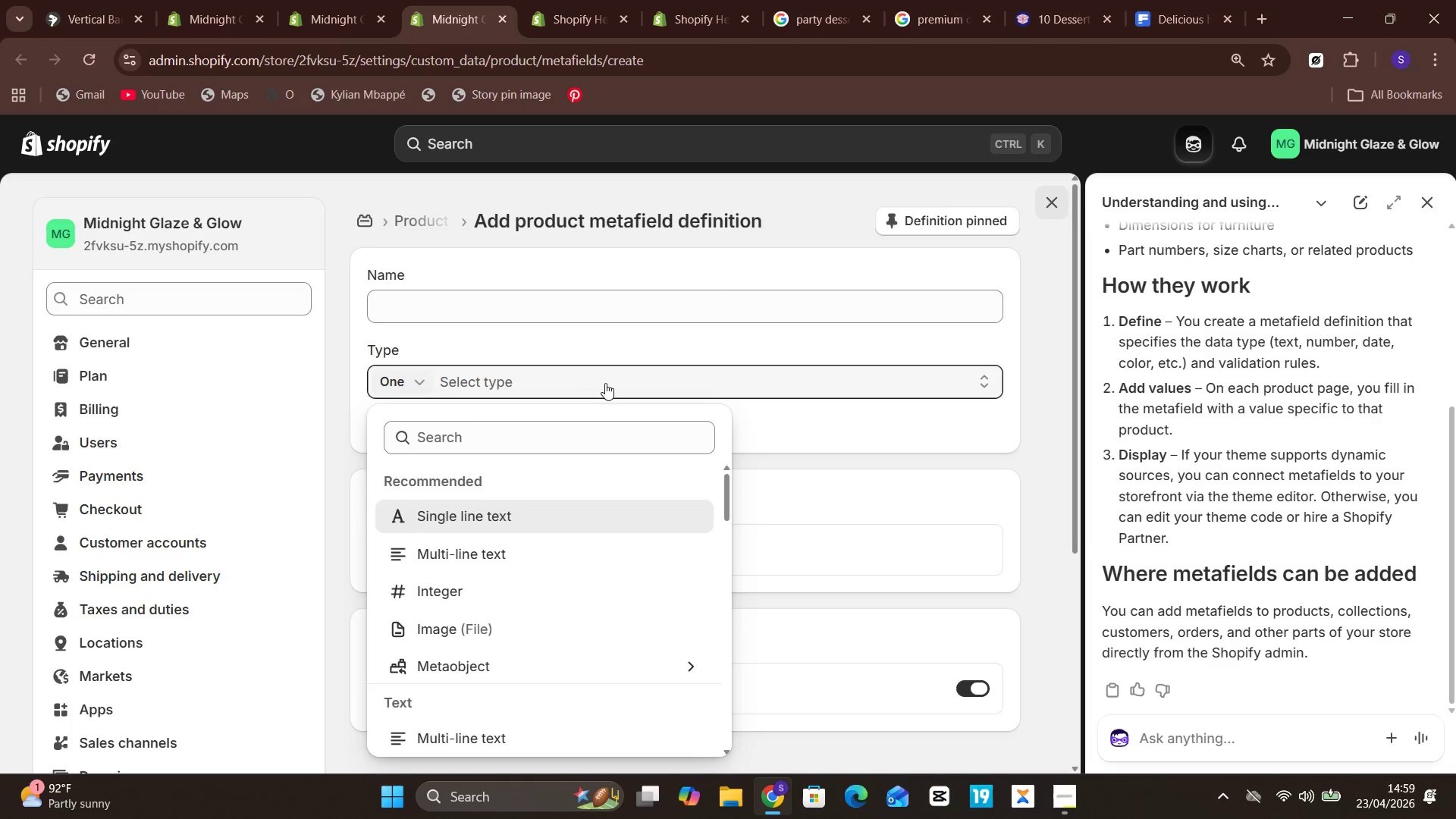 
left_click([588, 378])
 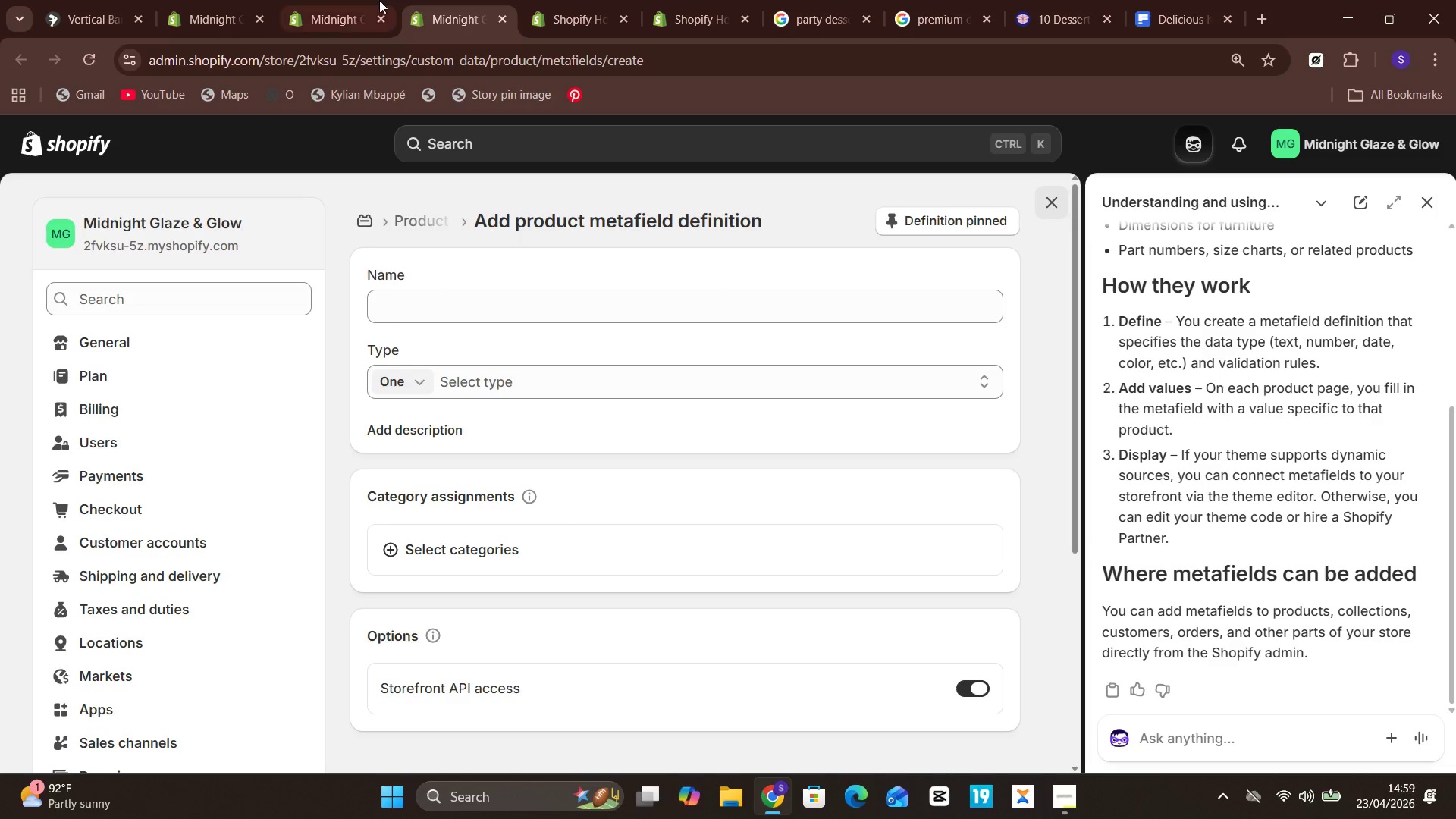 
left_click([350, 0])
 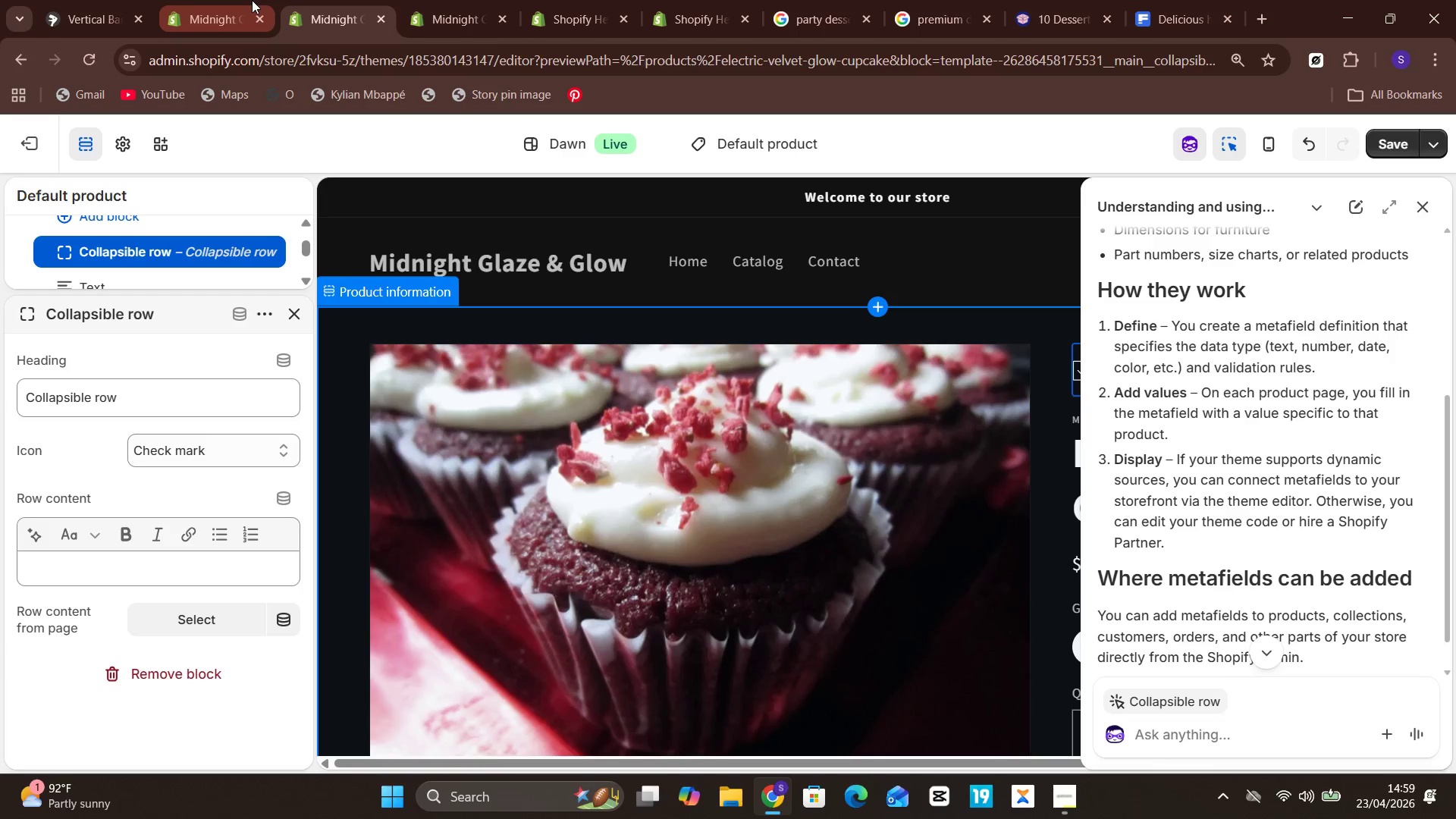 
left_click([252, 0])
 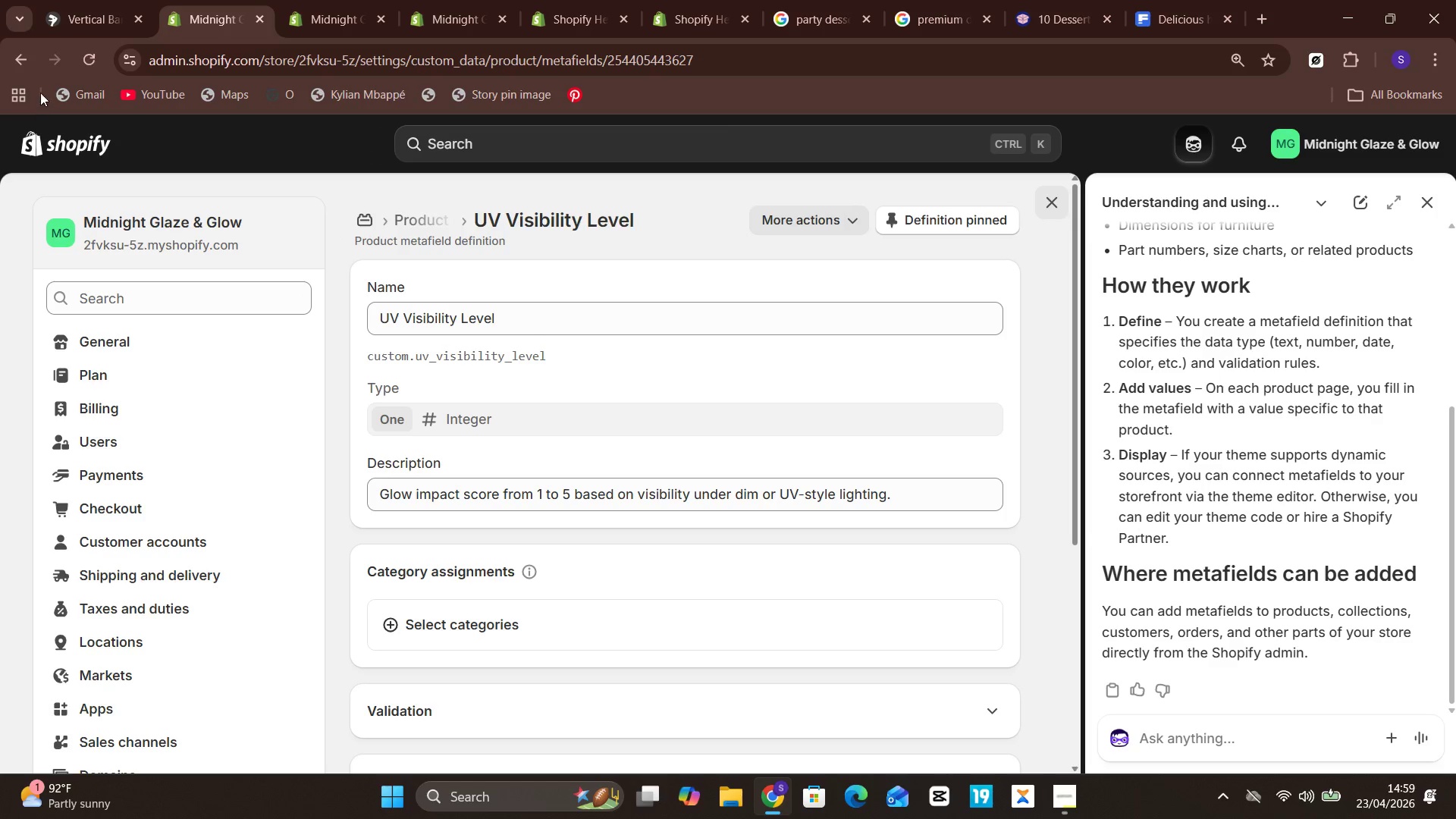 
wait(5.23)
 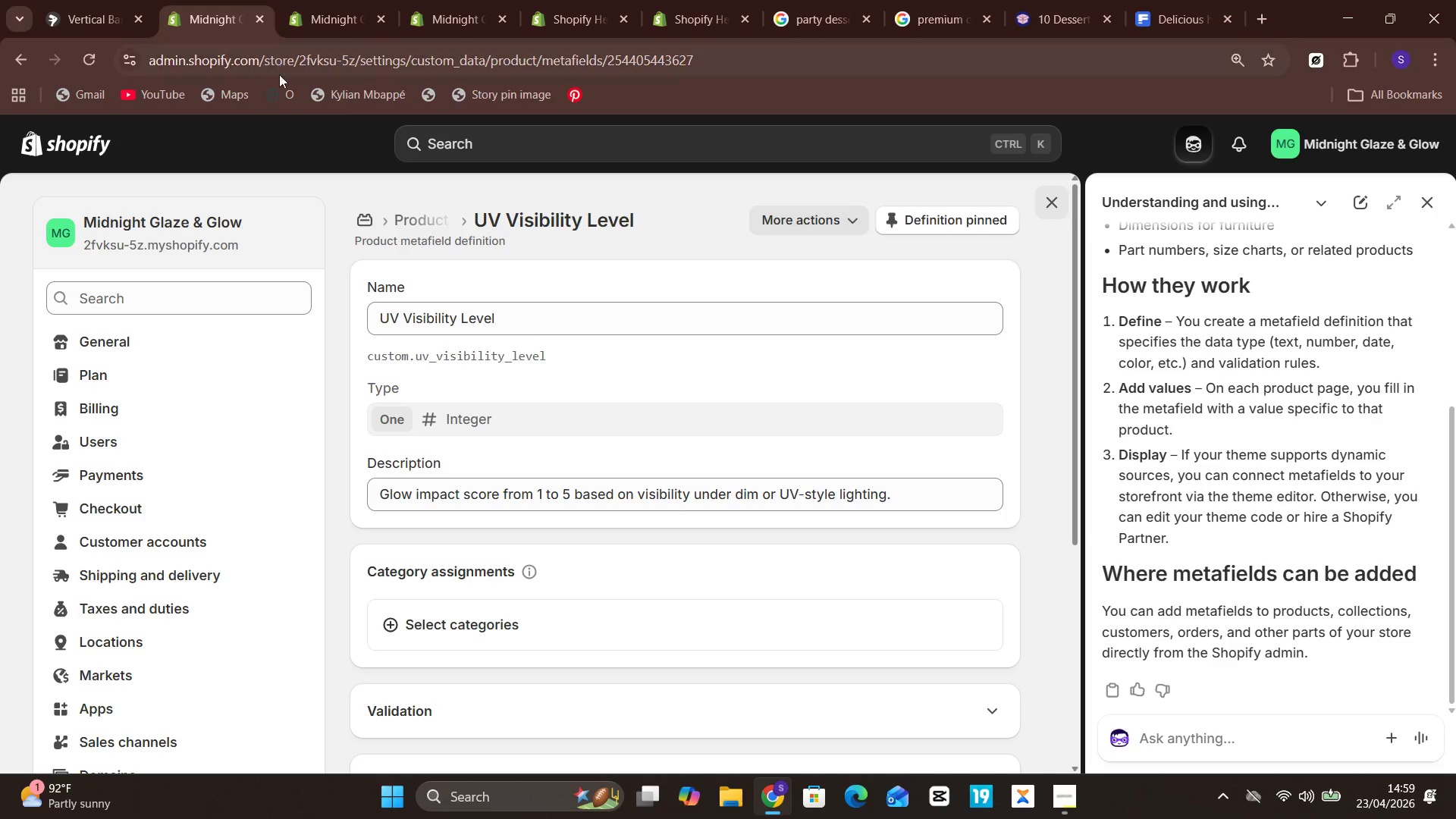 
left_click([67, 160])
 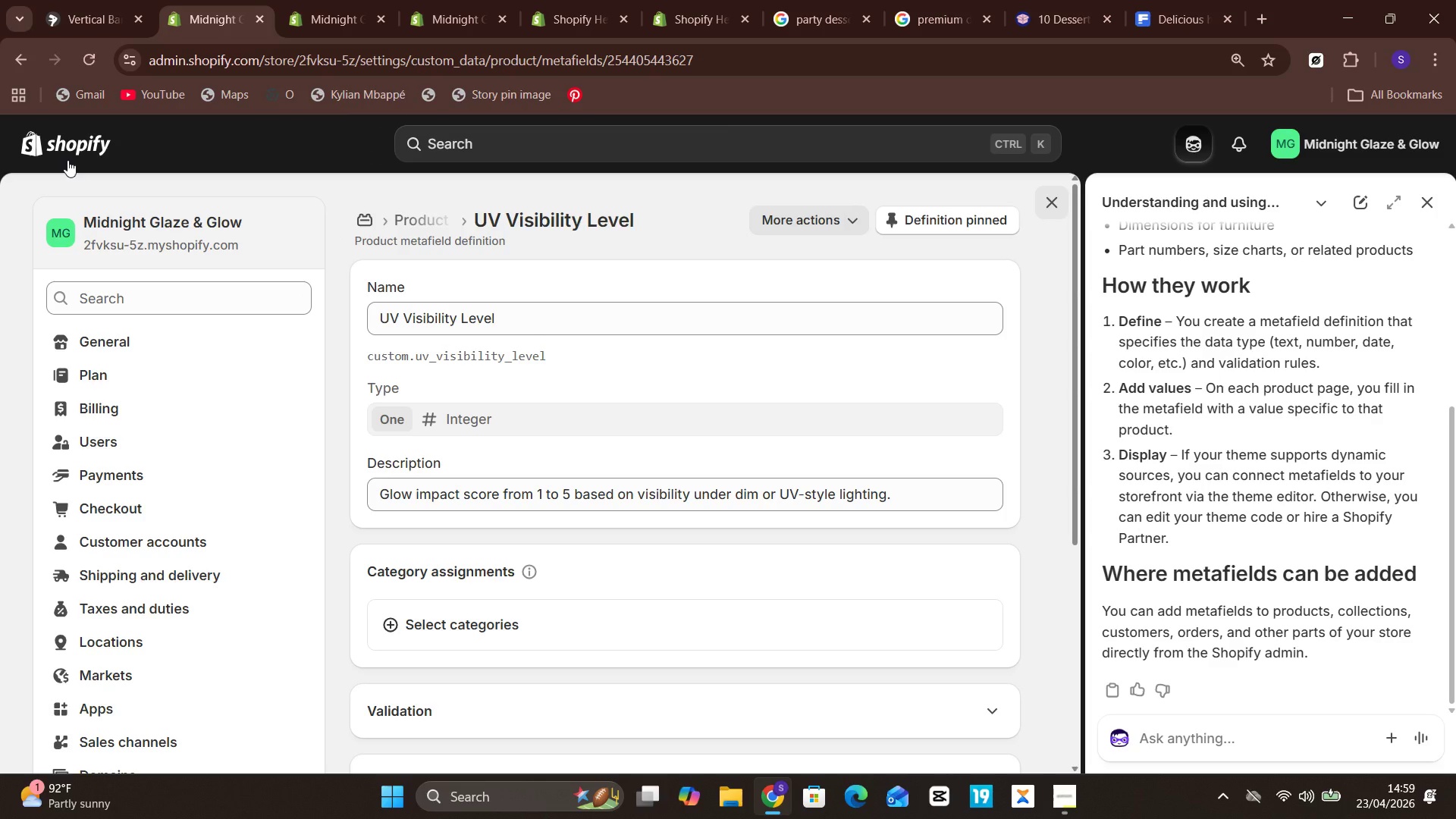 
wait(6.2)
 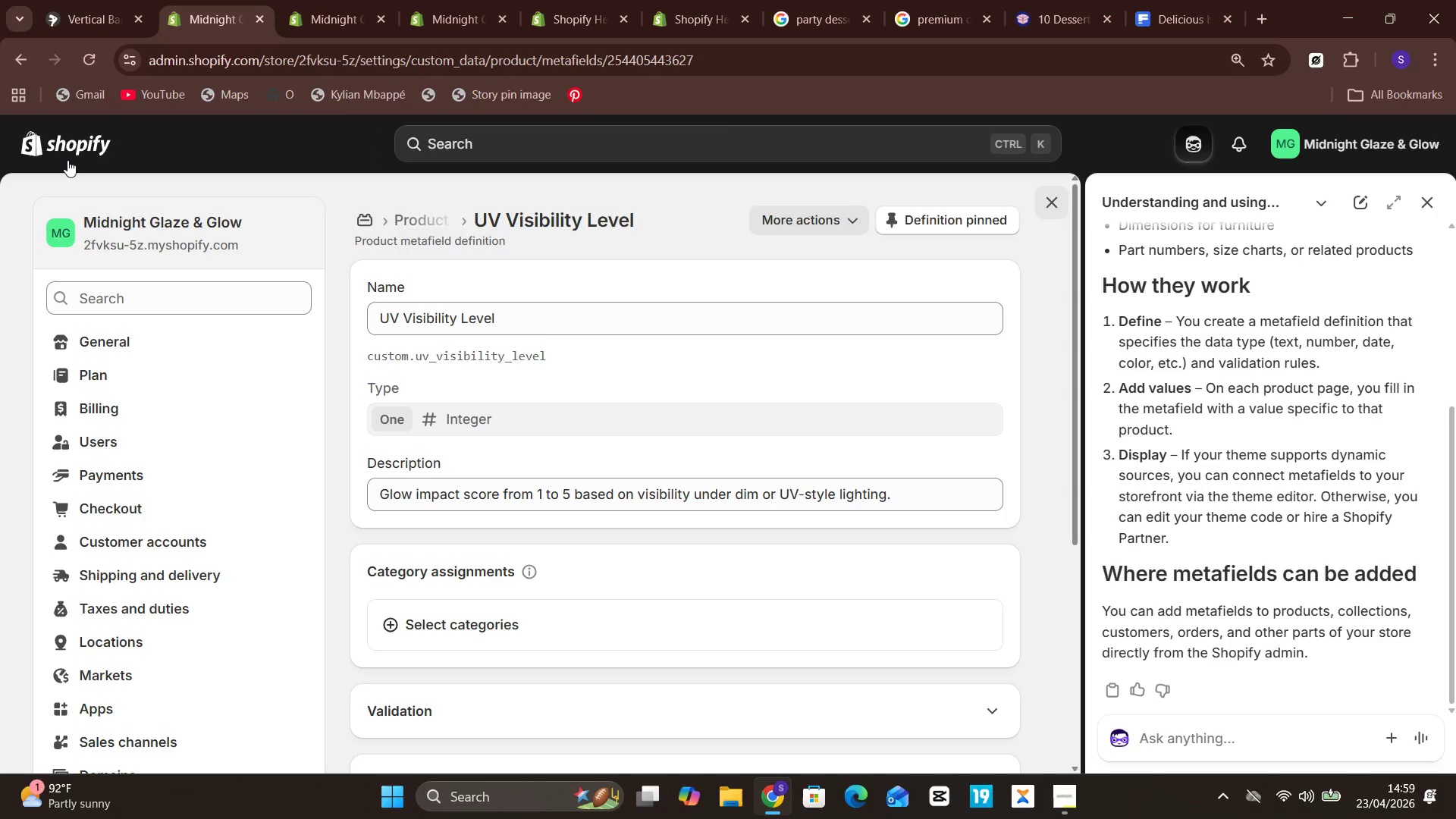 
left_click([67, 160])
 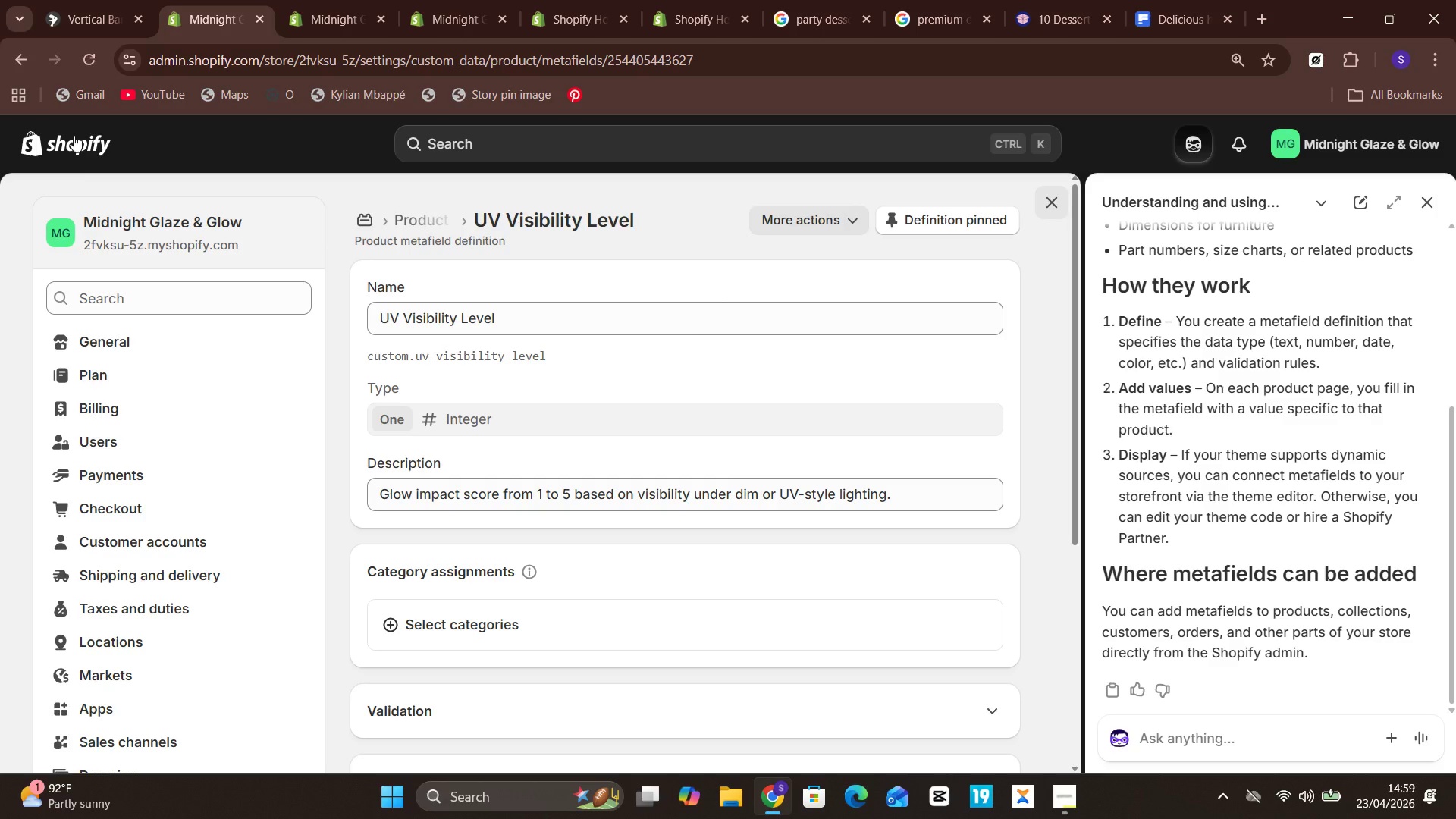 
left_click([74, 135])
 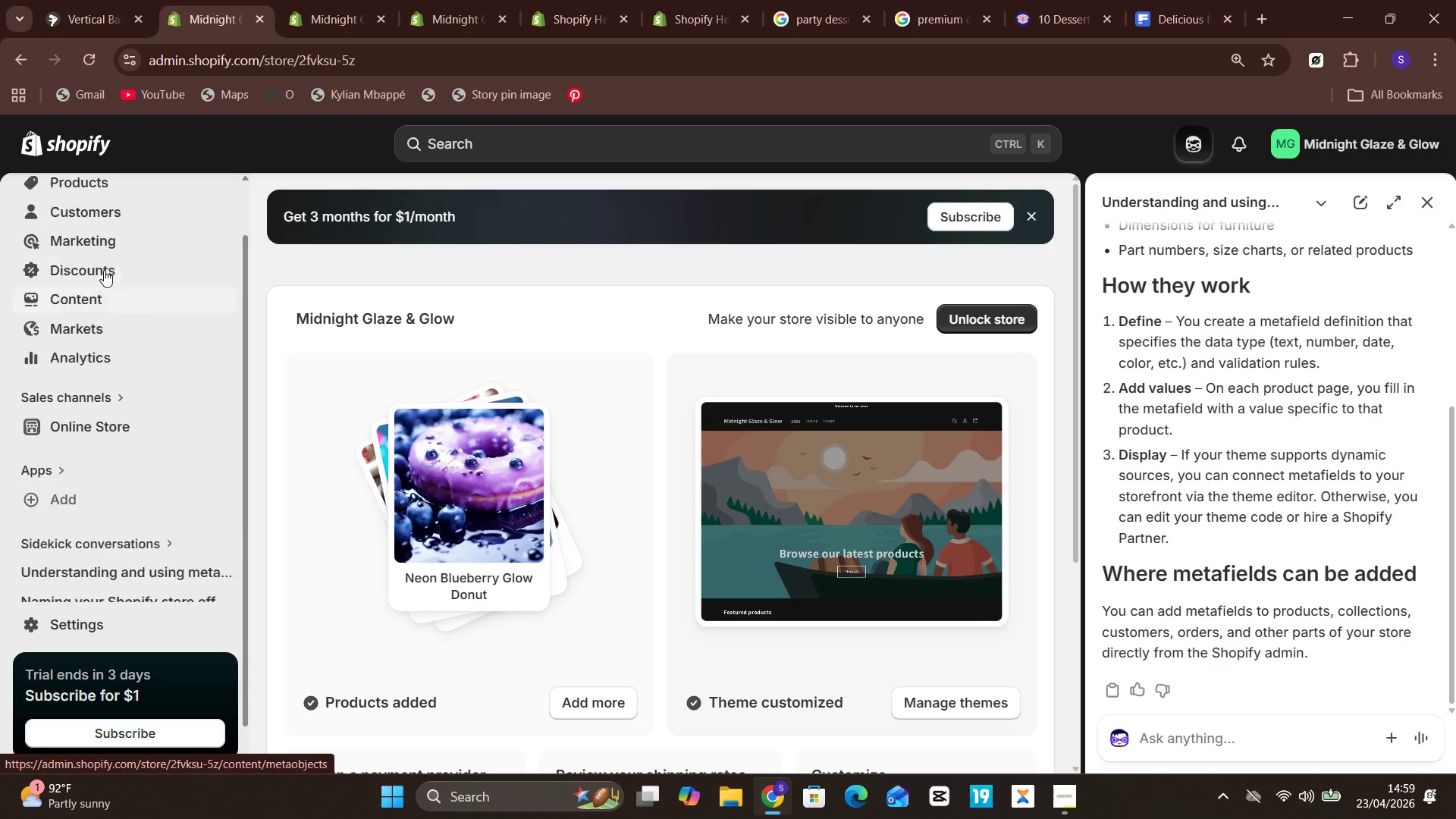 
wait(5.14)
 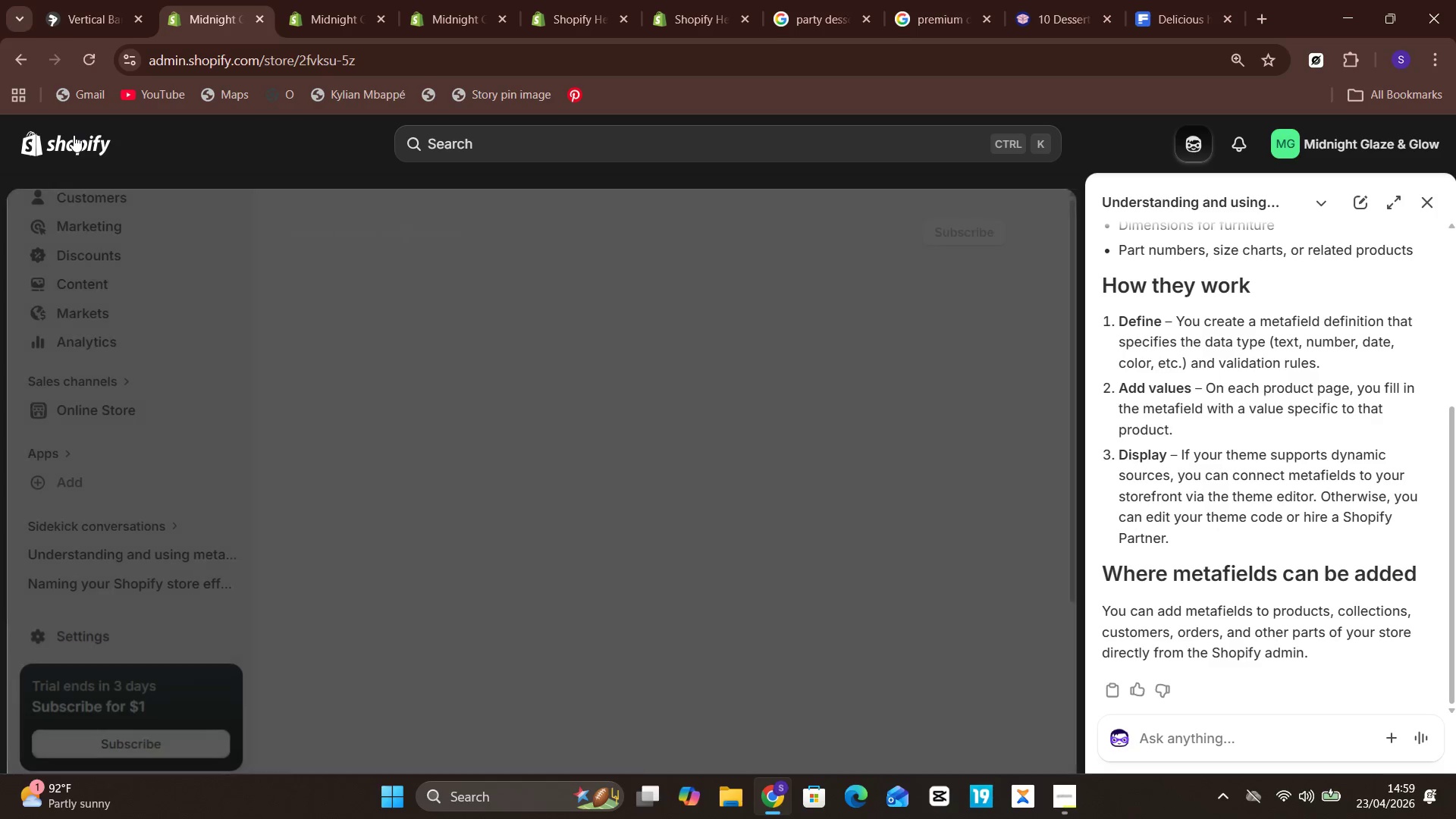 
left_click([100, 224])
 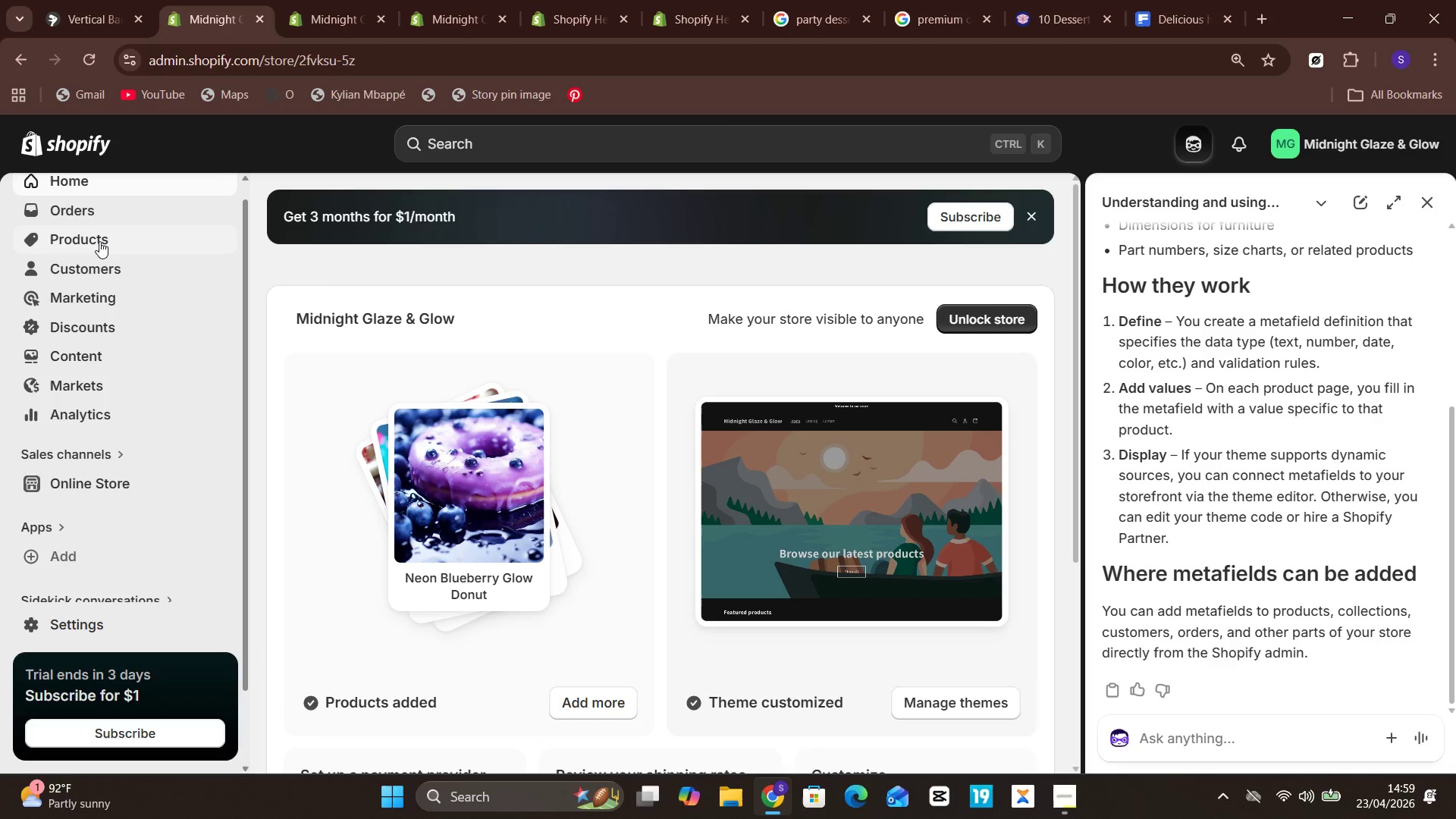 
left_click([99, 241])
 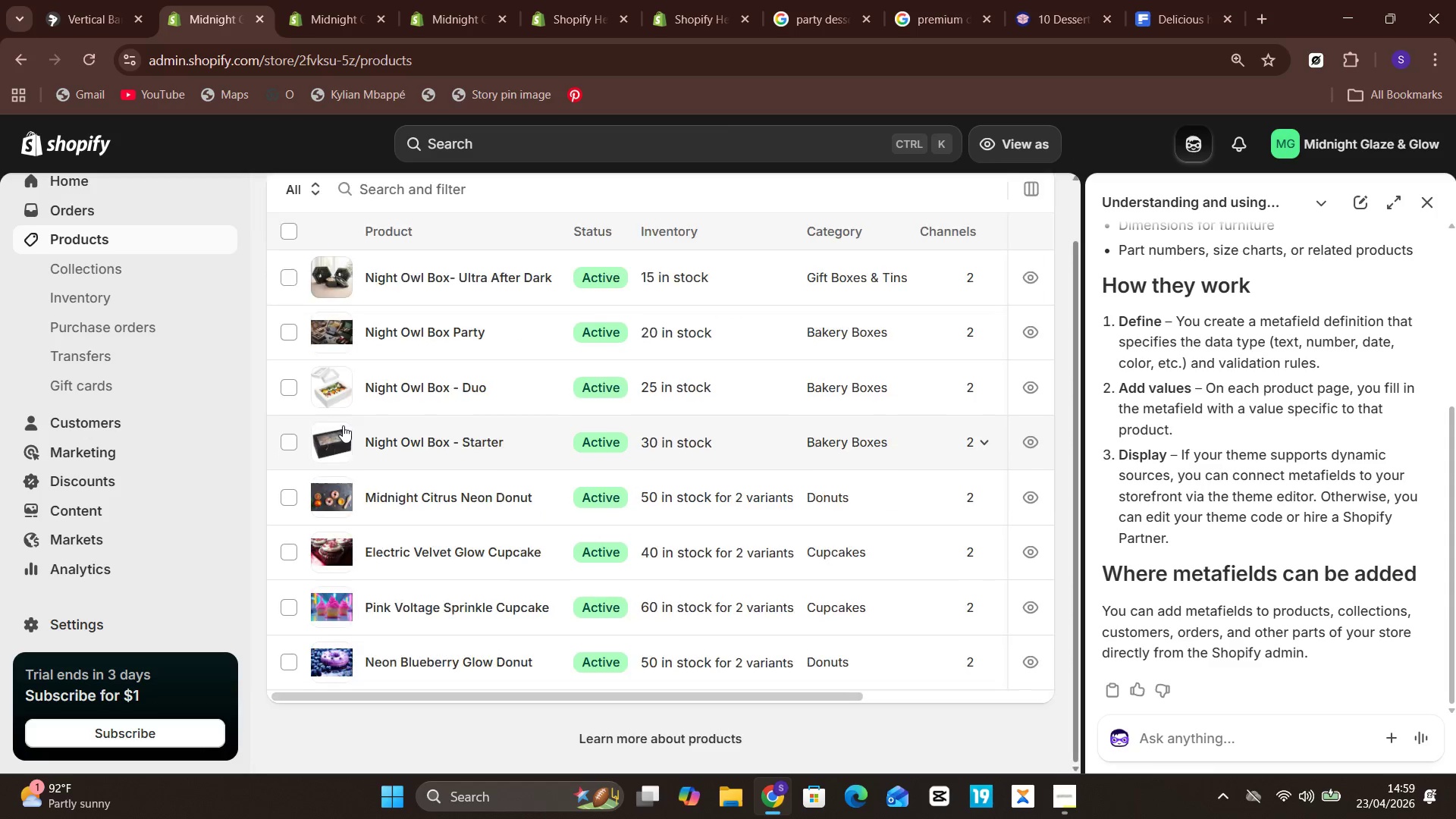 
left_click([421, 671])
 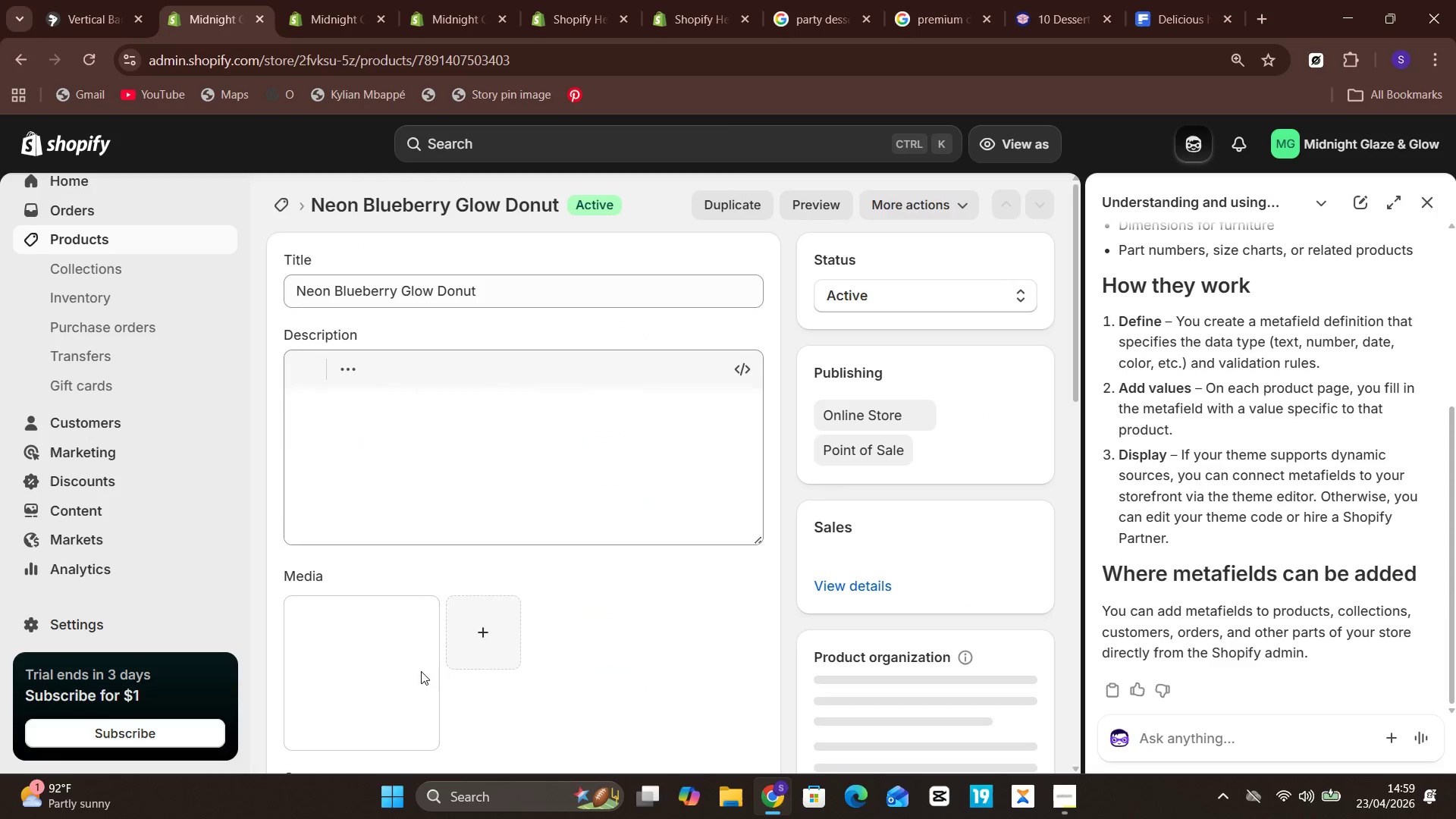 
mouse_move([504, 637])
 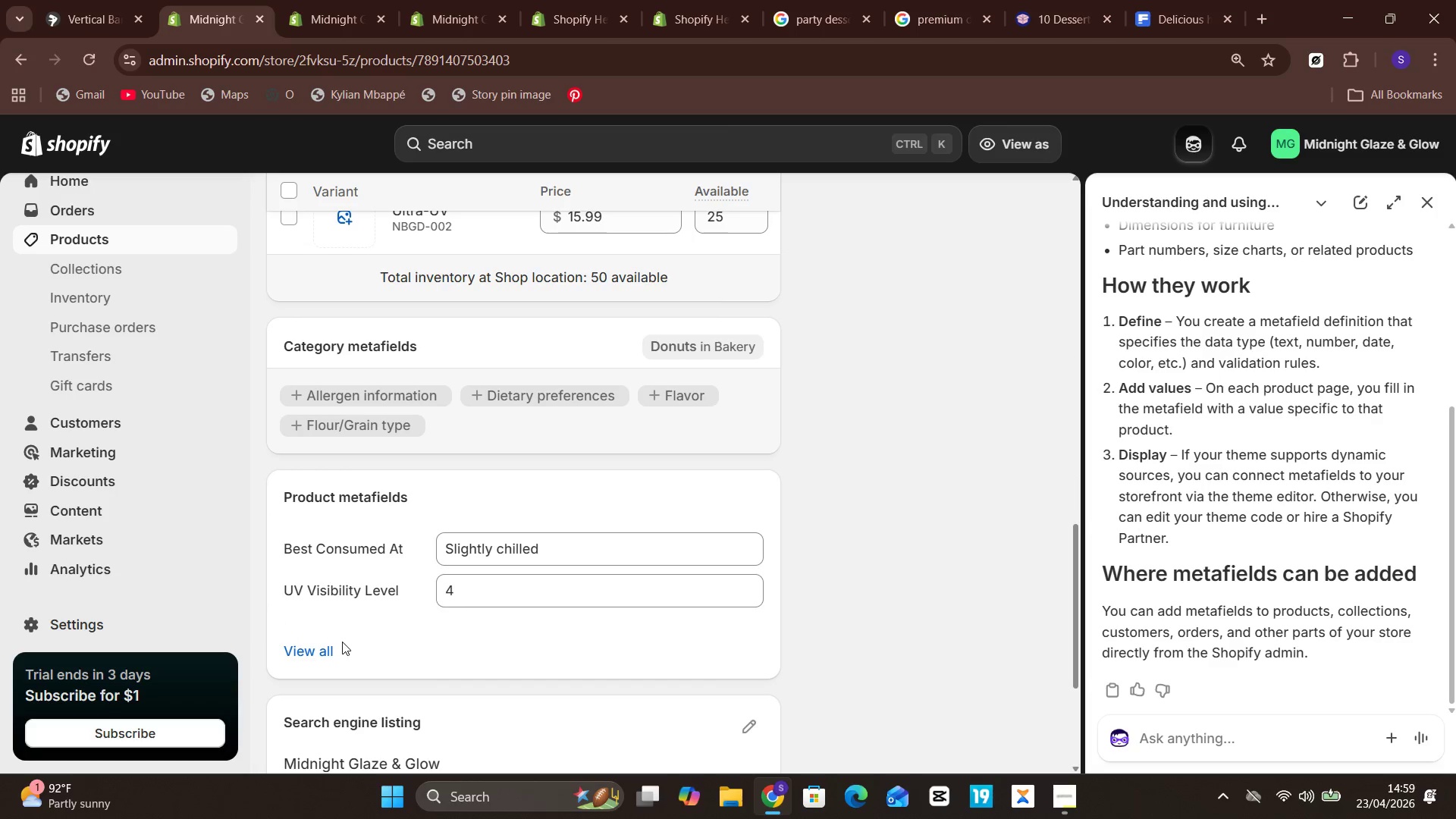 
left_click([318, 643])
 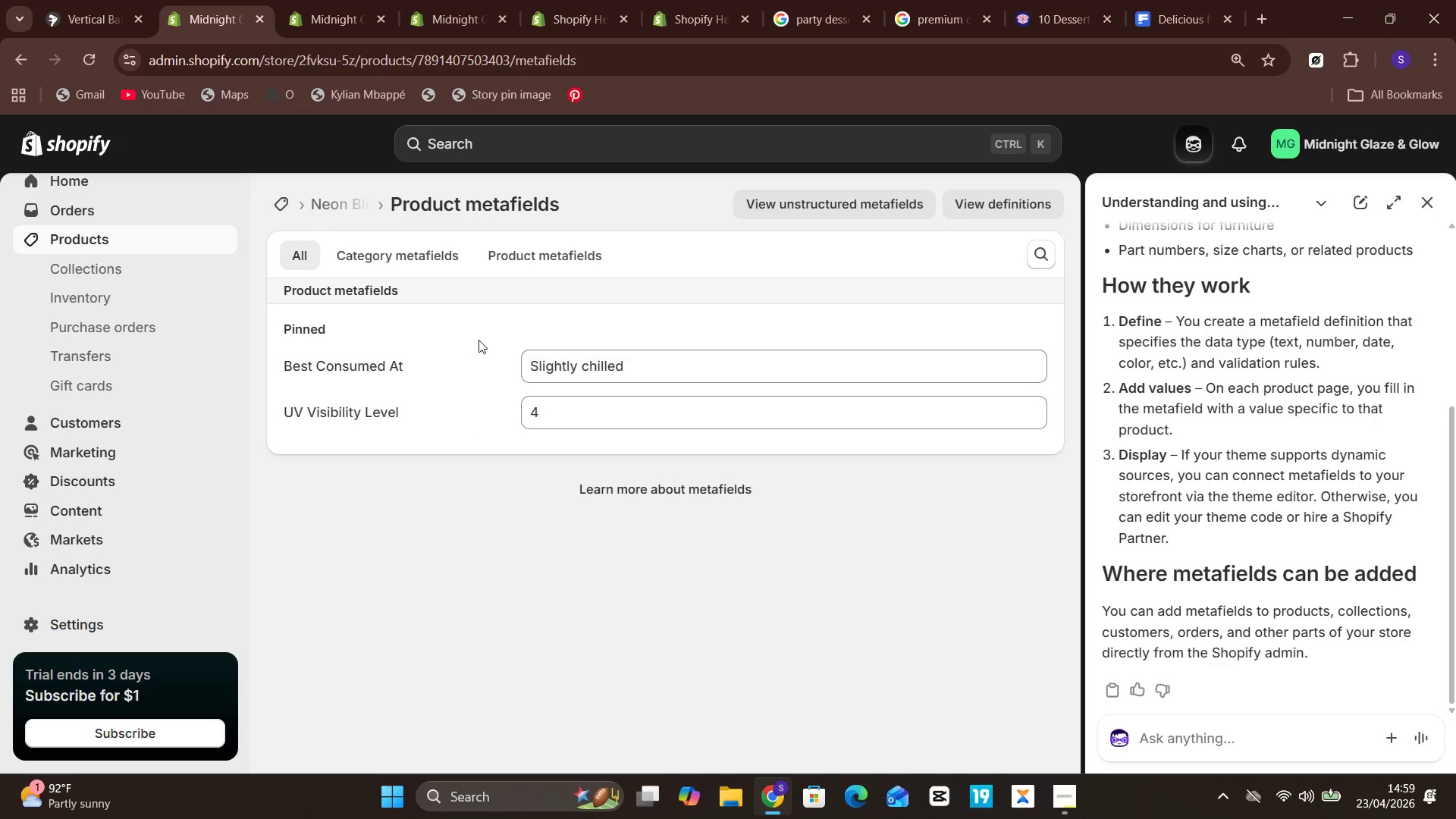 
left_click([425, 256])
 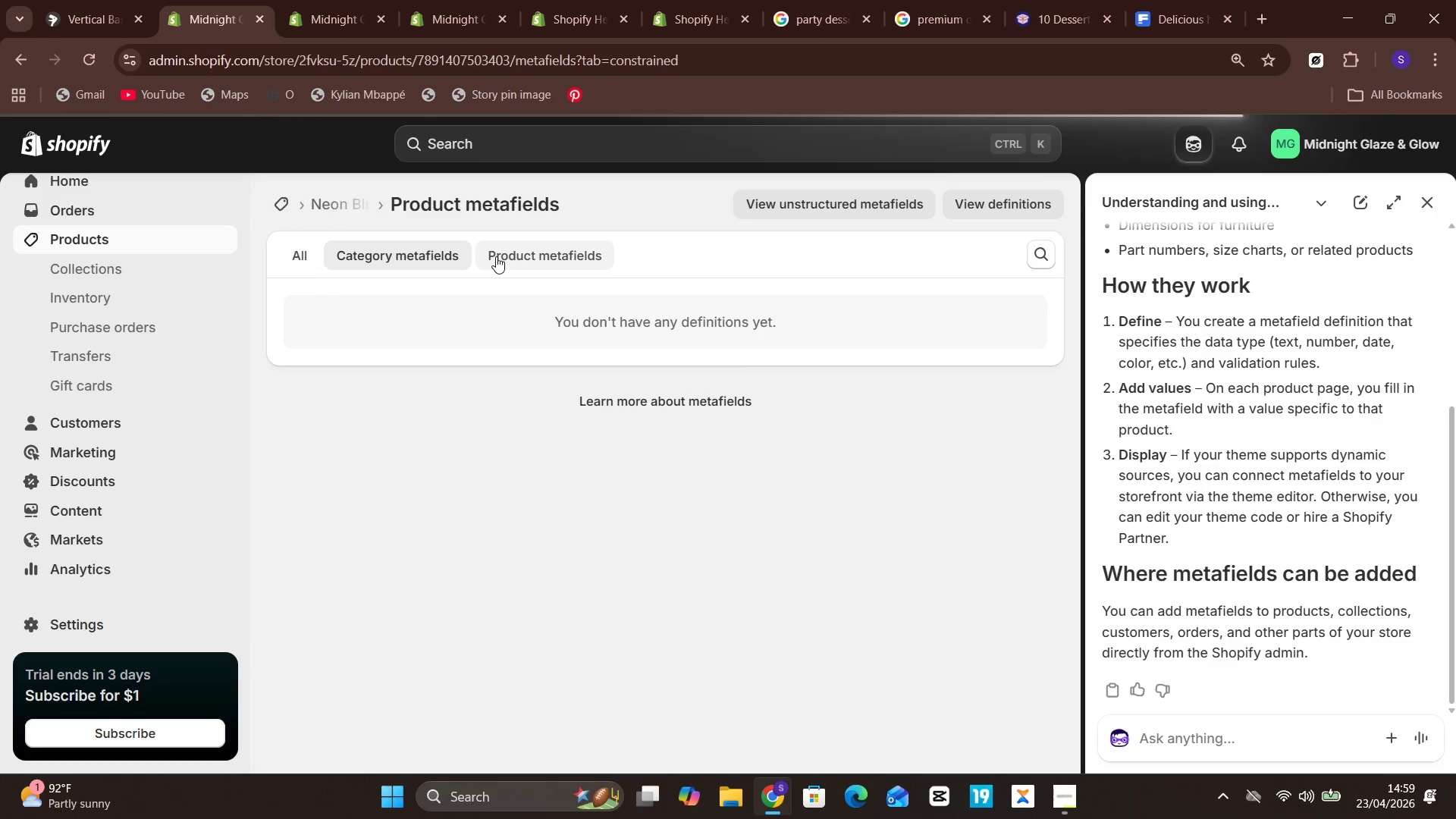 
left_click([616, 249])
 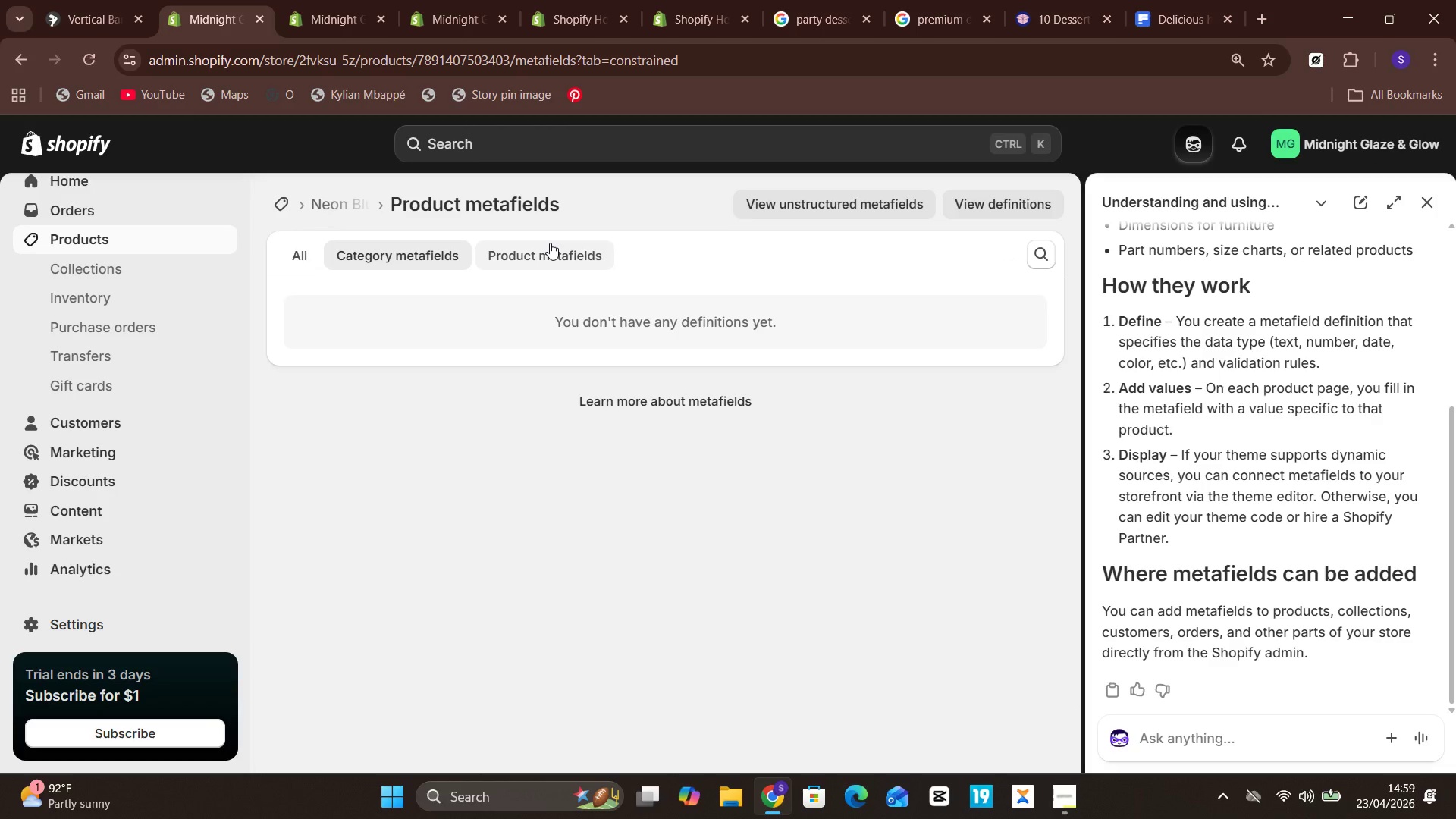 
left_click([550, 243])
 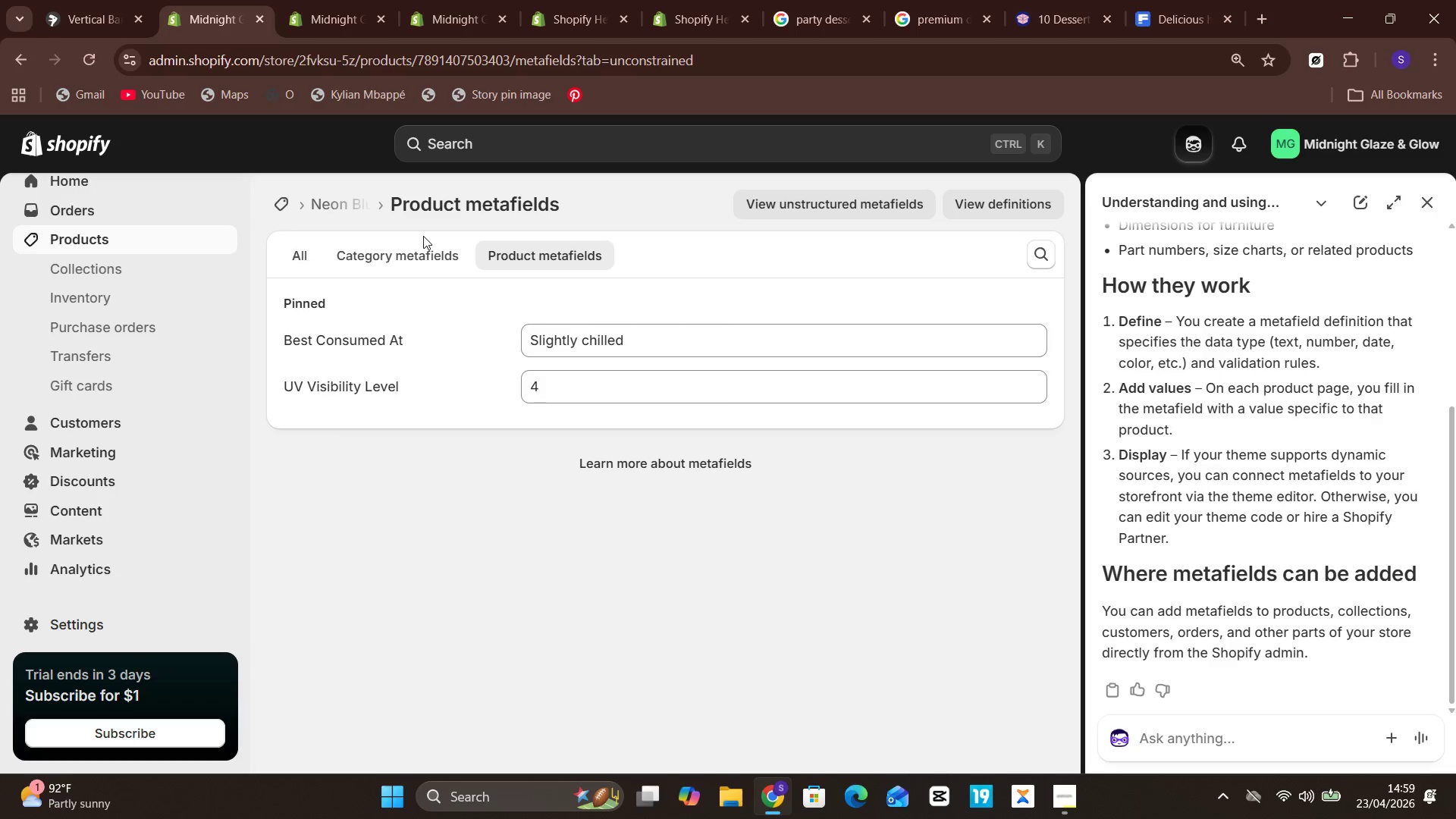 
left_click([315, 256])
 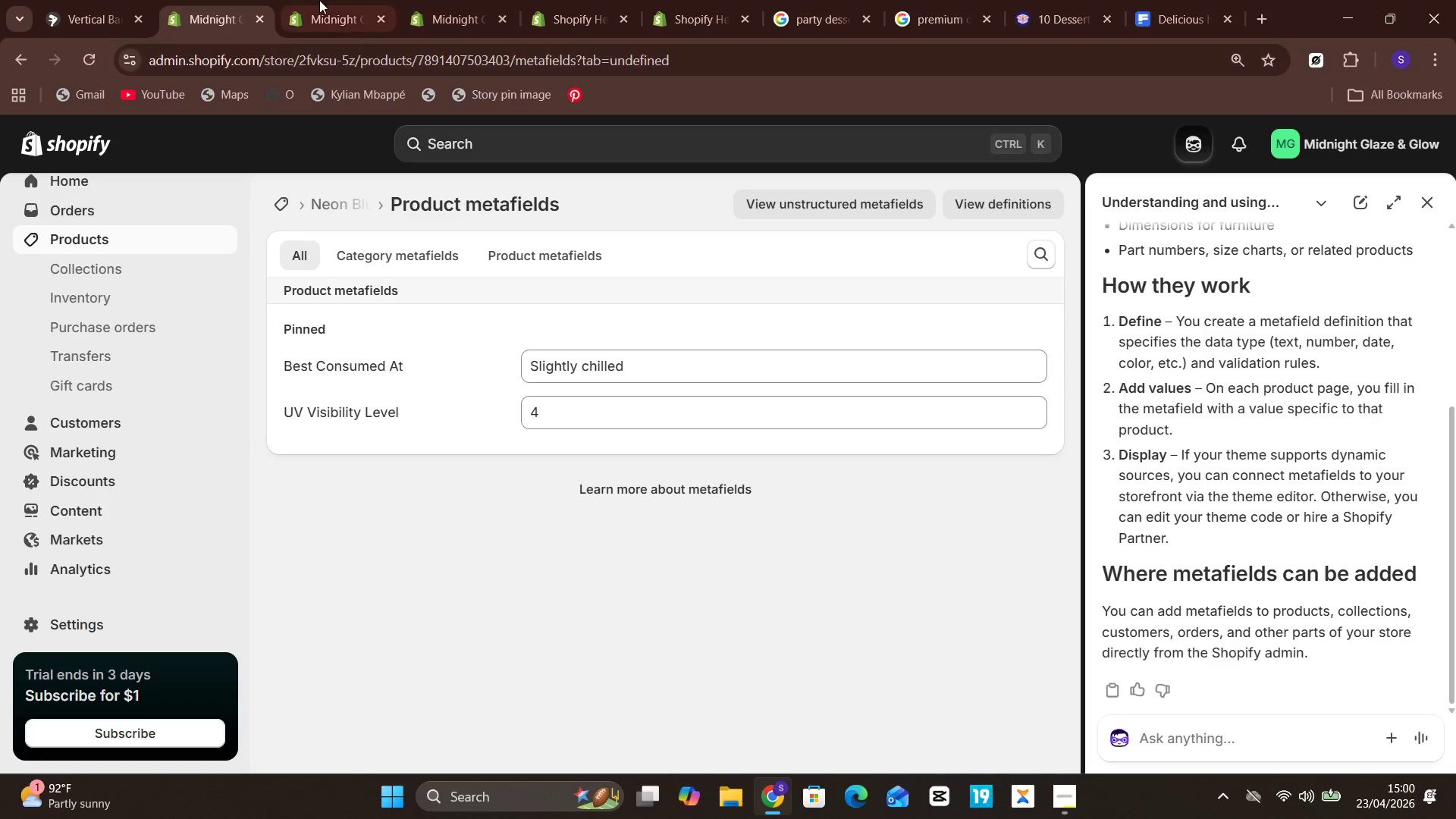 
left_click([338, 4])
 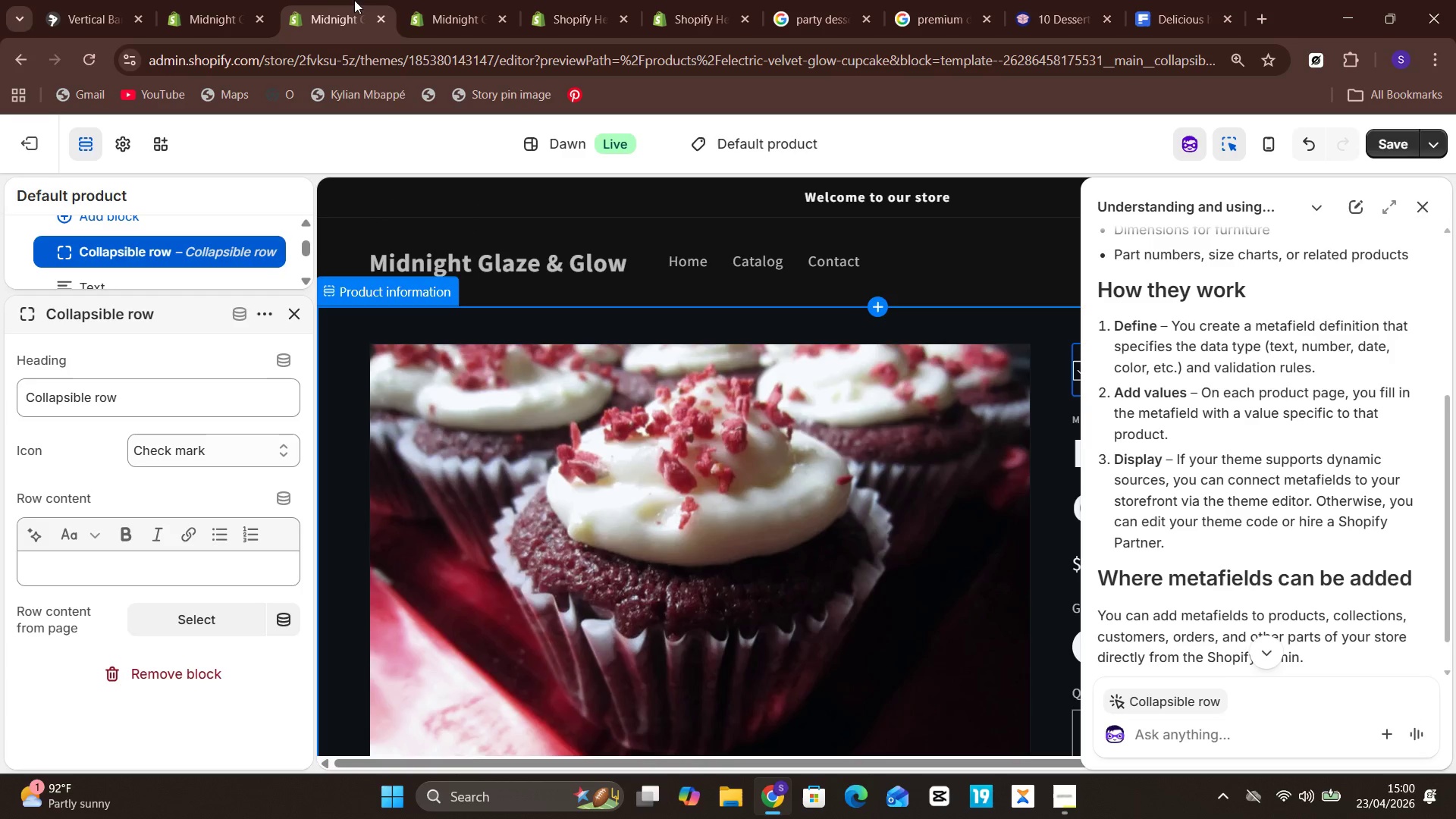 
left_click([429, 20])
 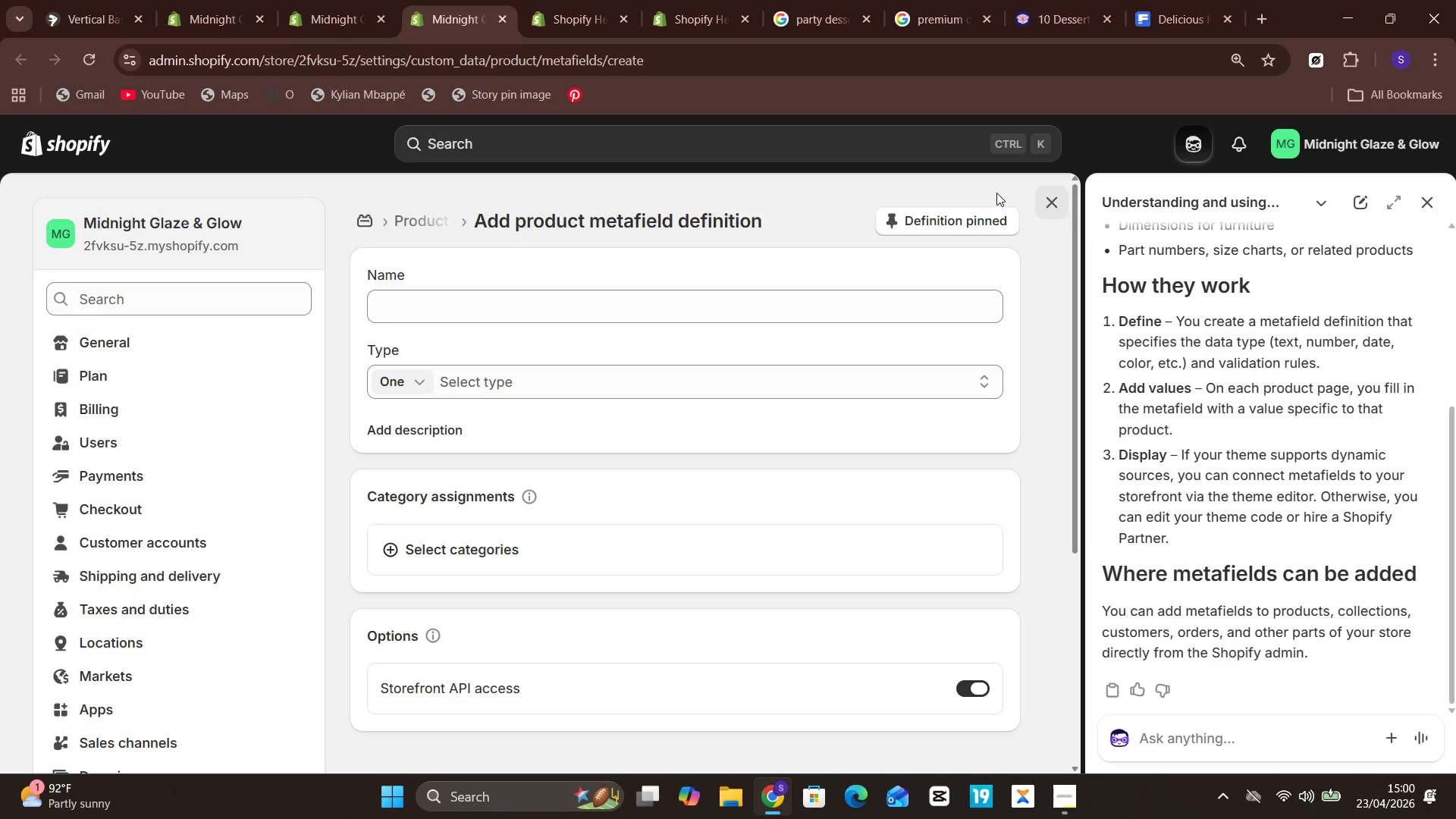 
left_click([1036, 211])
 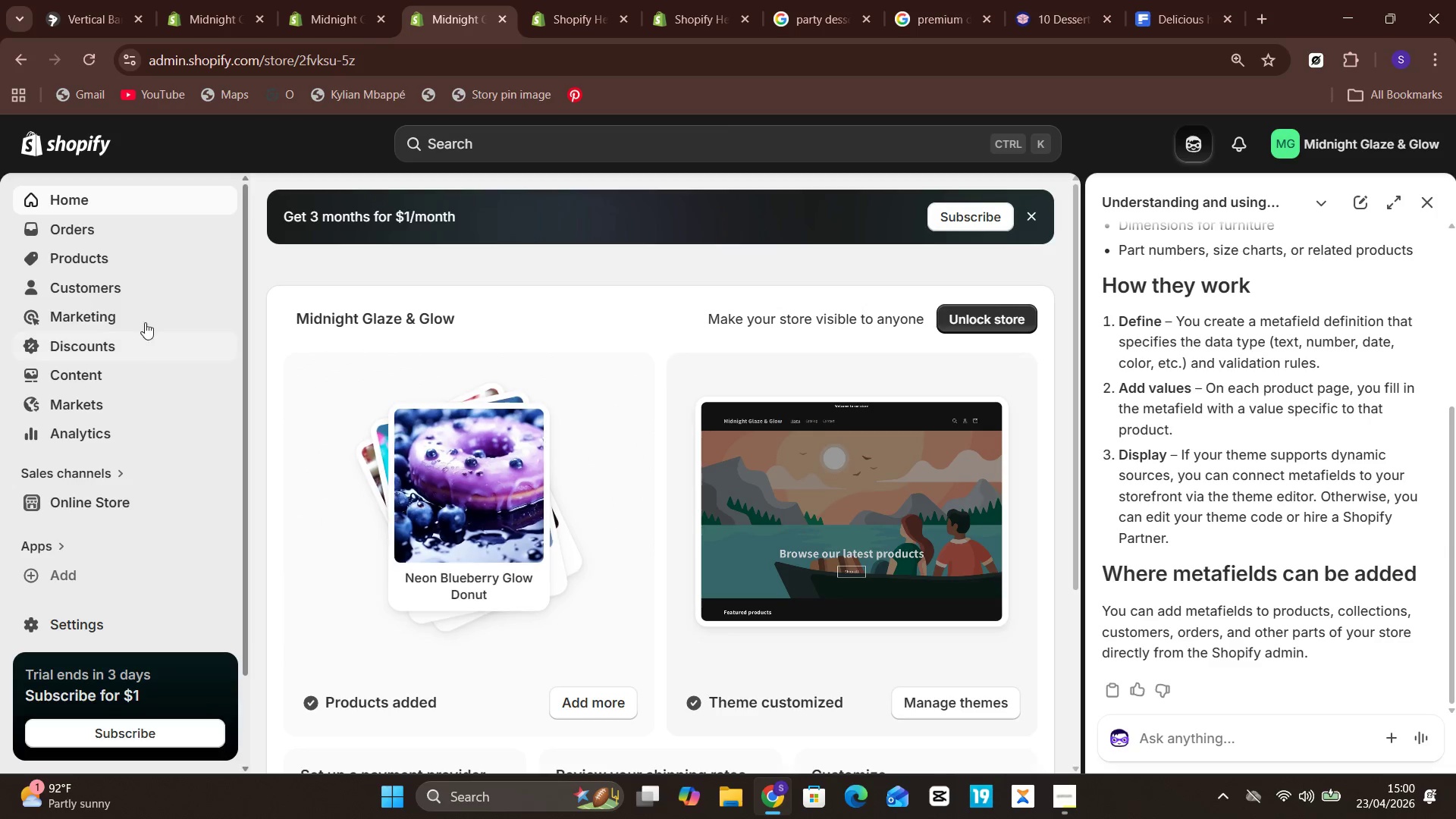 
wait(5.92)
 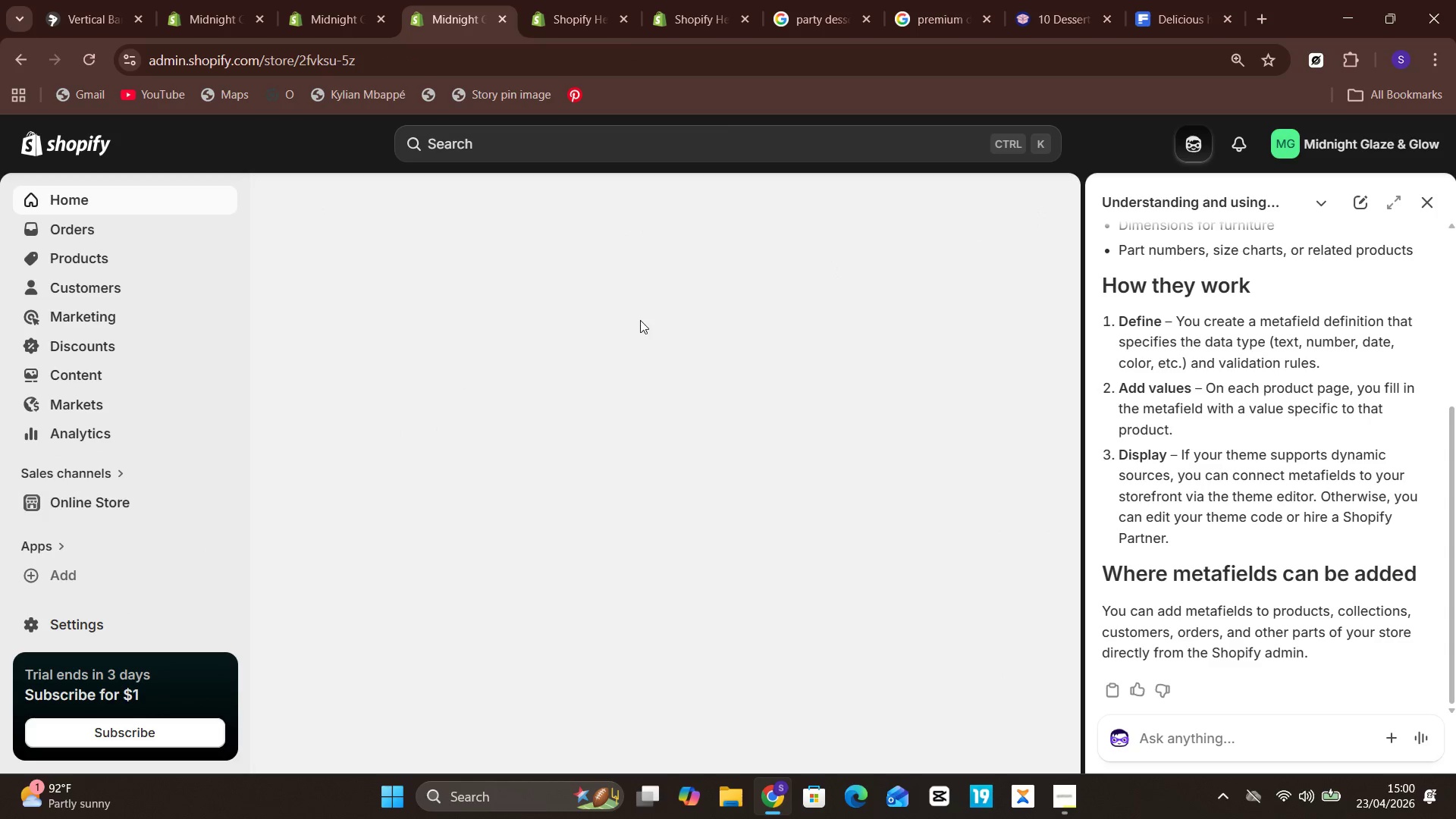 
left_click([78, 629])
 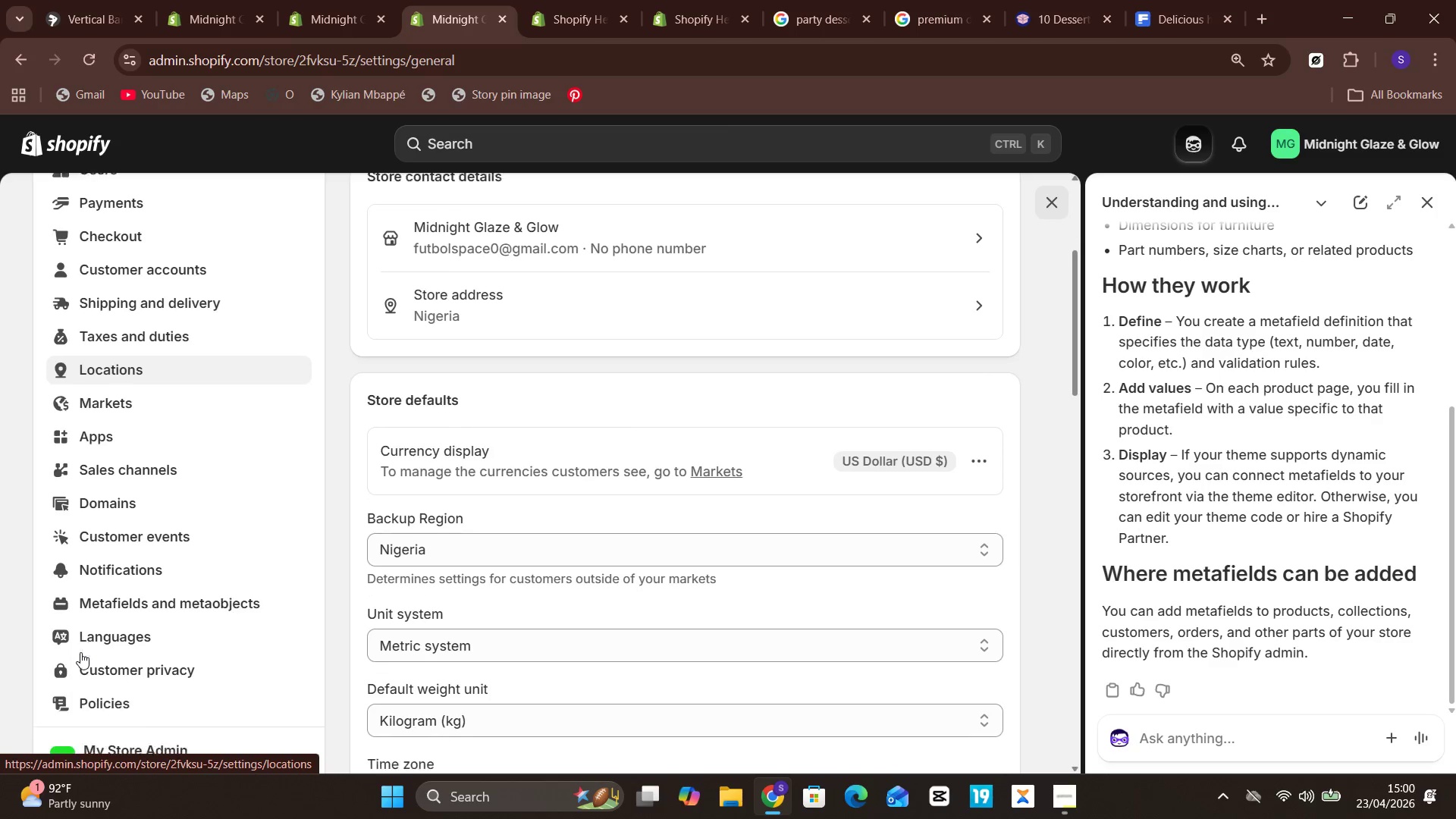 
wait(21.66)
 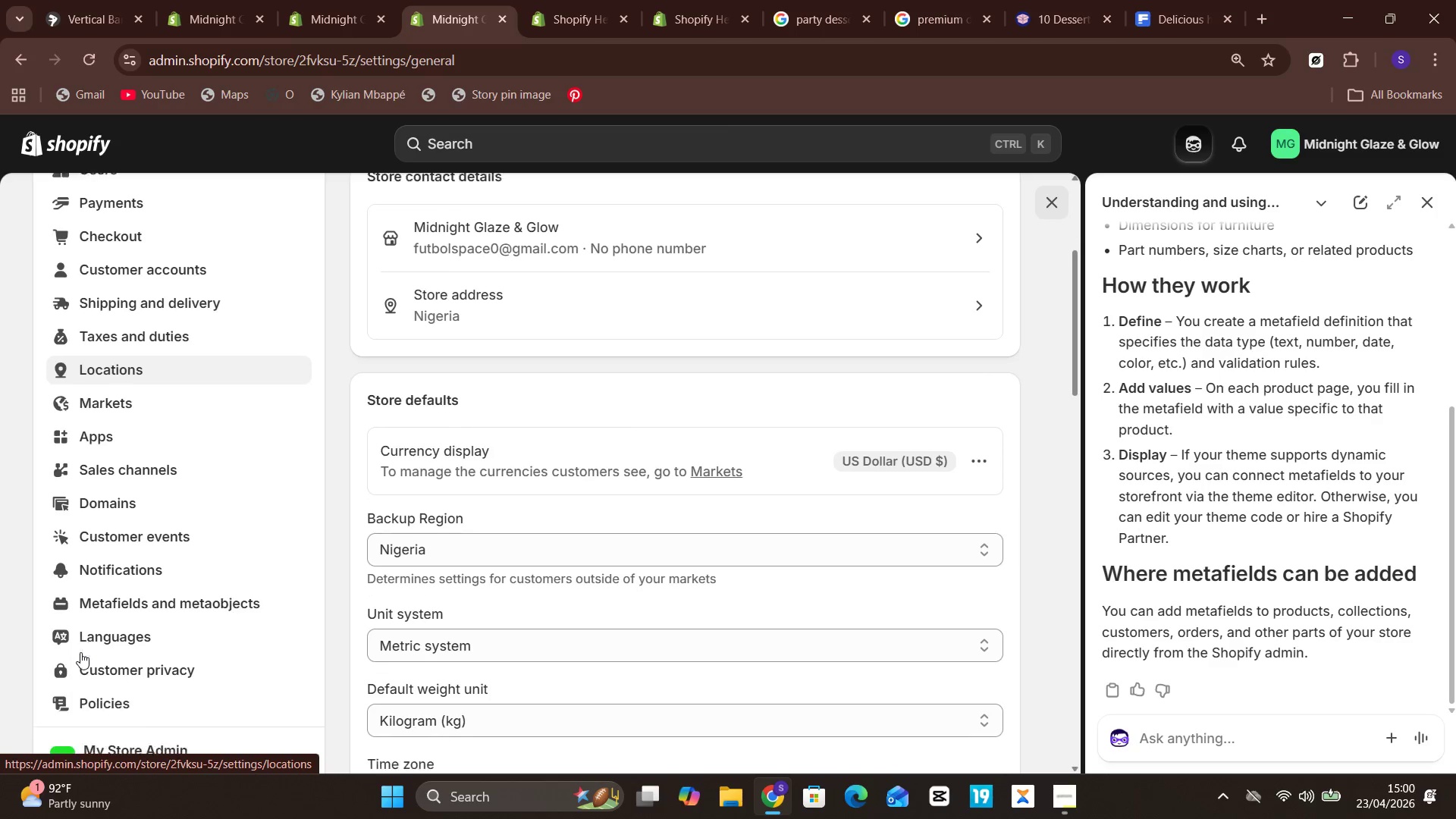 
left_click([244, 584])
 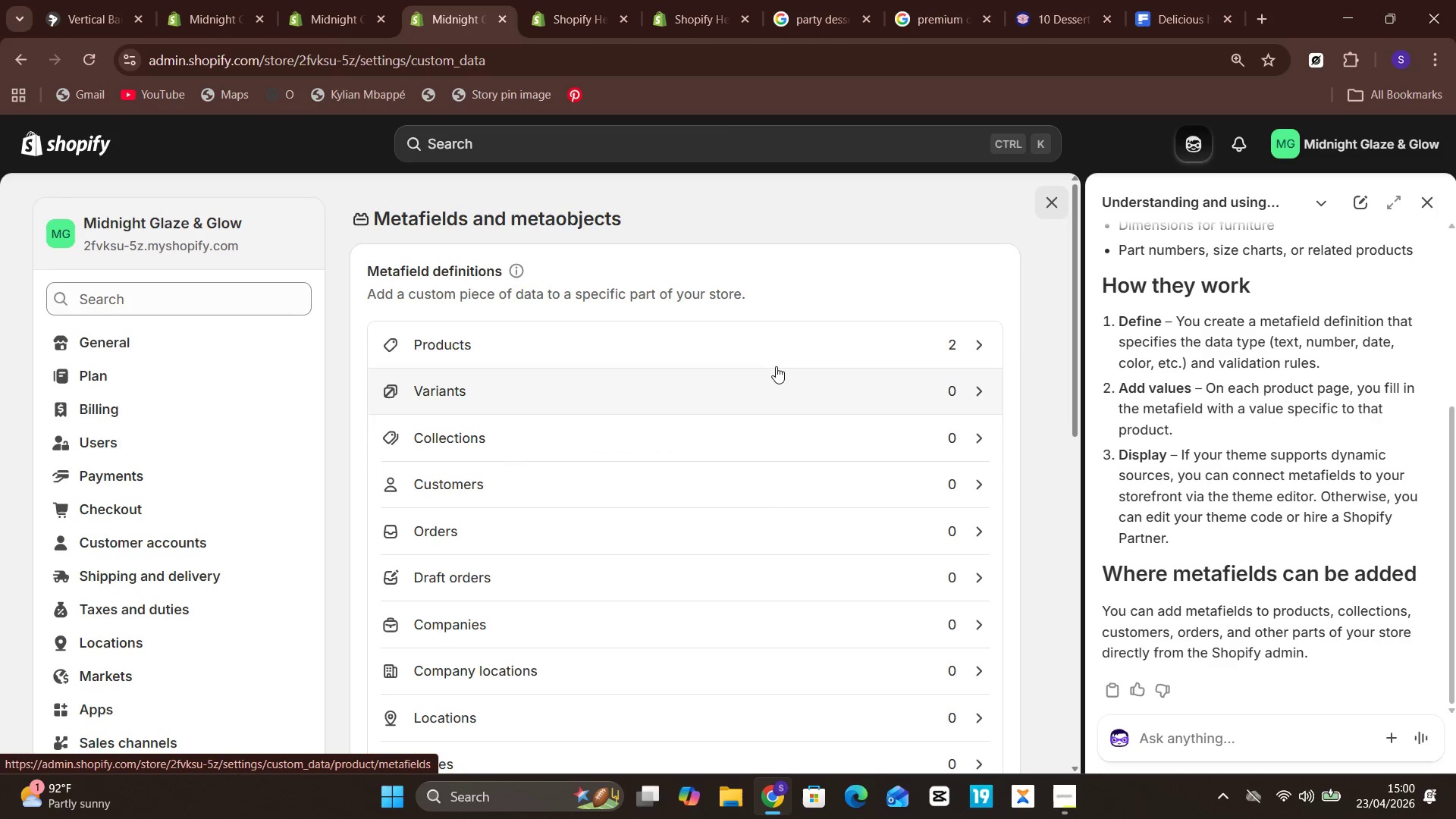 
left_click([789, 357])
 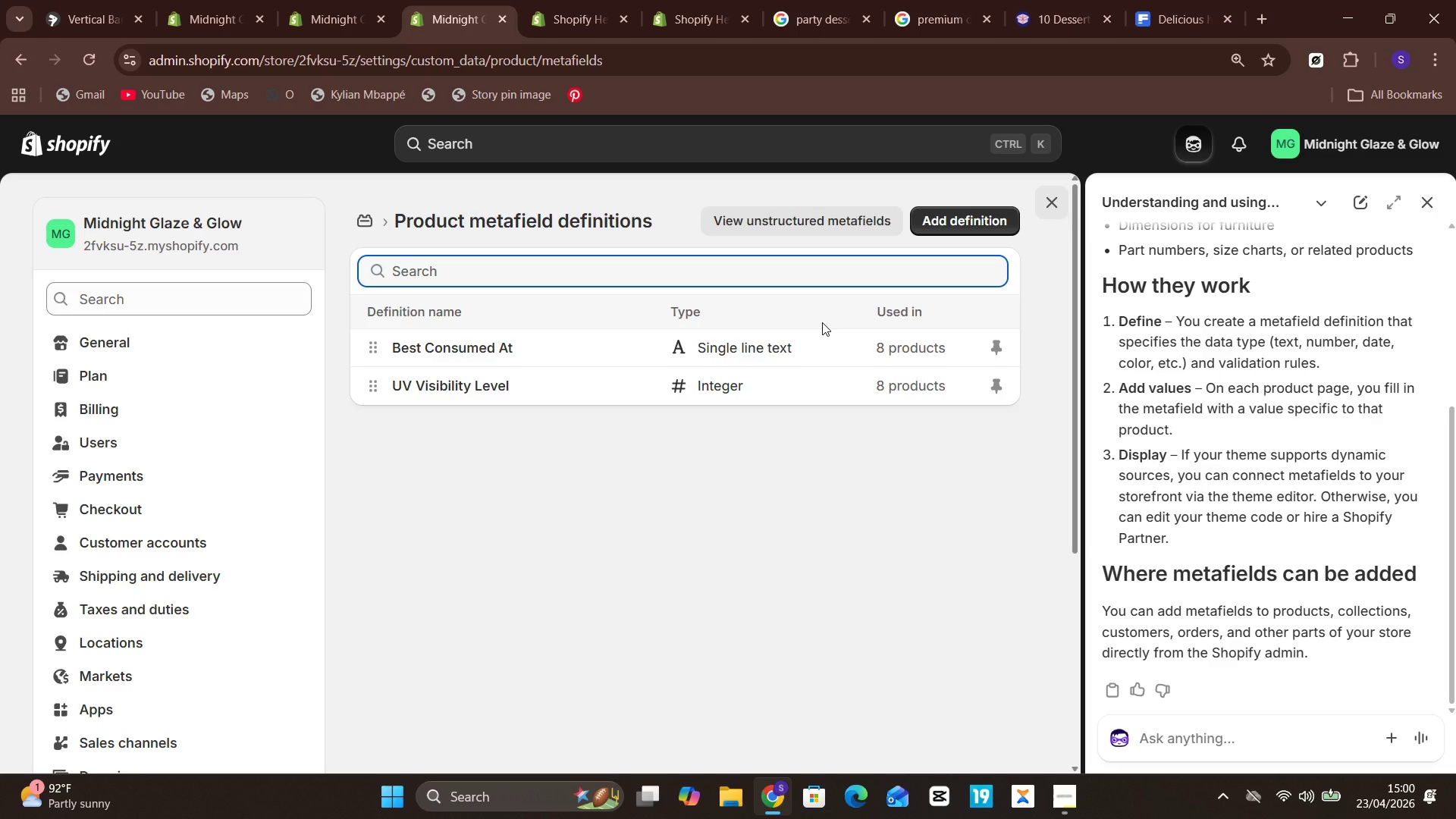 
wait(8.64)
 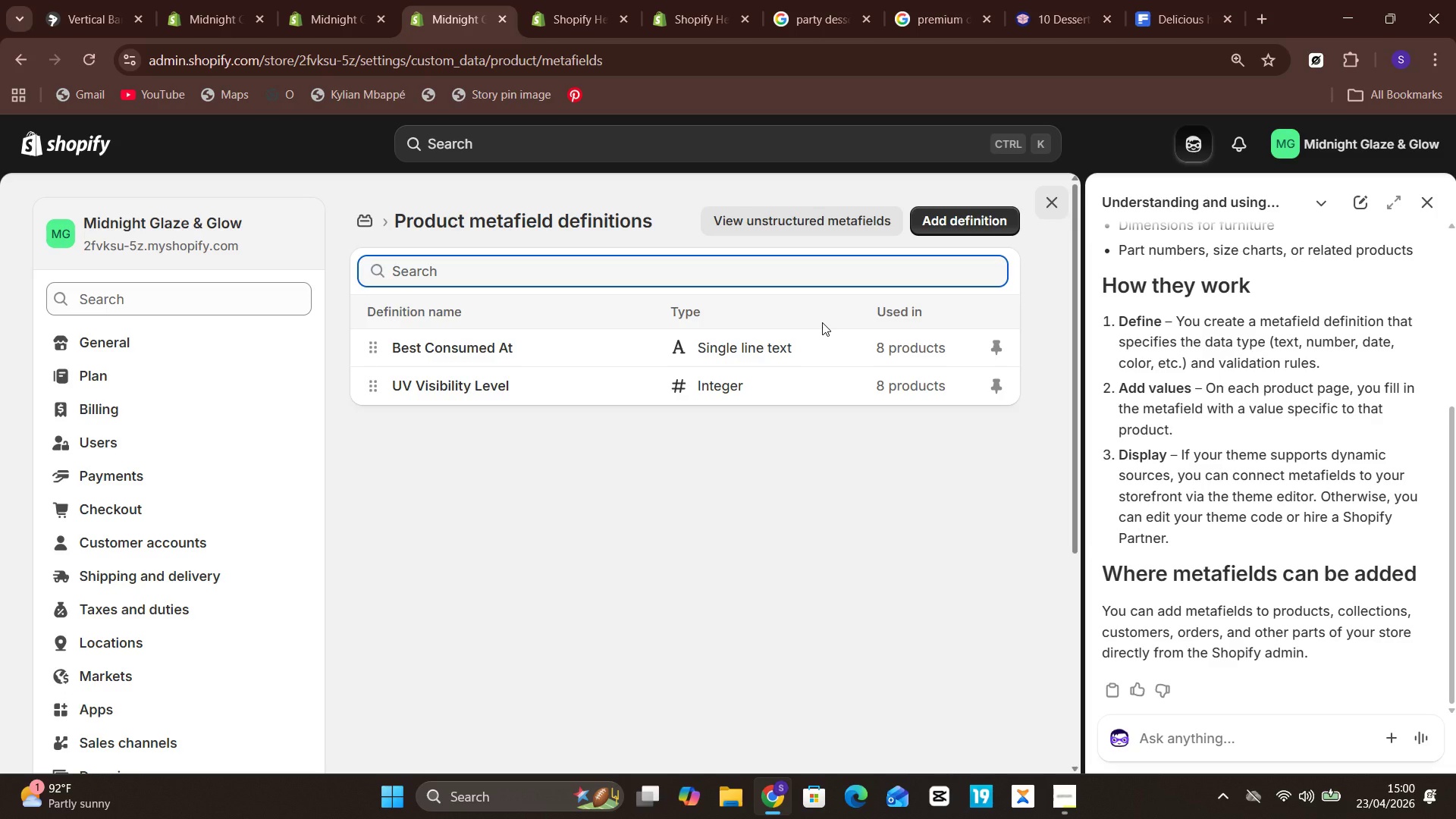 
left_click([855, 219])
 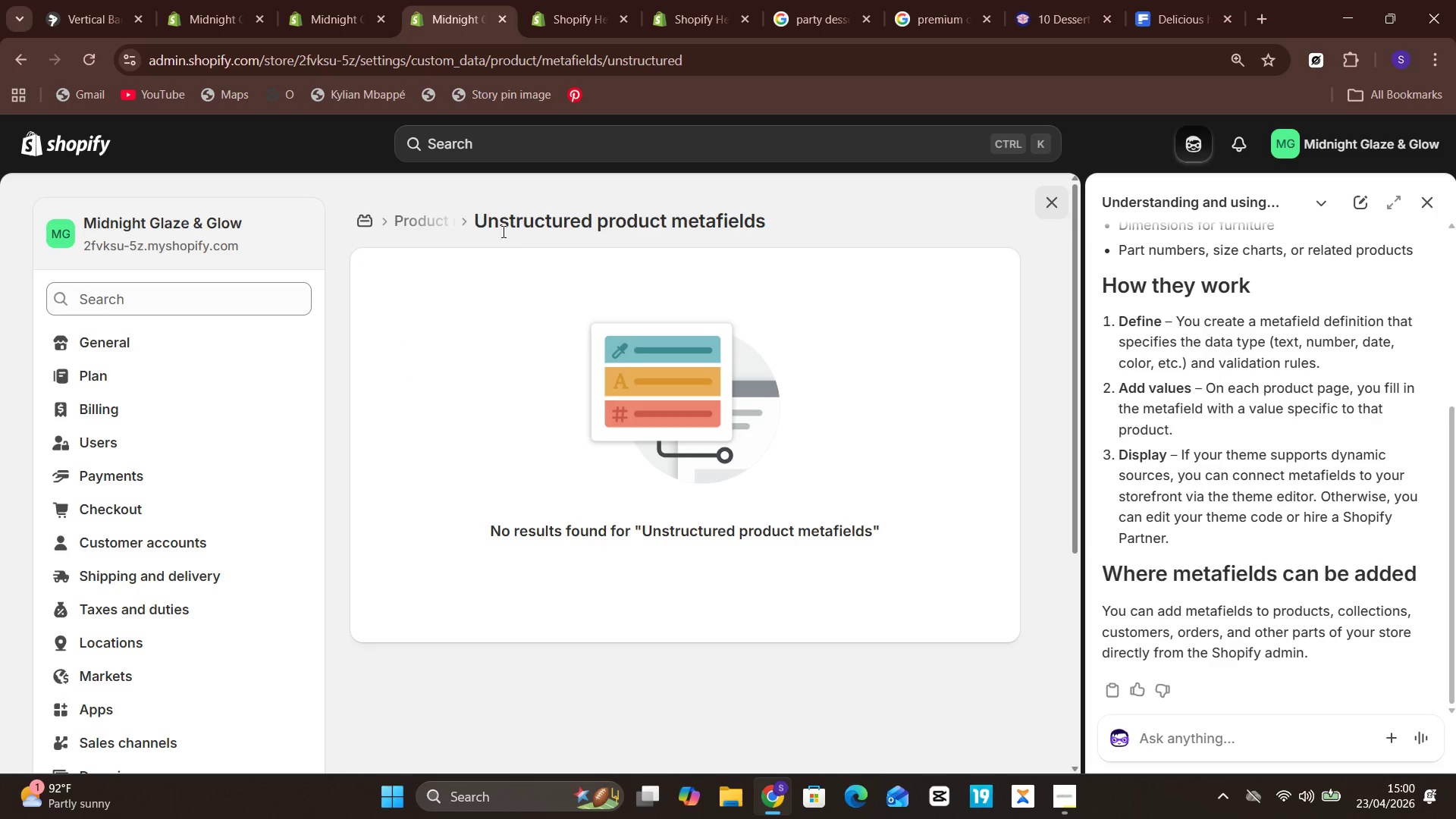 
left_click([427, 234])
 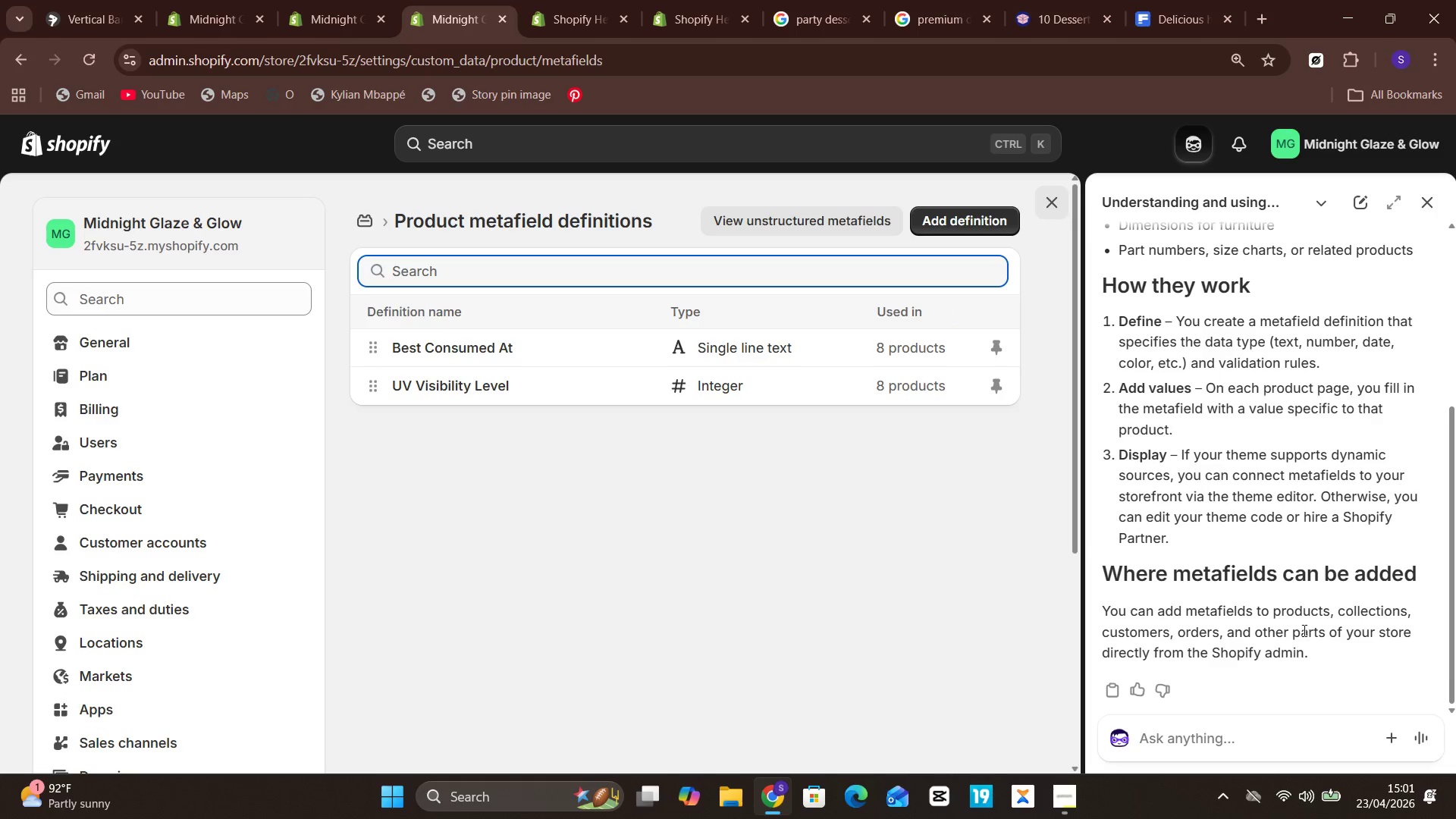 
wait(25.92)
 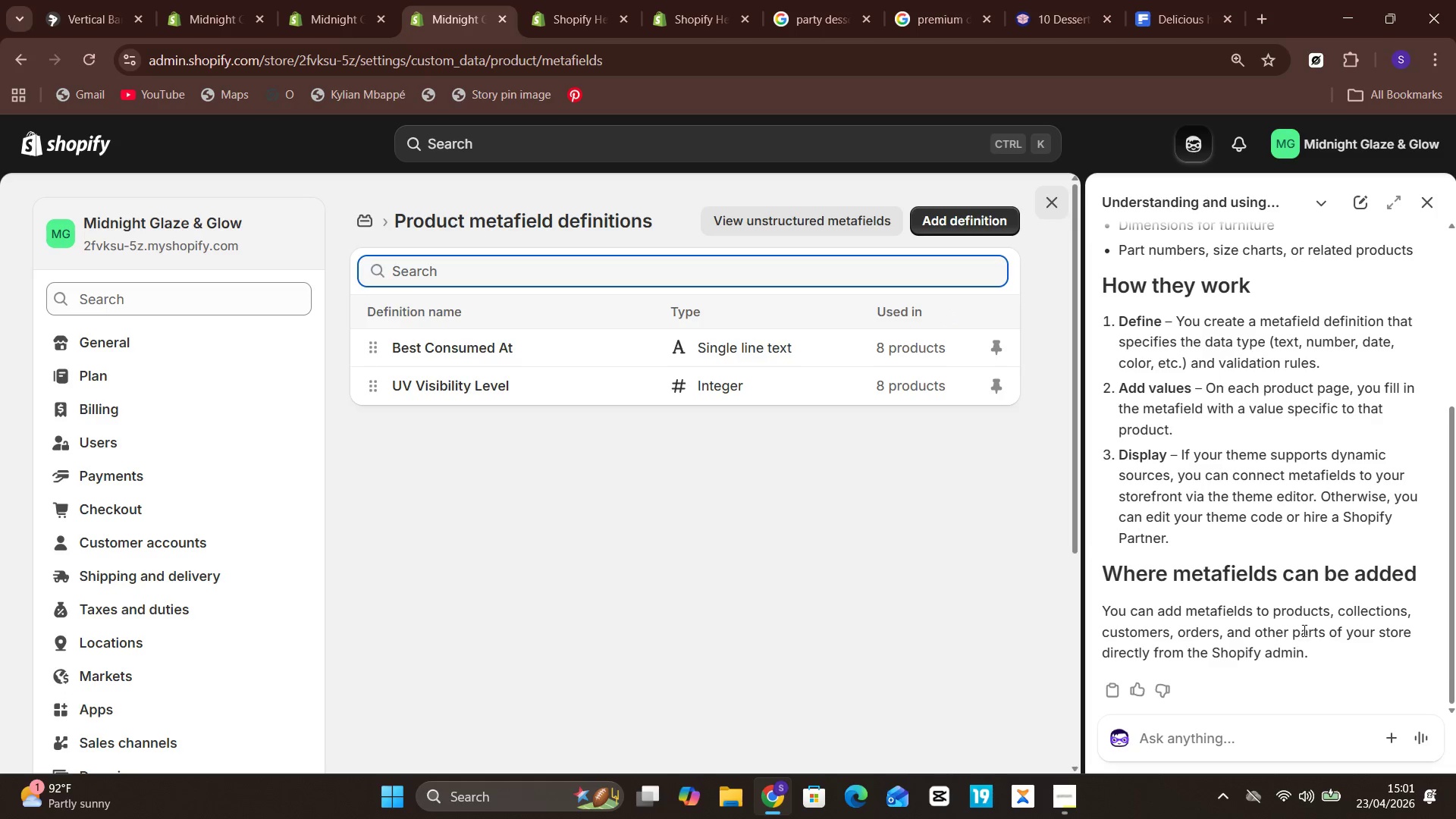 
left_click([870, 337])
 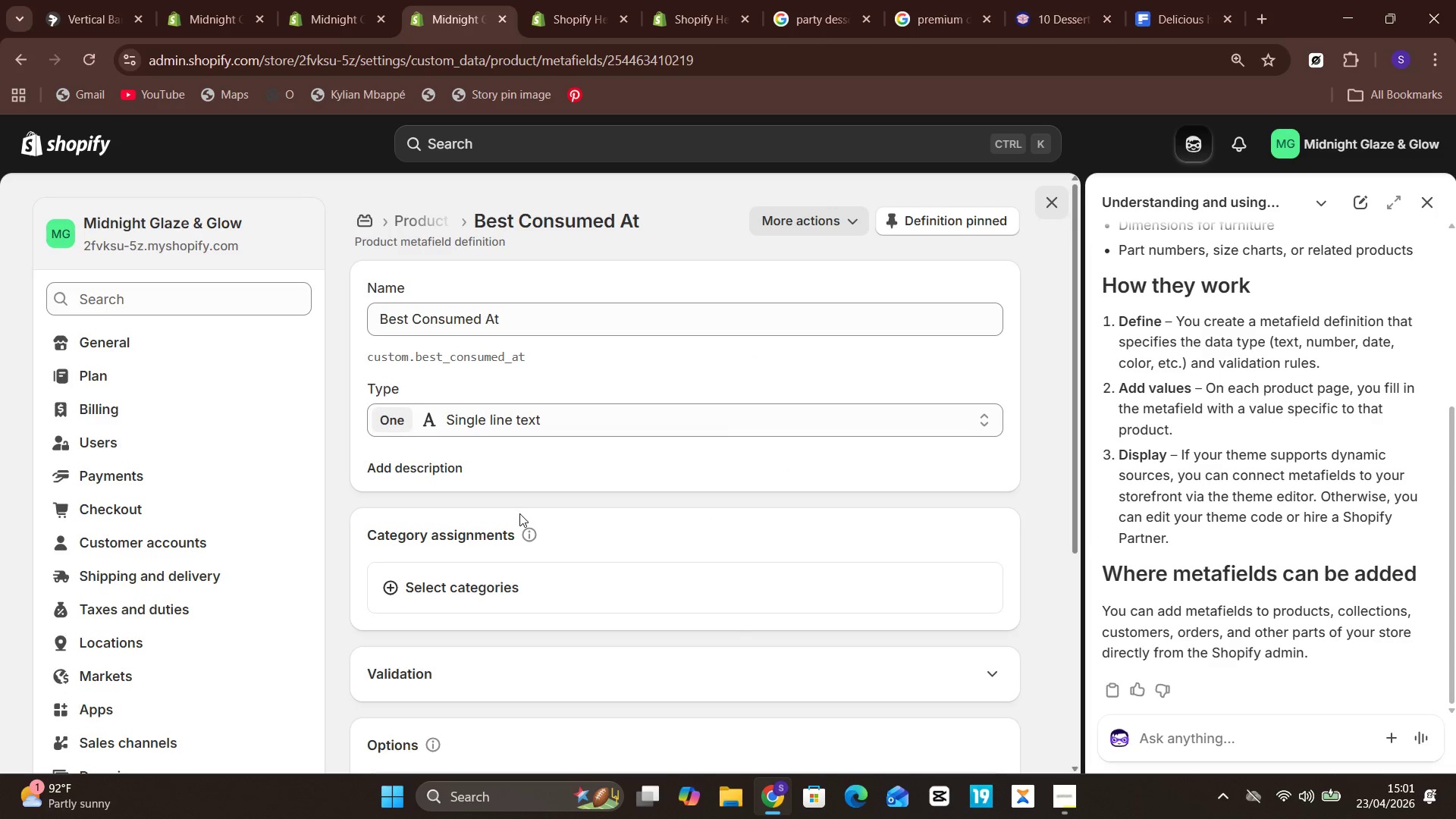 
wait(5.53)
 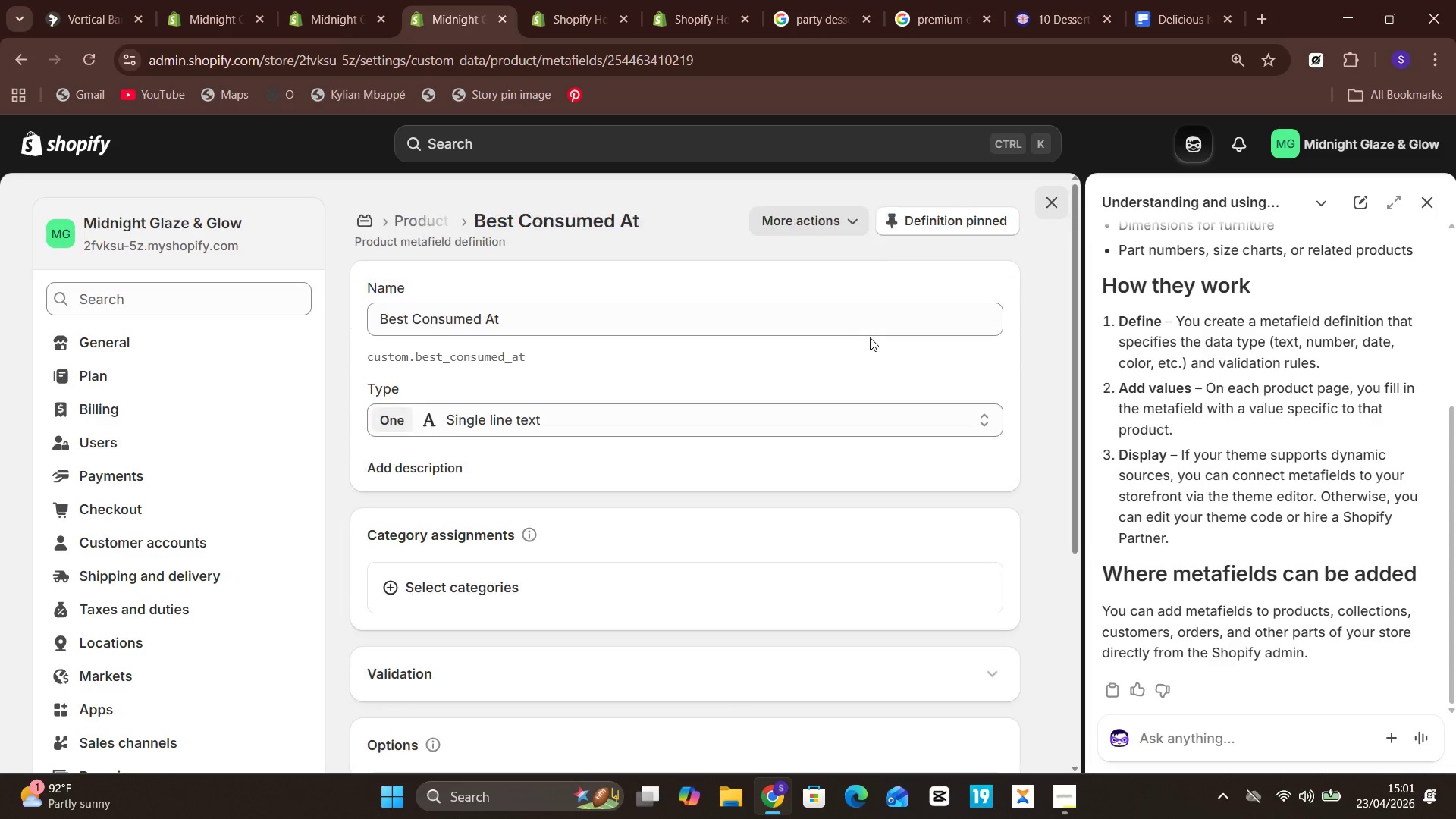 
left_click([391, 596])
 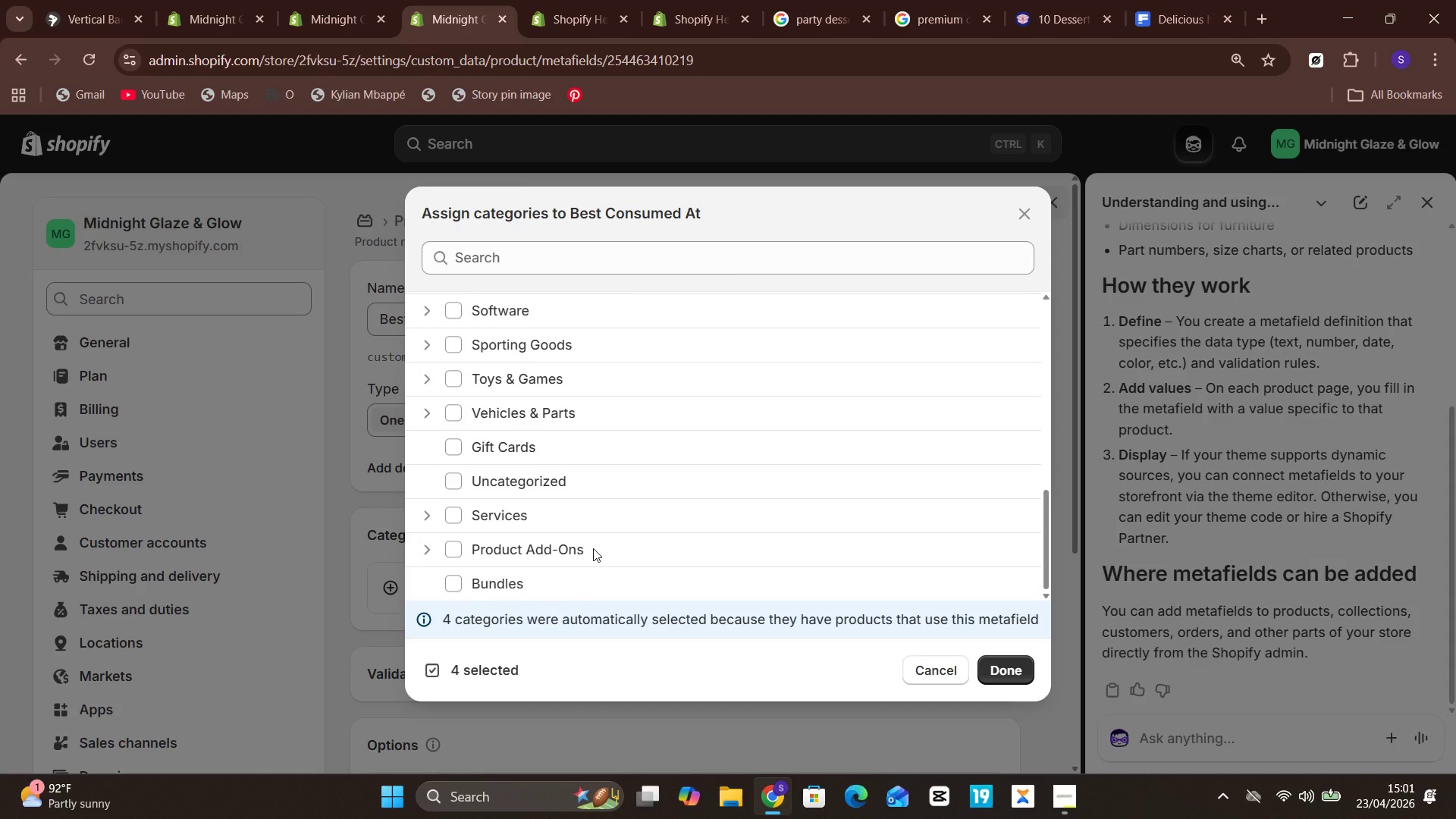 
wait(11.05)
 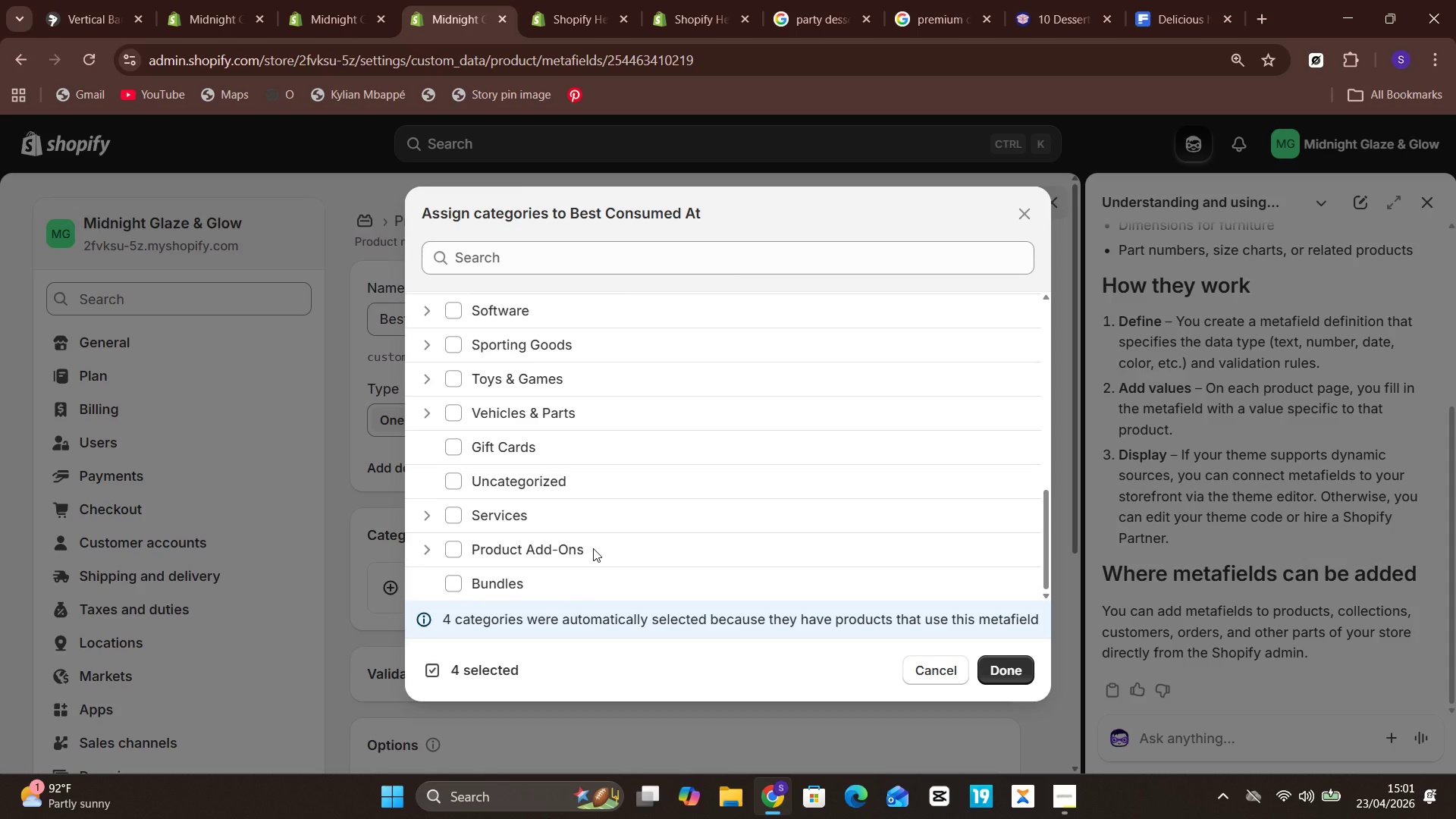 
left_click([426, 551])
 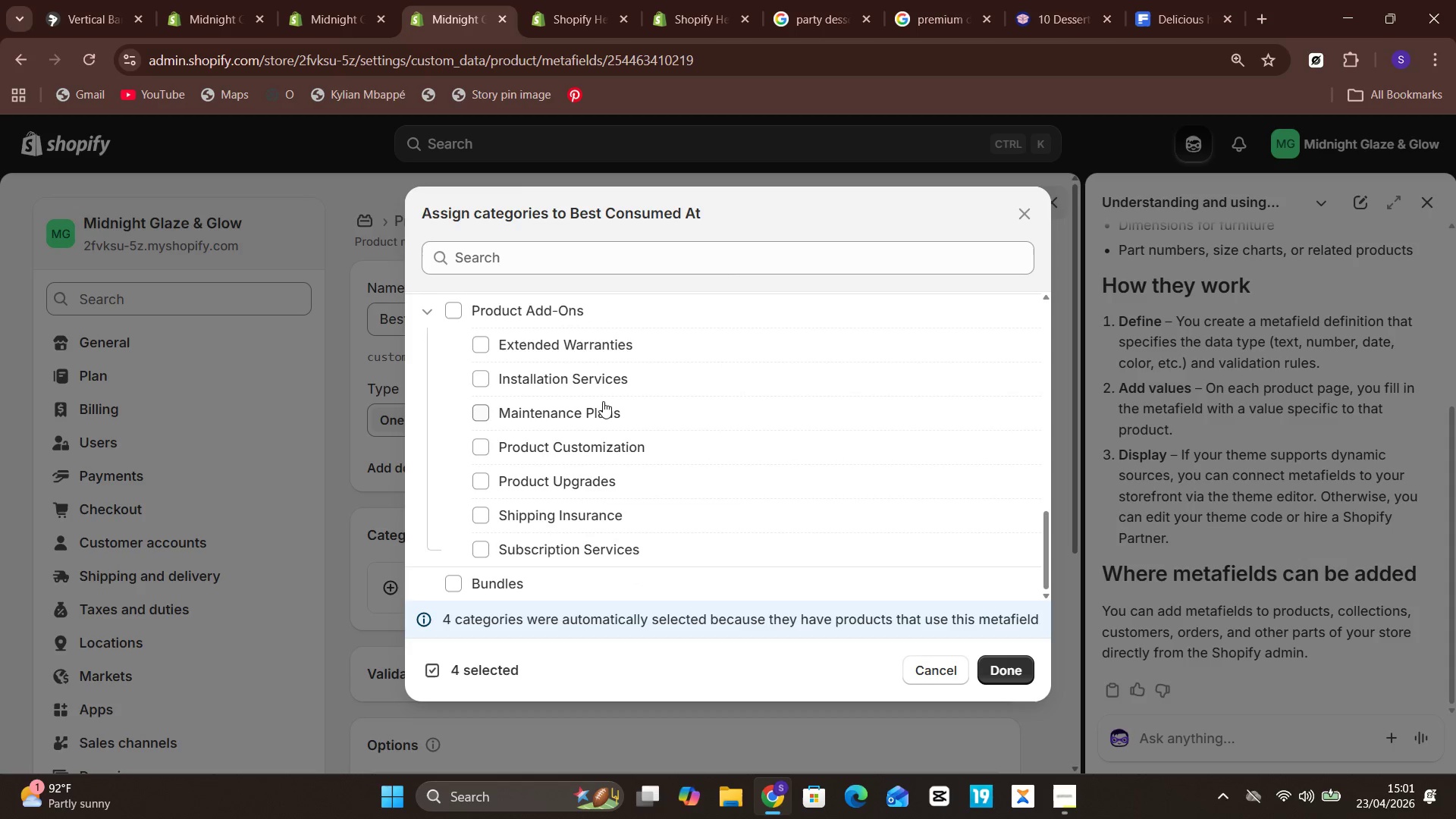 
wait(5.12)
 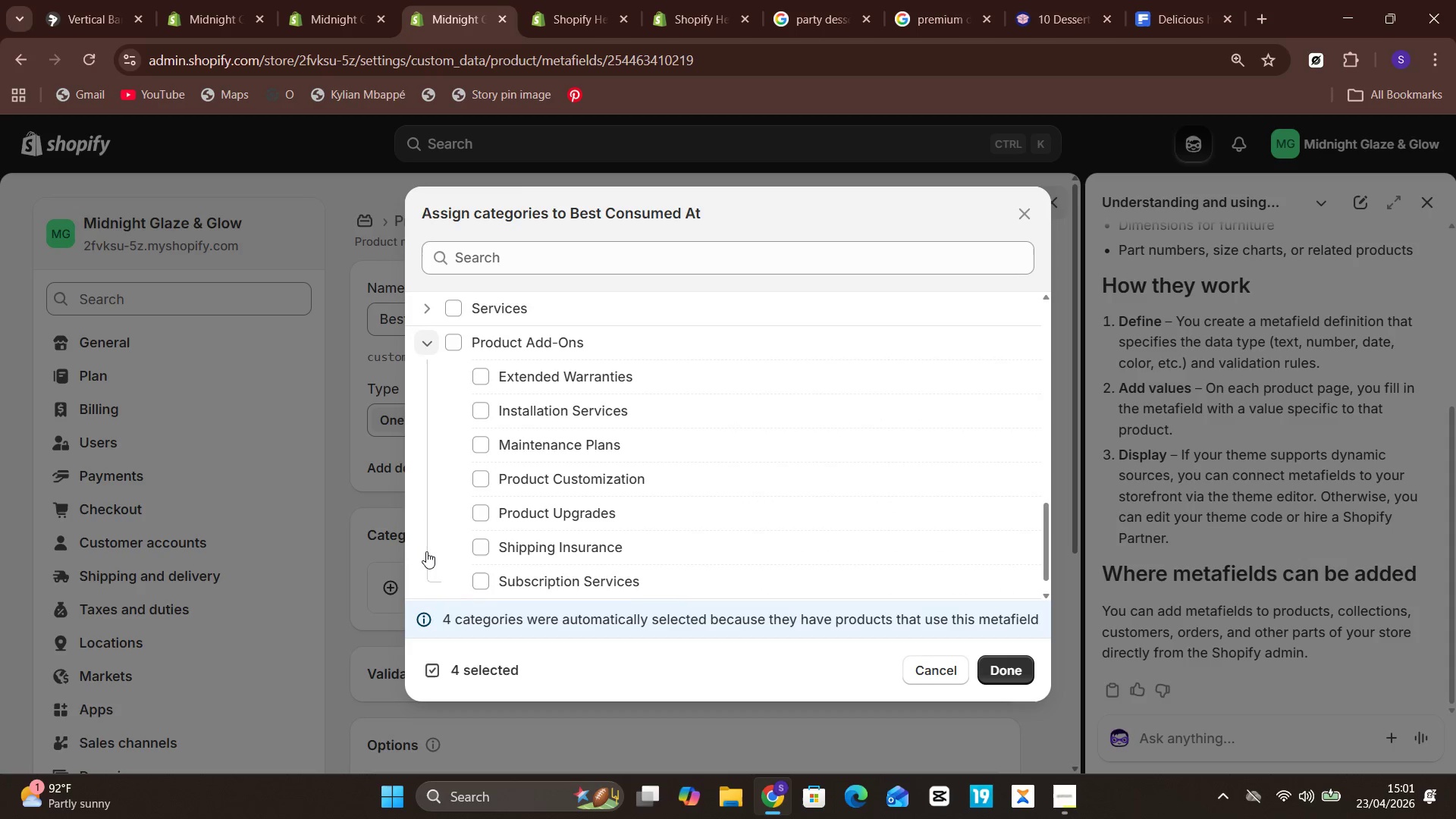 
left_click([592, 435])
 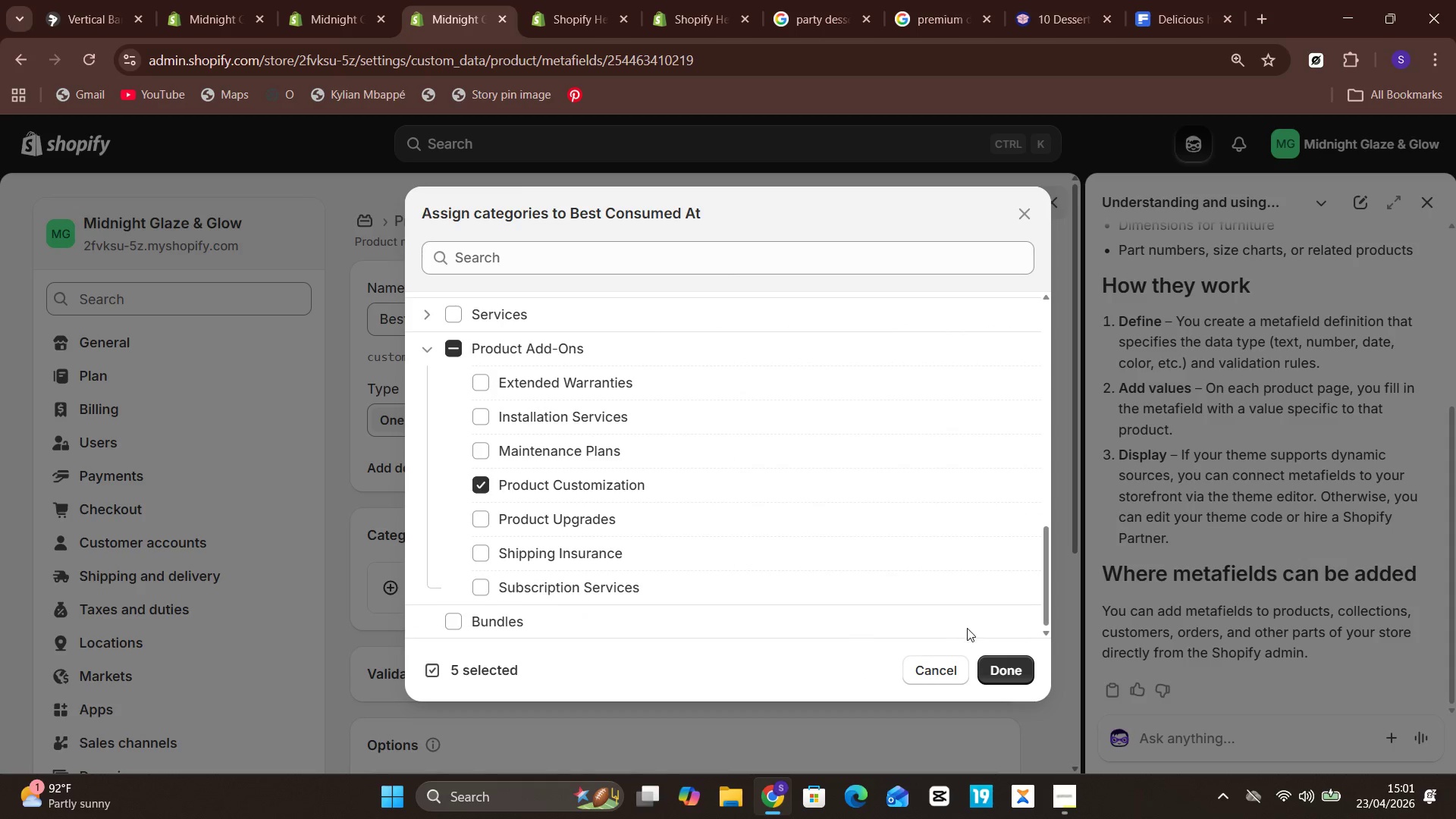 
left_click([1003, 654])
 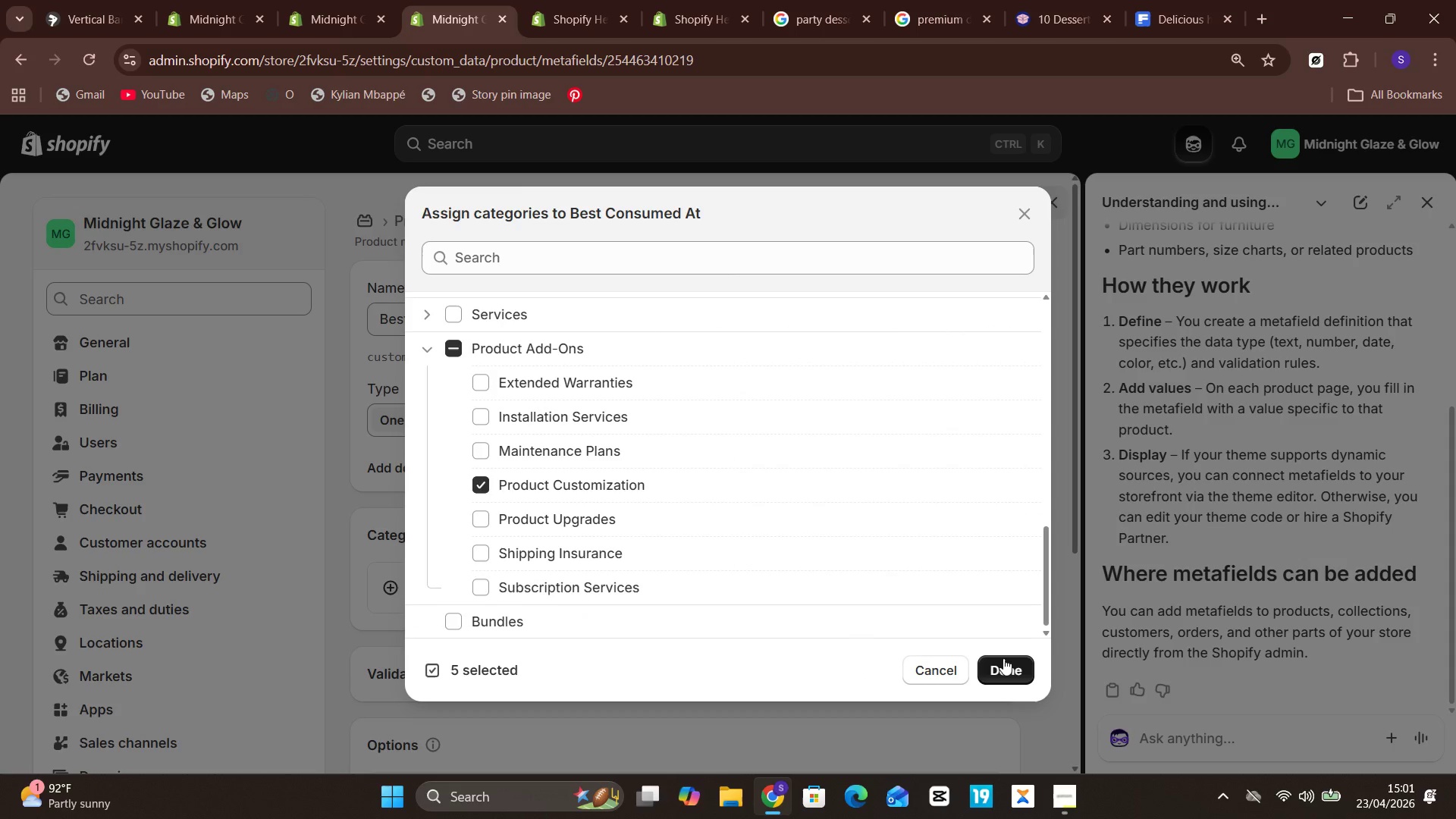 
left_click([1003, 658])
 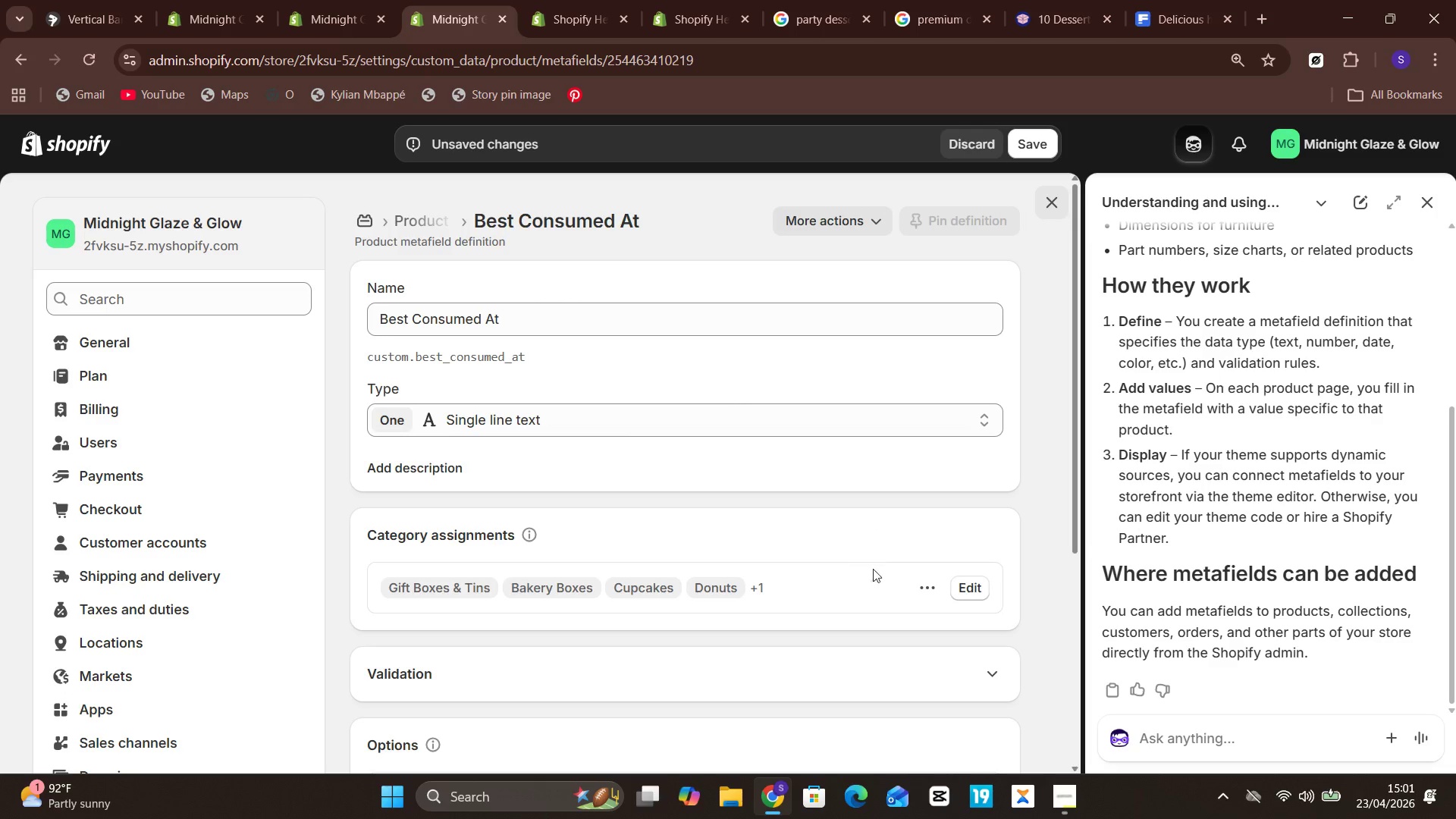 
left_click([953, 689])
 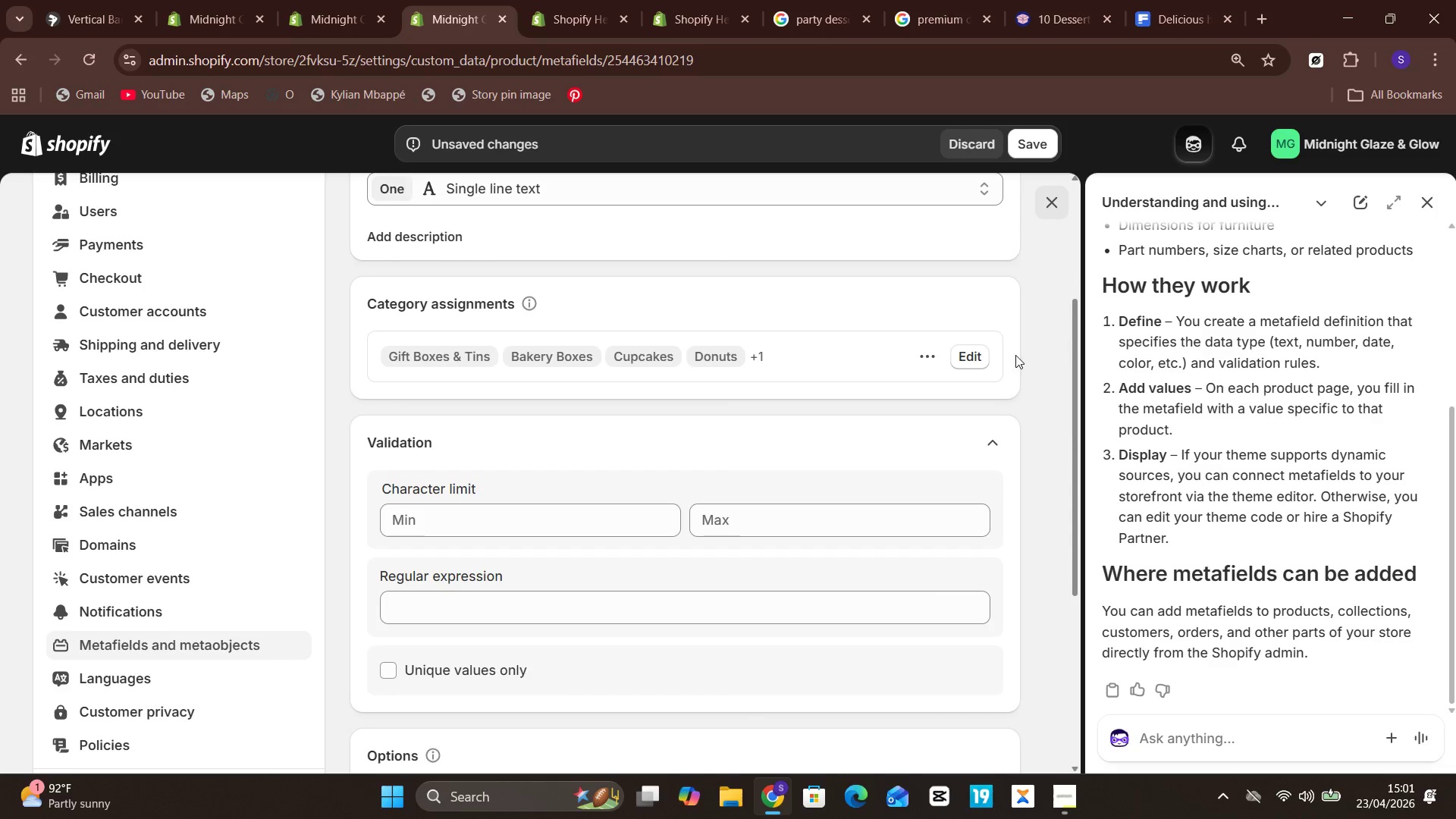 
left_click([1032, 155])
 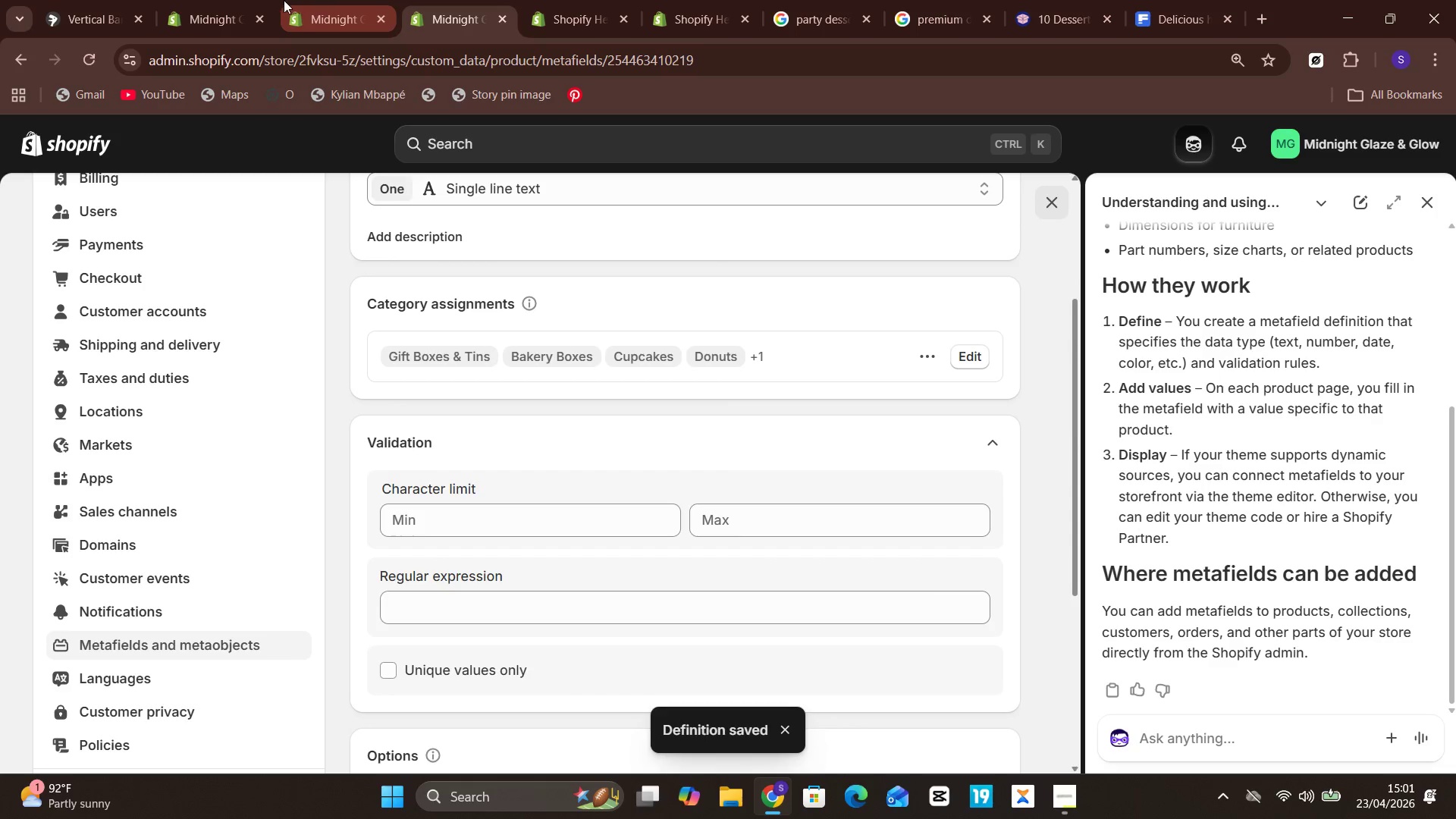 
left_click([315, 1])
 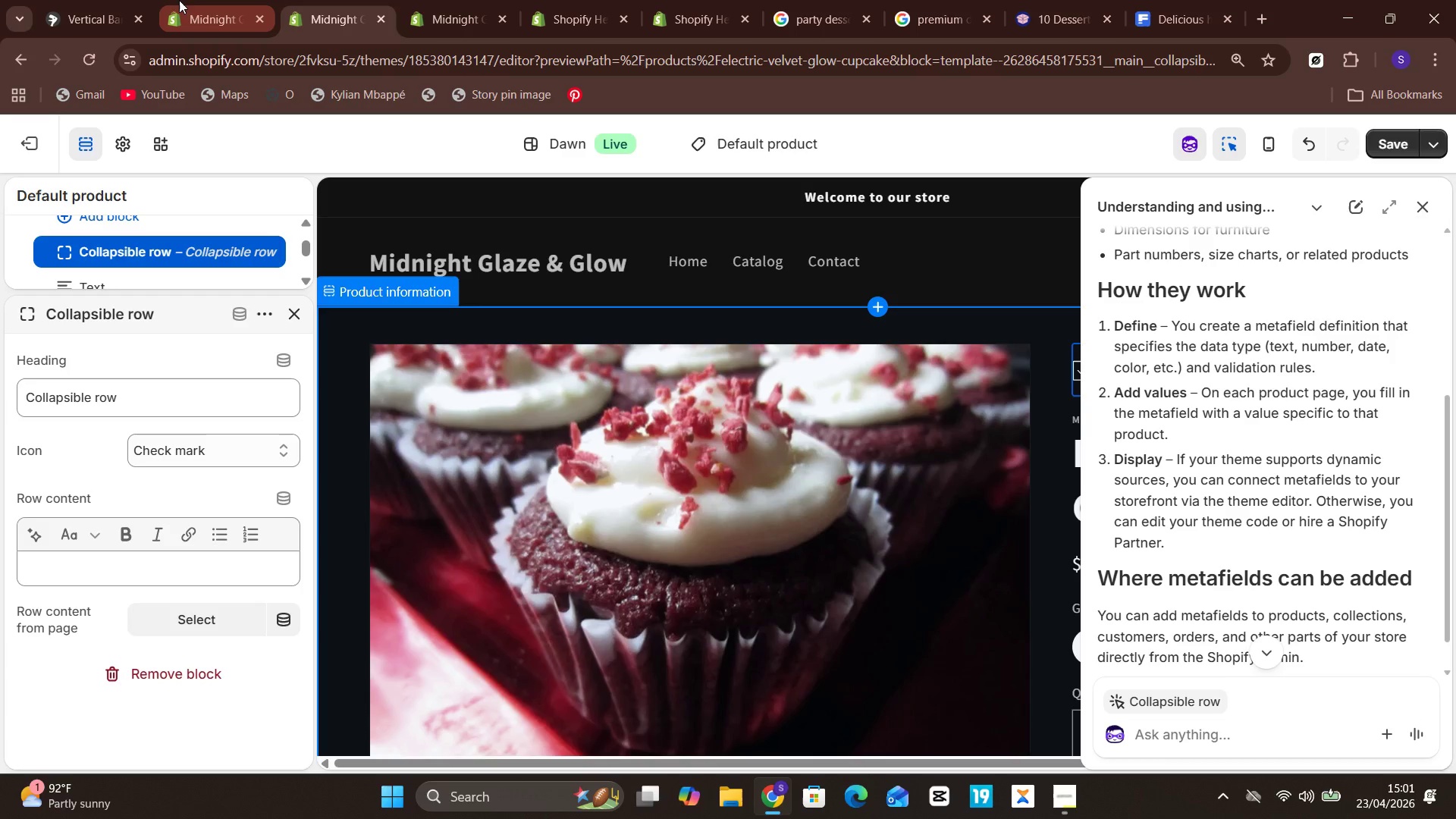 
left_click([179, 0])
 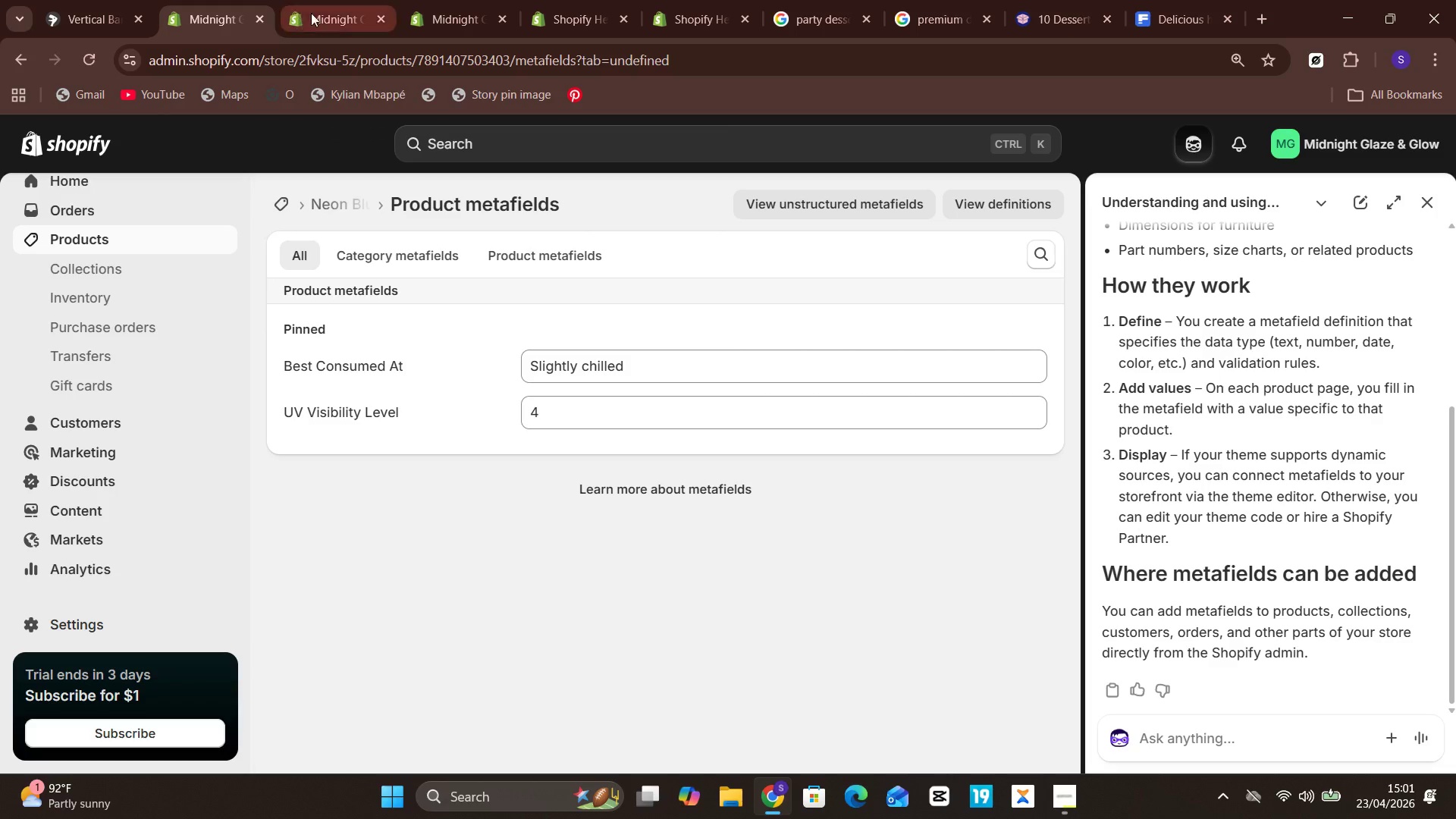 
left_click([315, 12])
 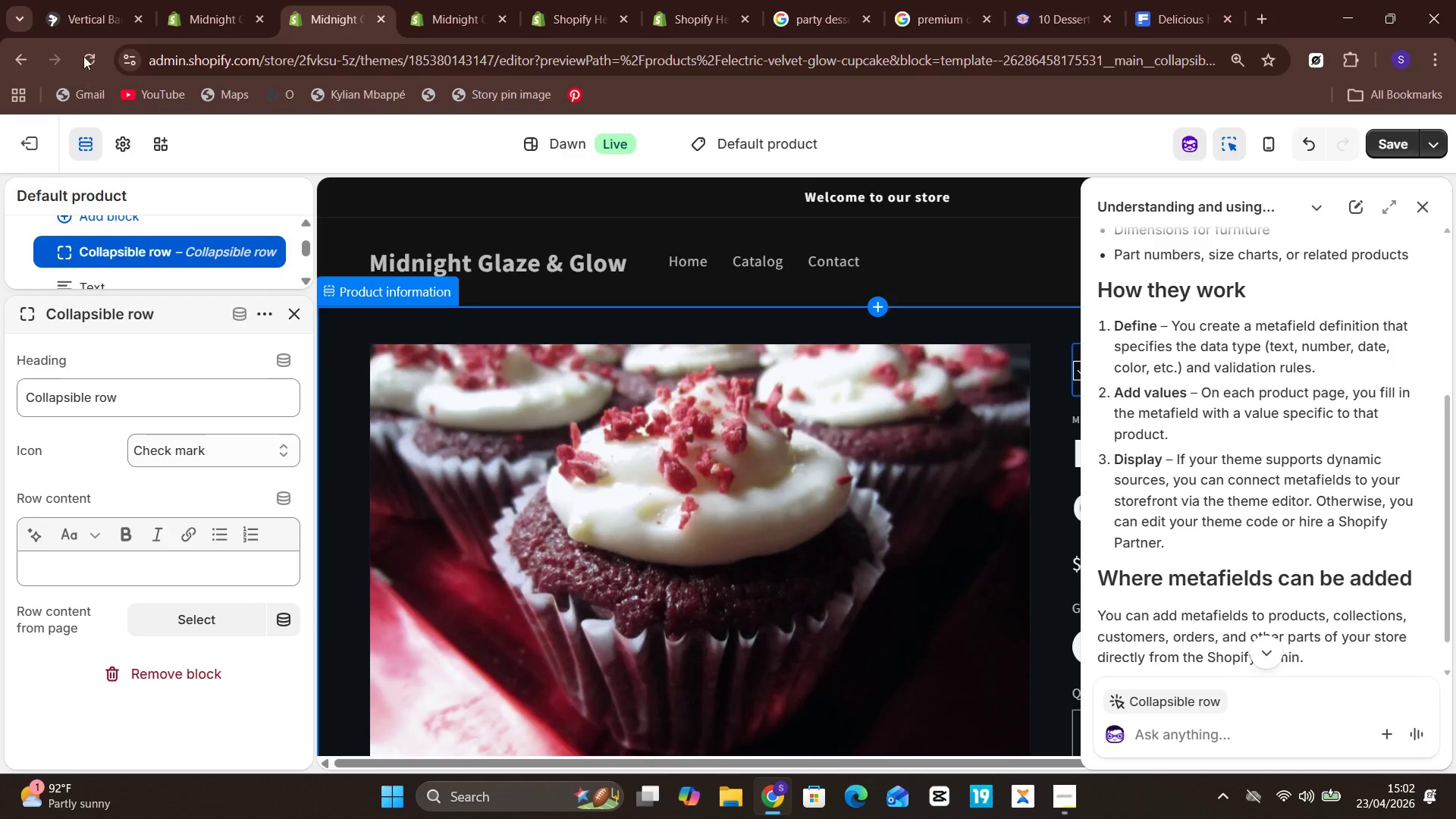 
left_click([87, 51])
 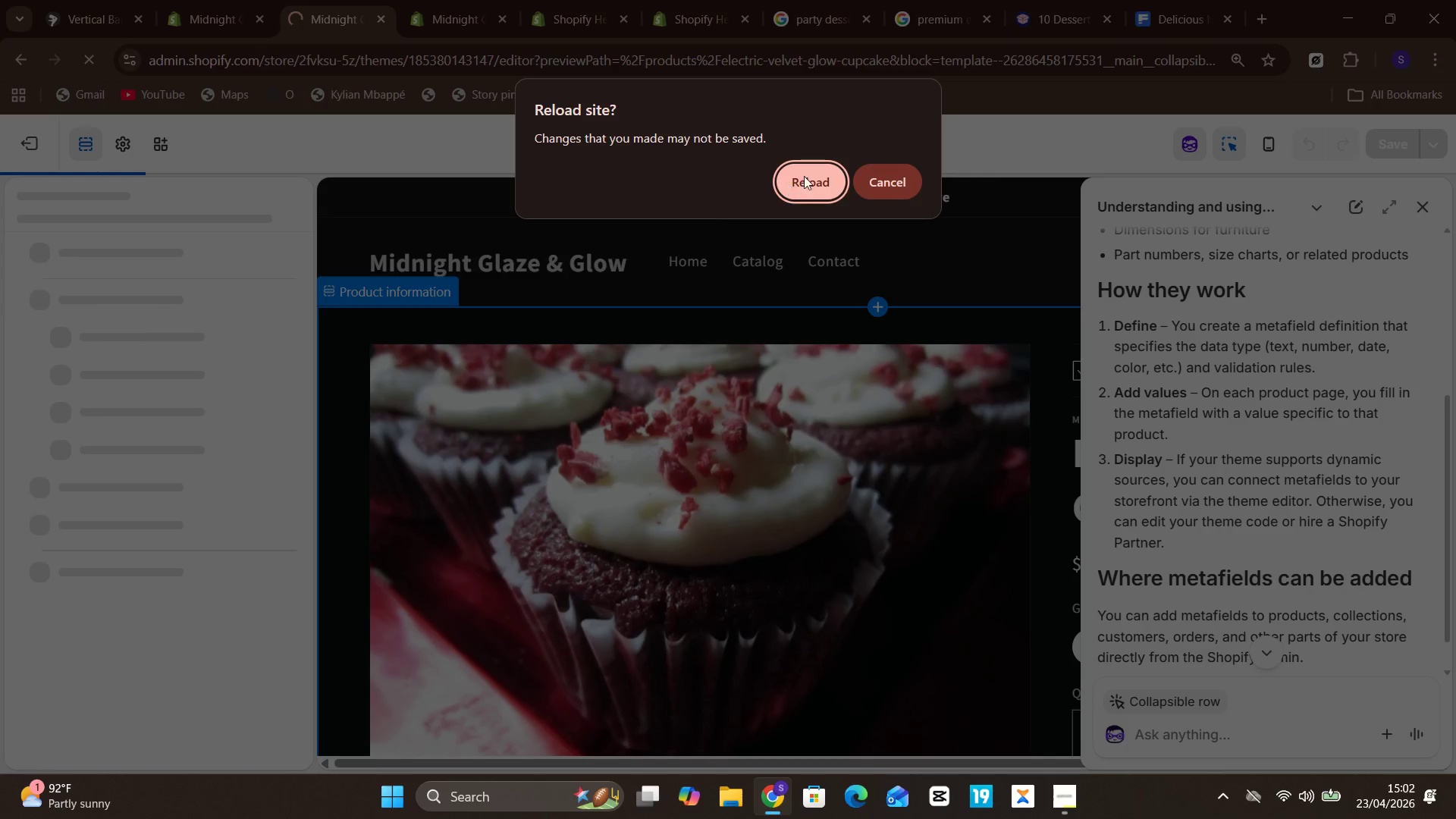 
left_click([808, 175])
 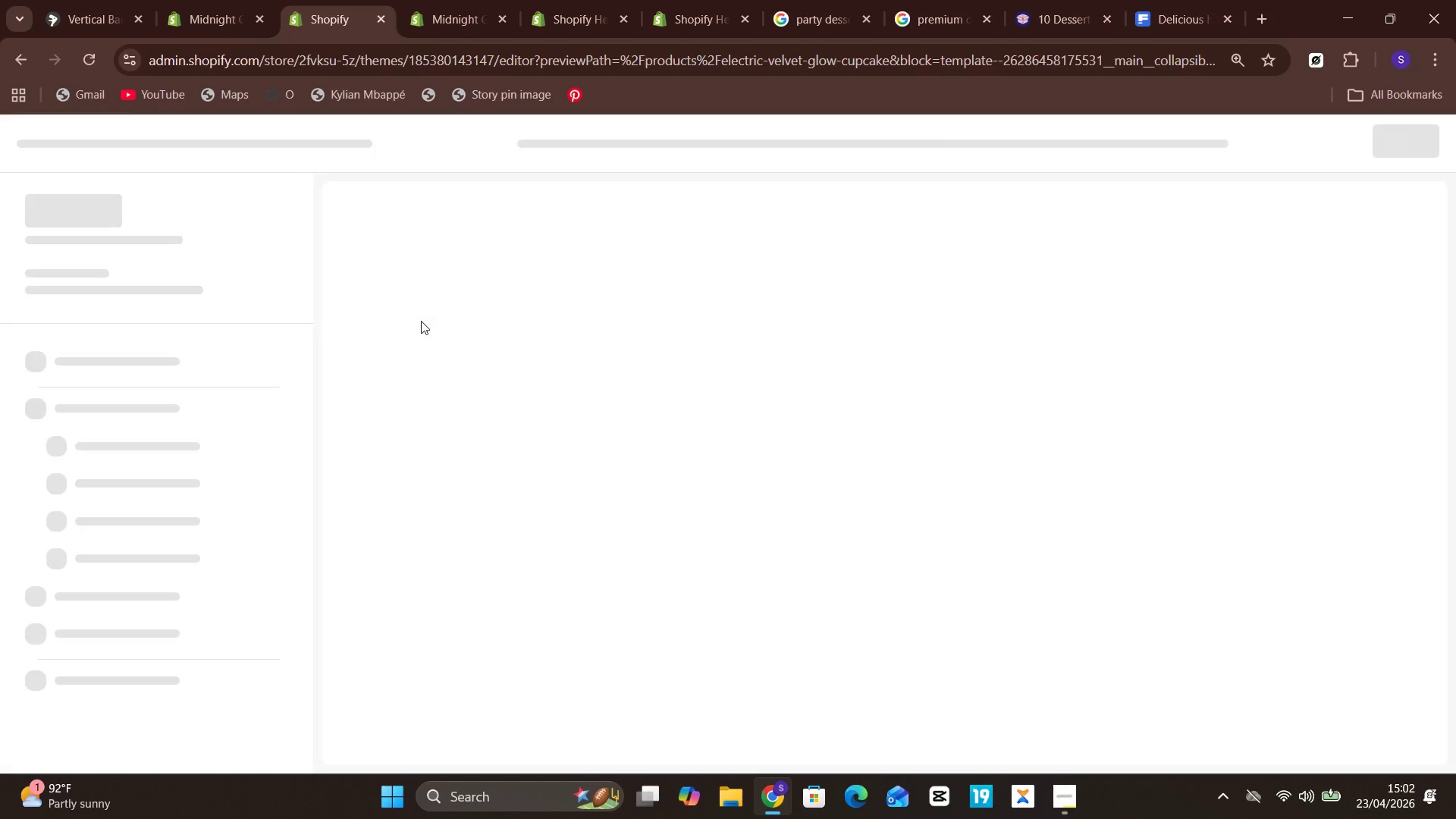 
wait(12.9)
 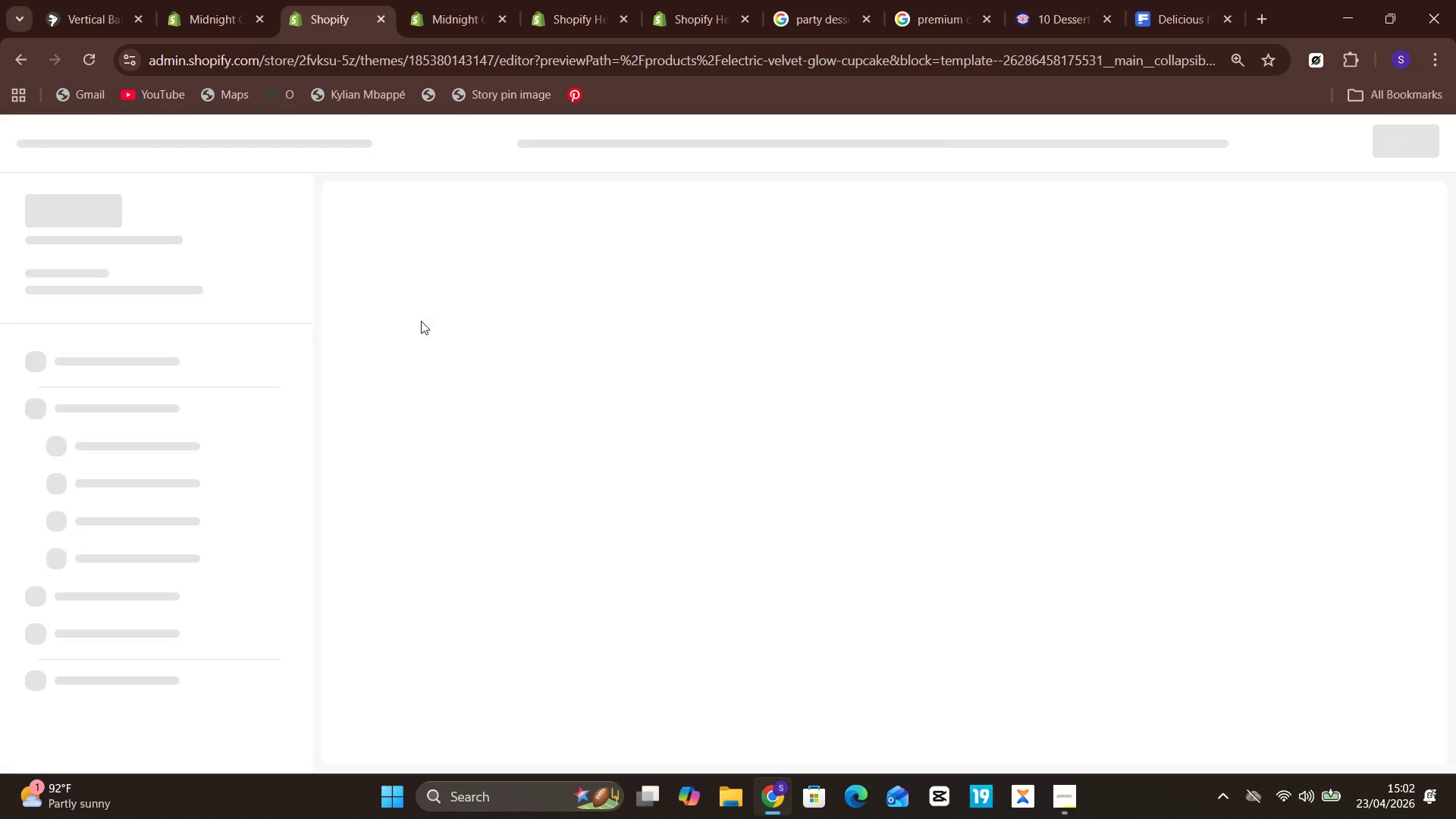 
mouse_move([261, 440])
 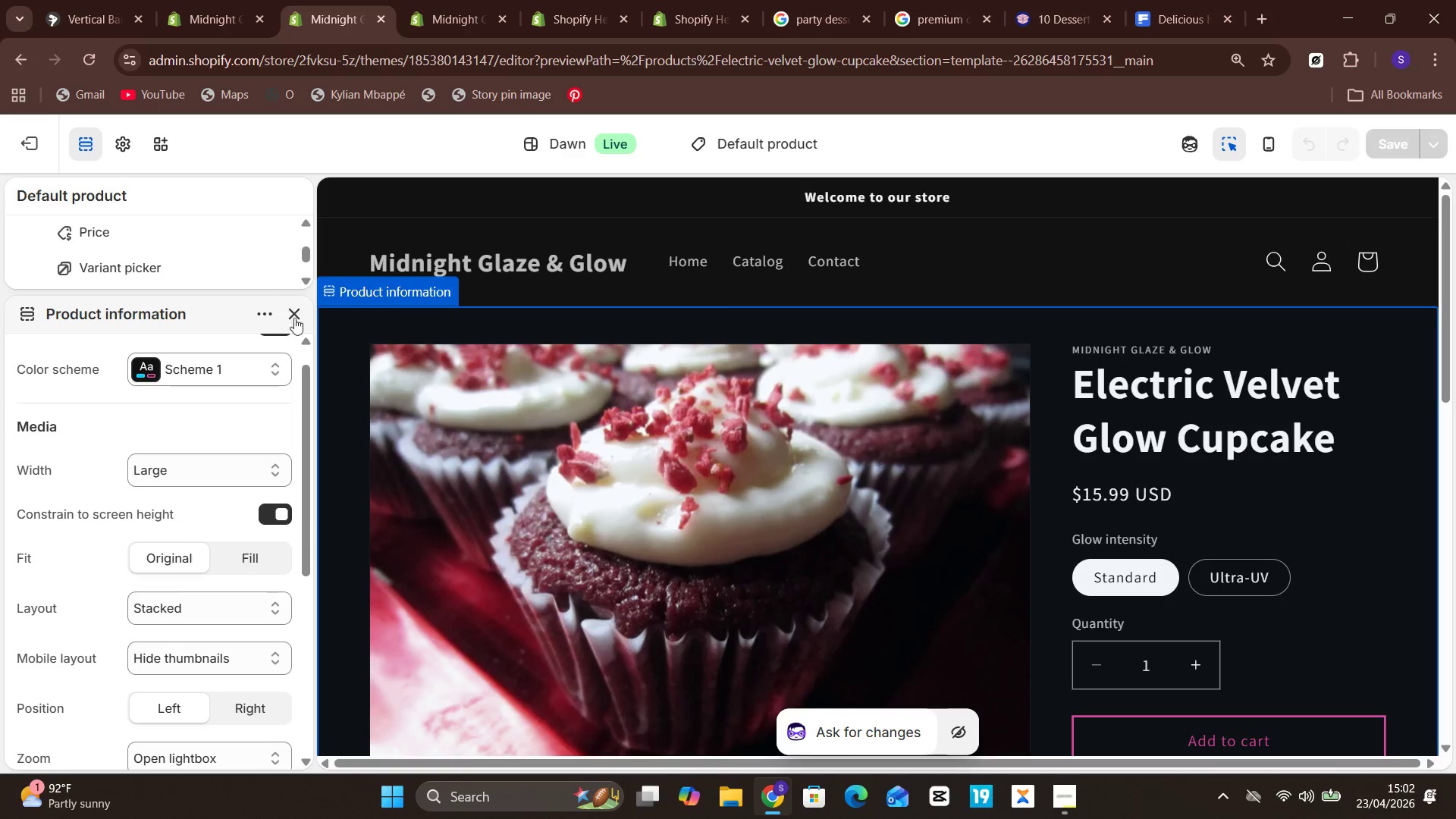 
left_click([295, 325])
 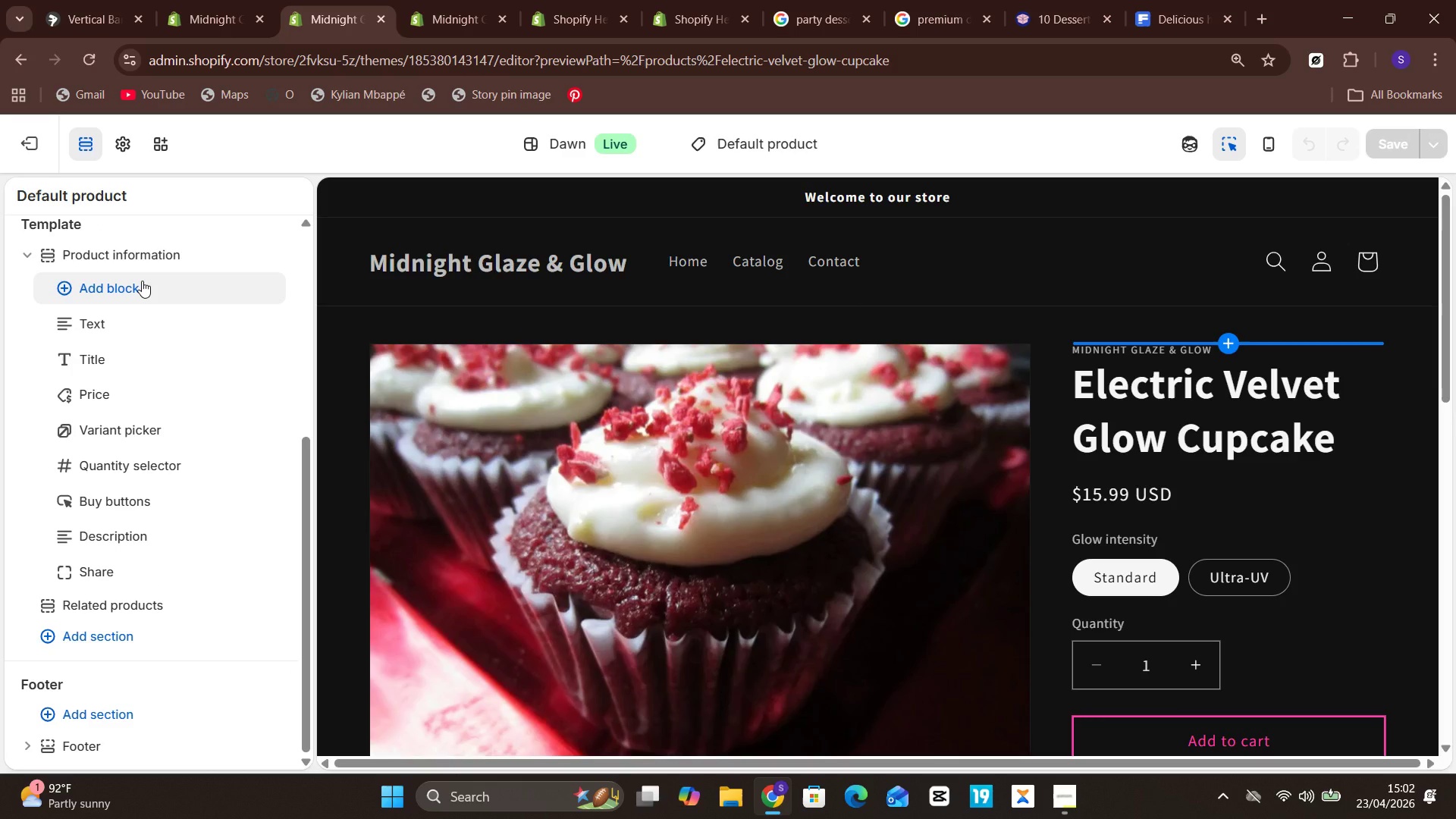 
wait(9.69)
 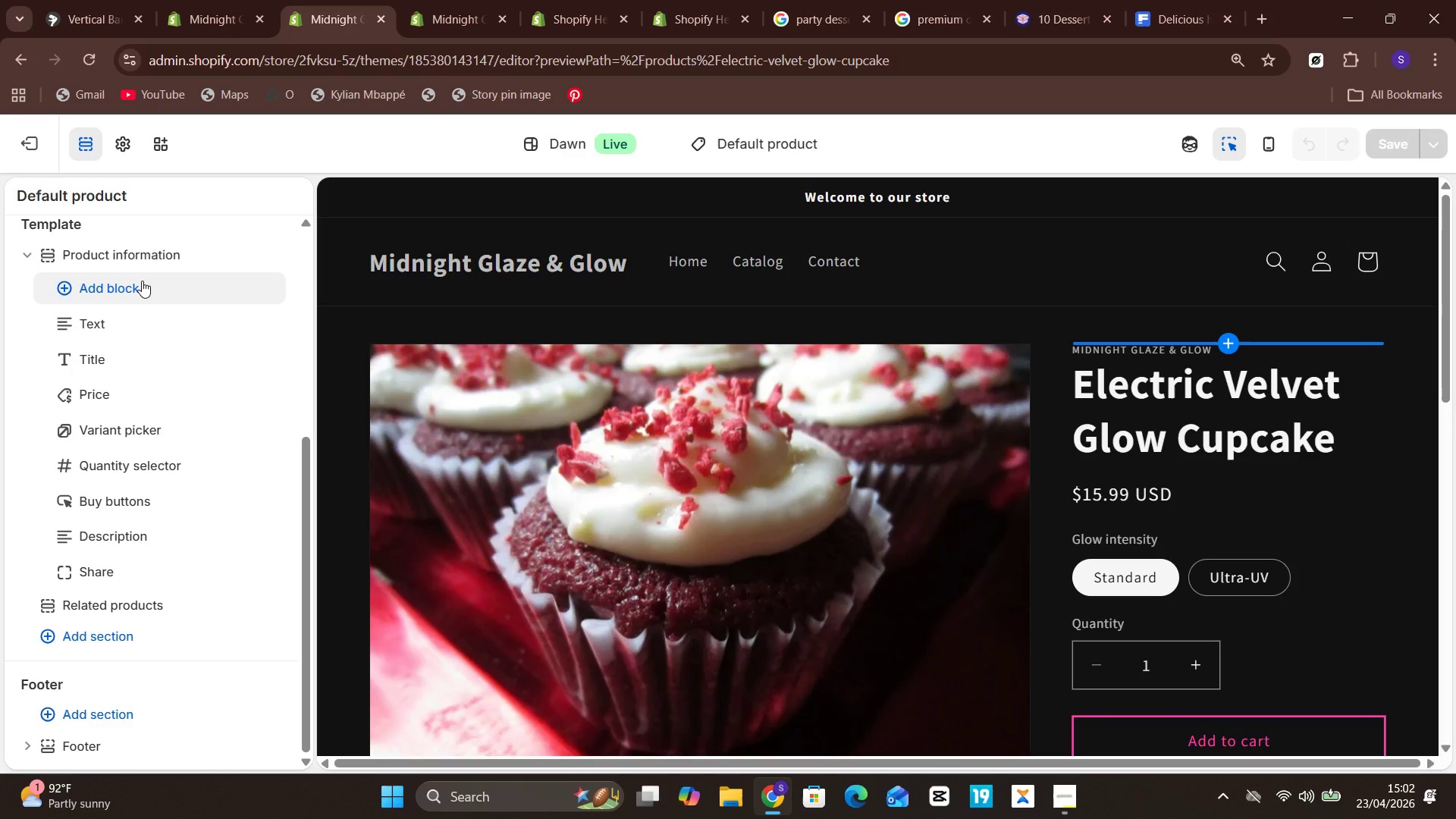 
left_click([170, 275])
 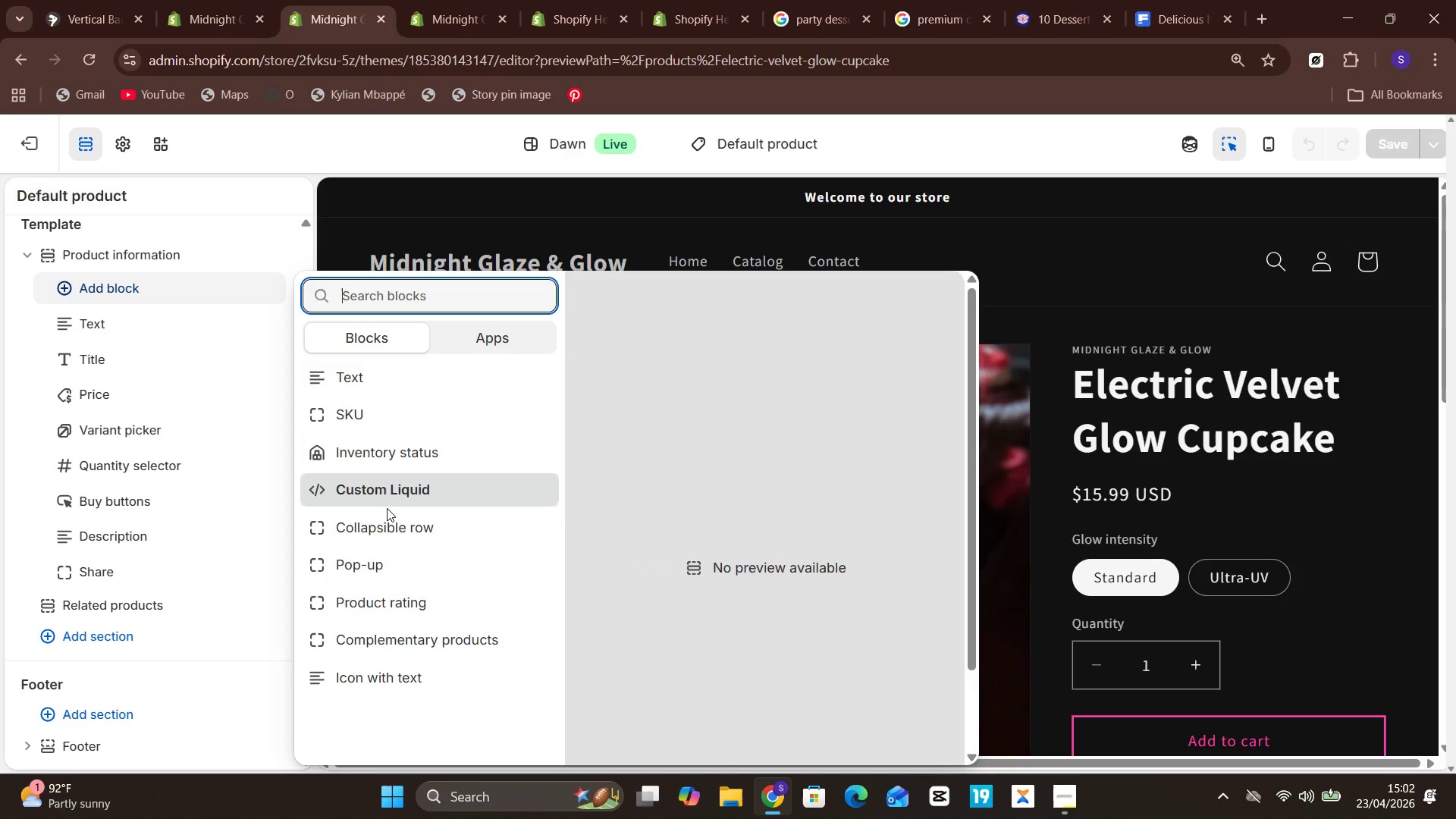 
wait(6.47)
 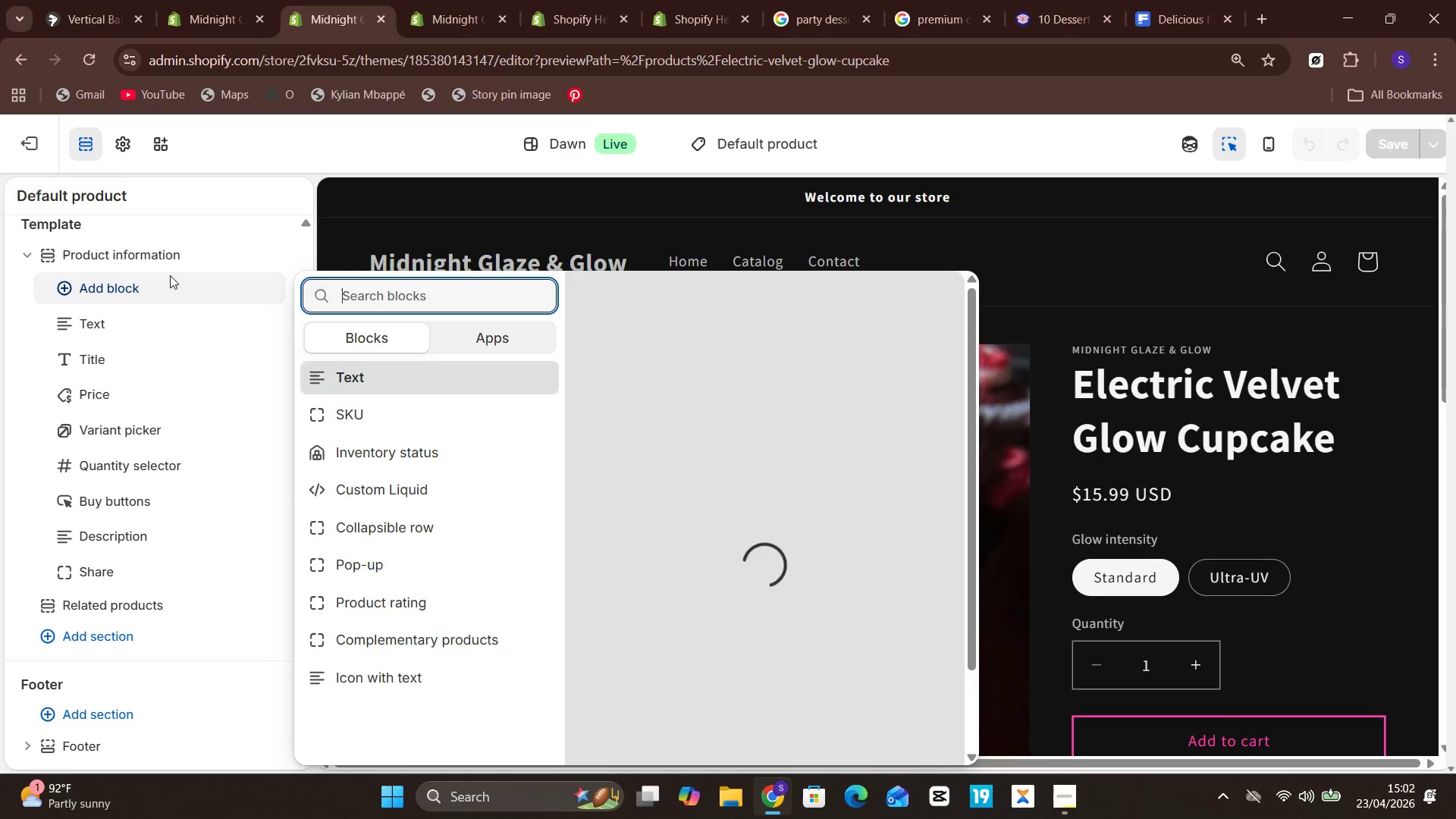 
left_click([410, 379])
 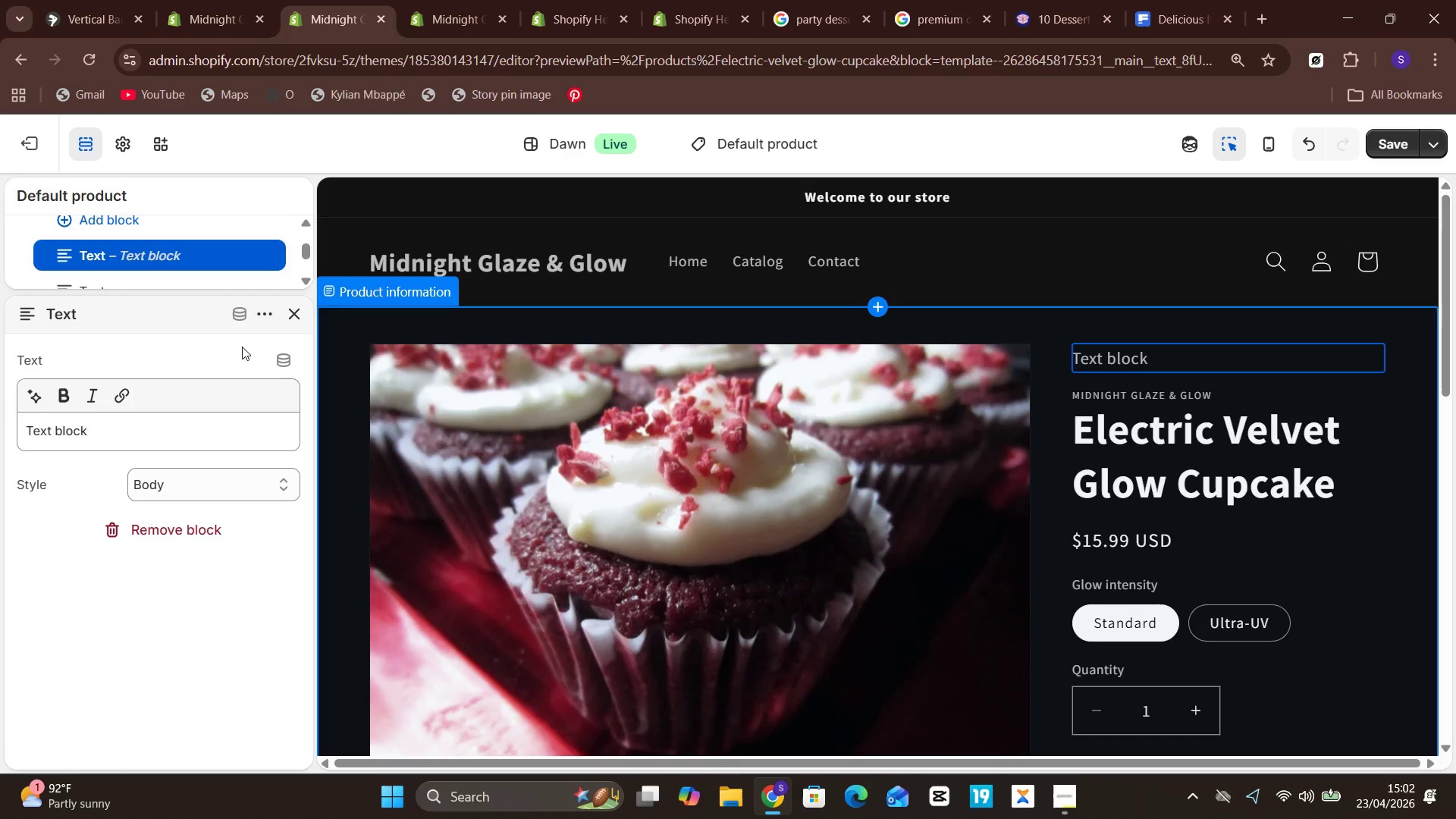 
left_click([248, 315])
 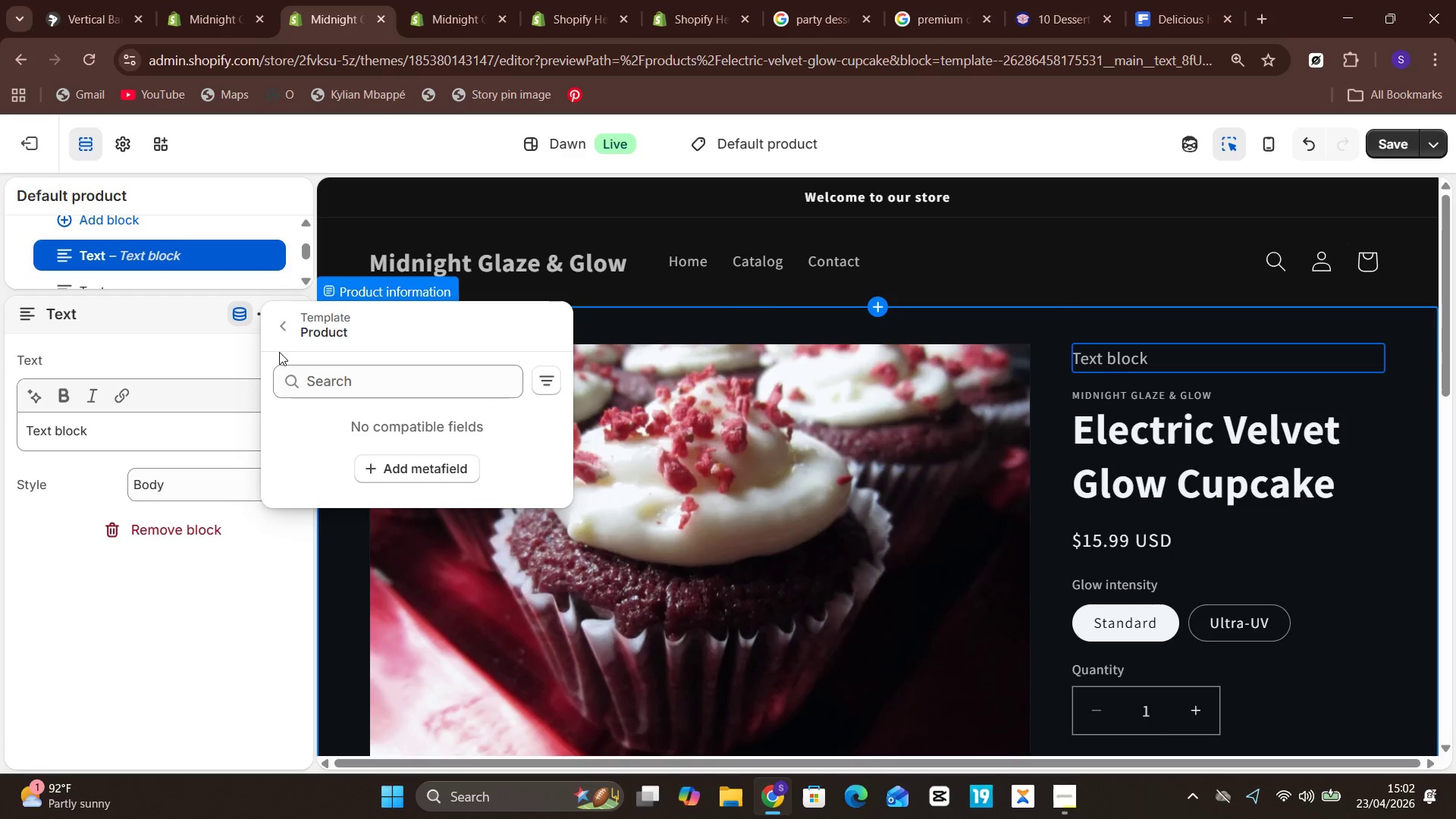 
left_click([215, 341])
 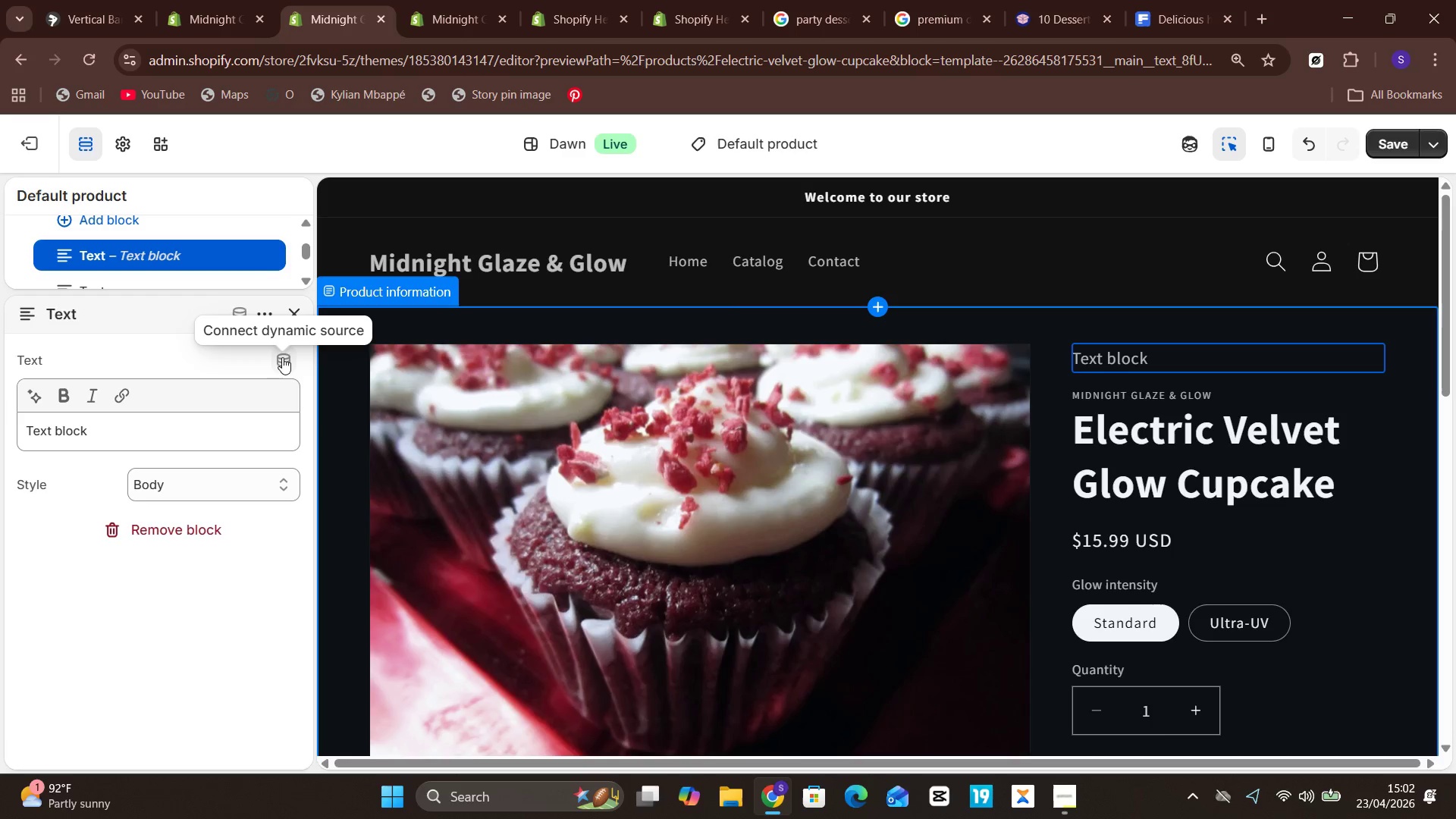 
left_click([283, 357])
 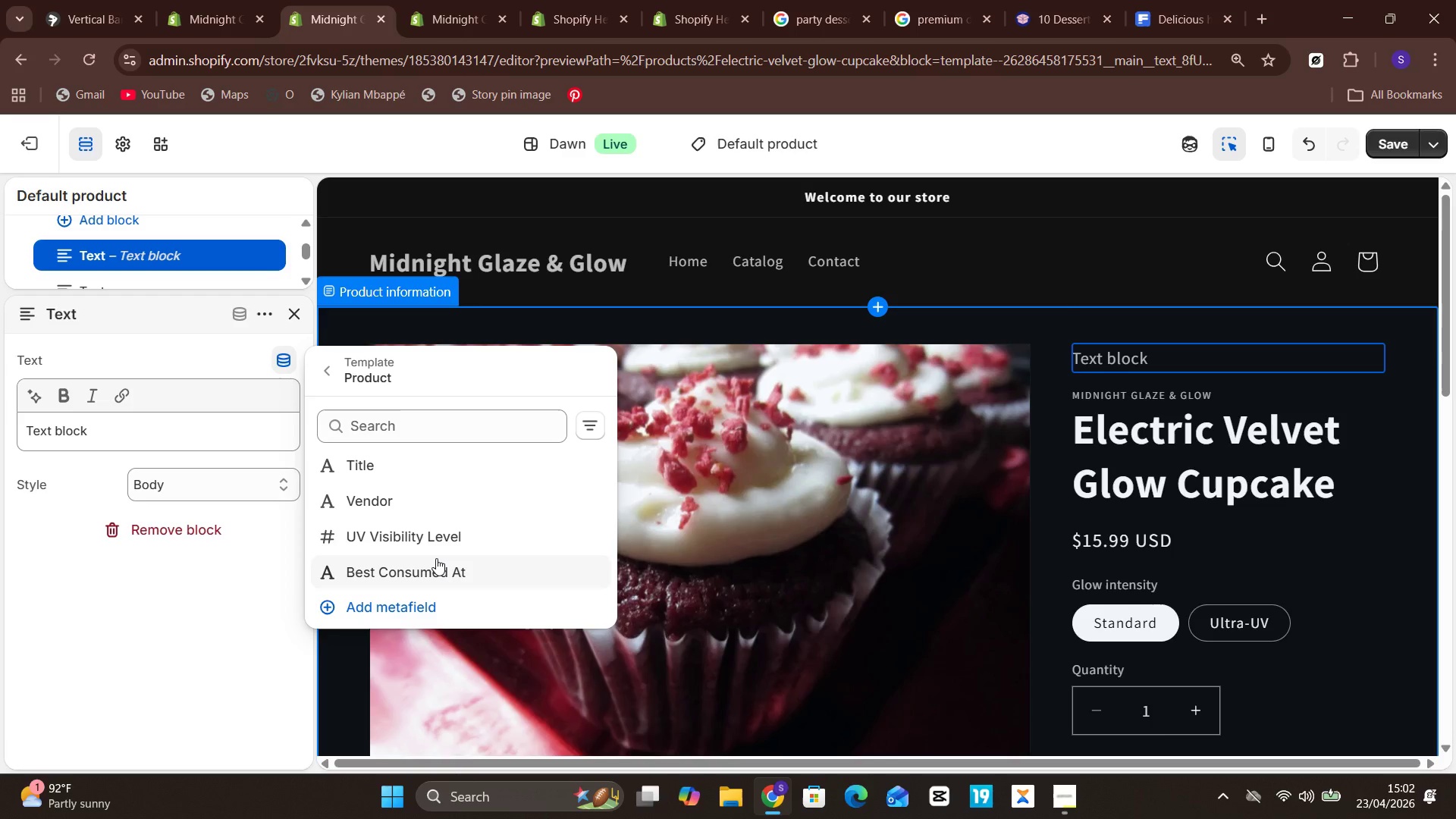 
wait(9.72)
 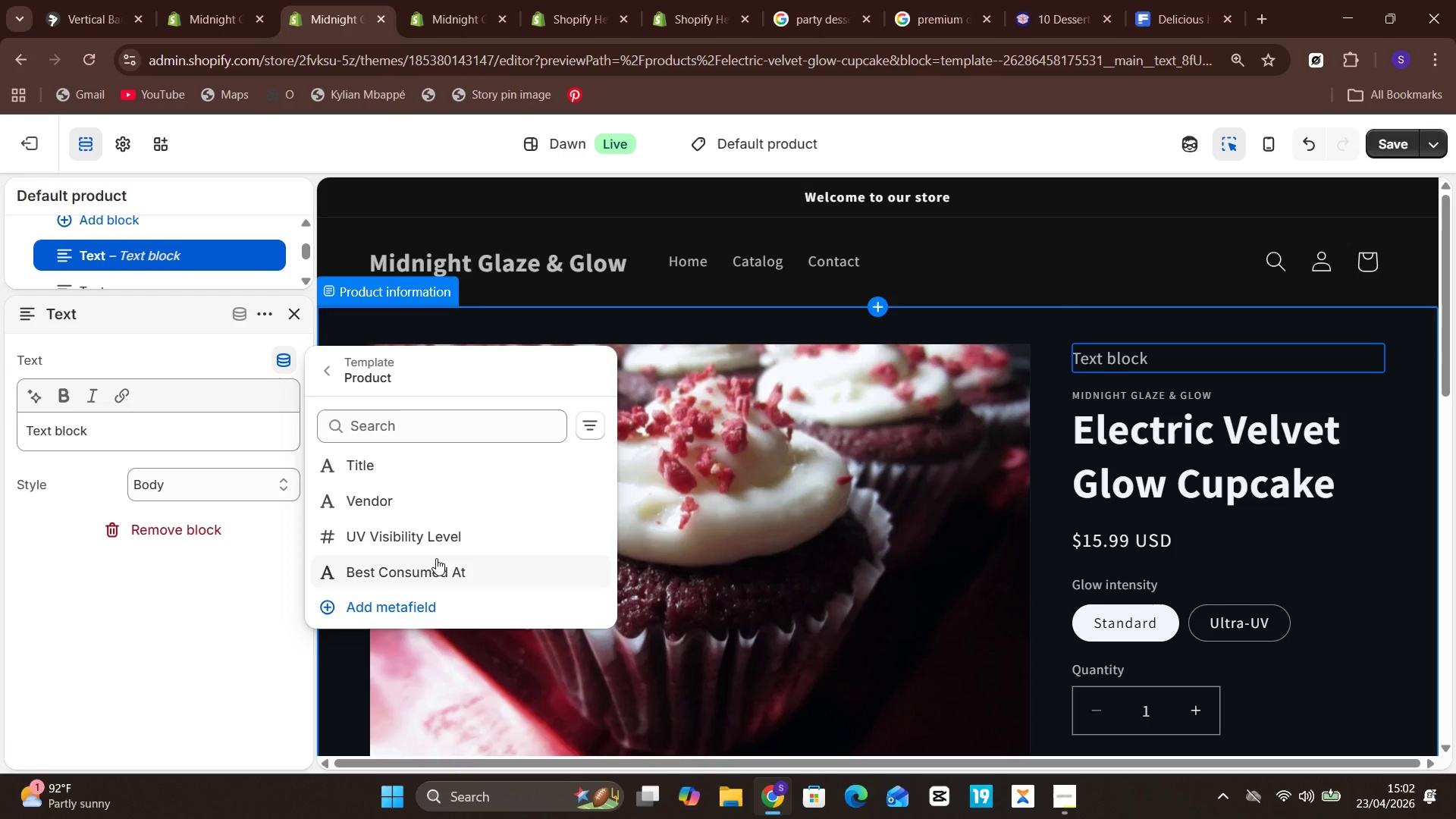 
left_click([209, 351])
 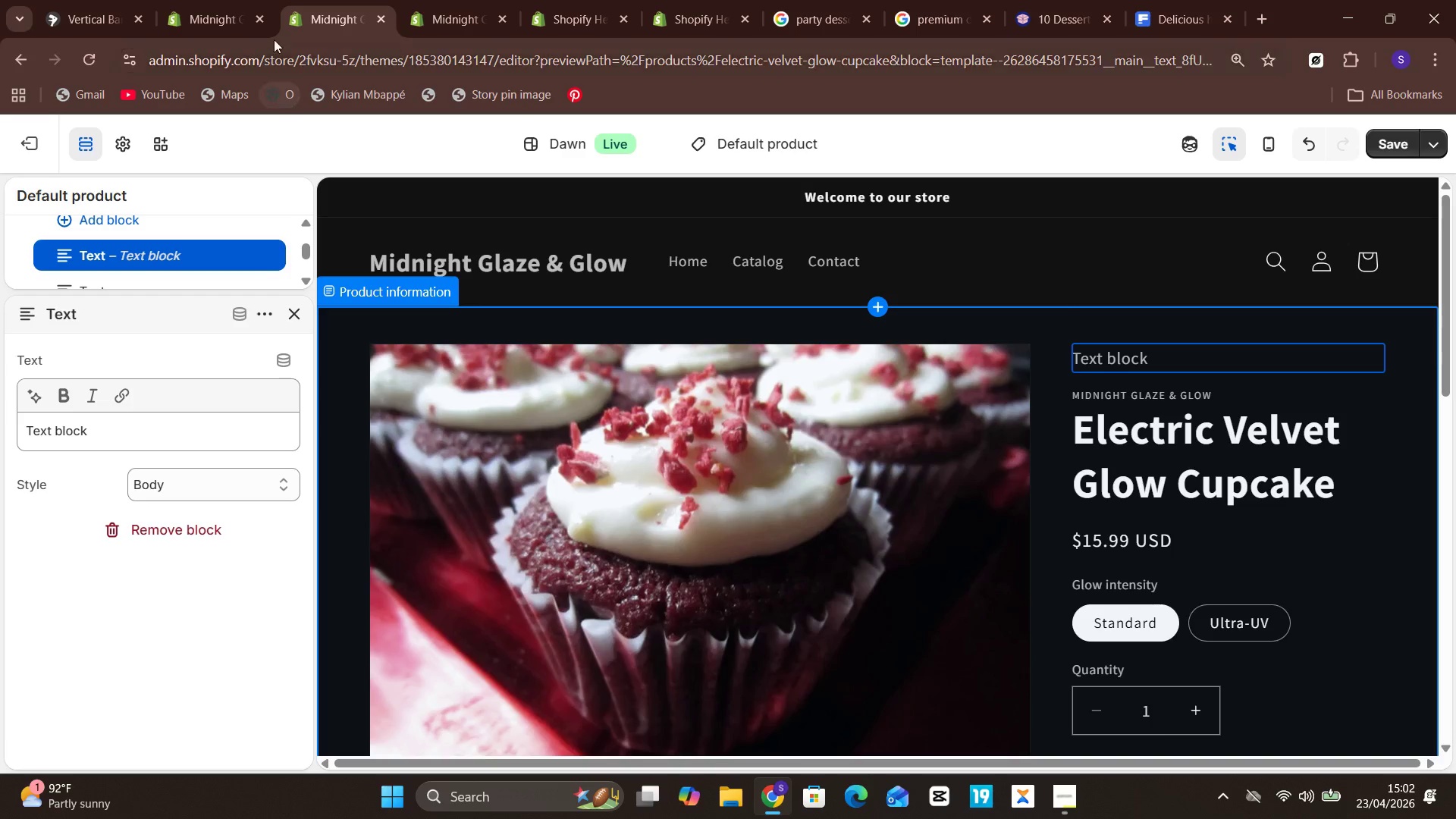 
wait(6.08)
 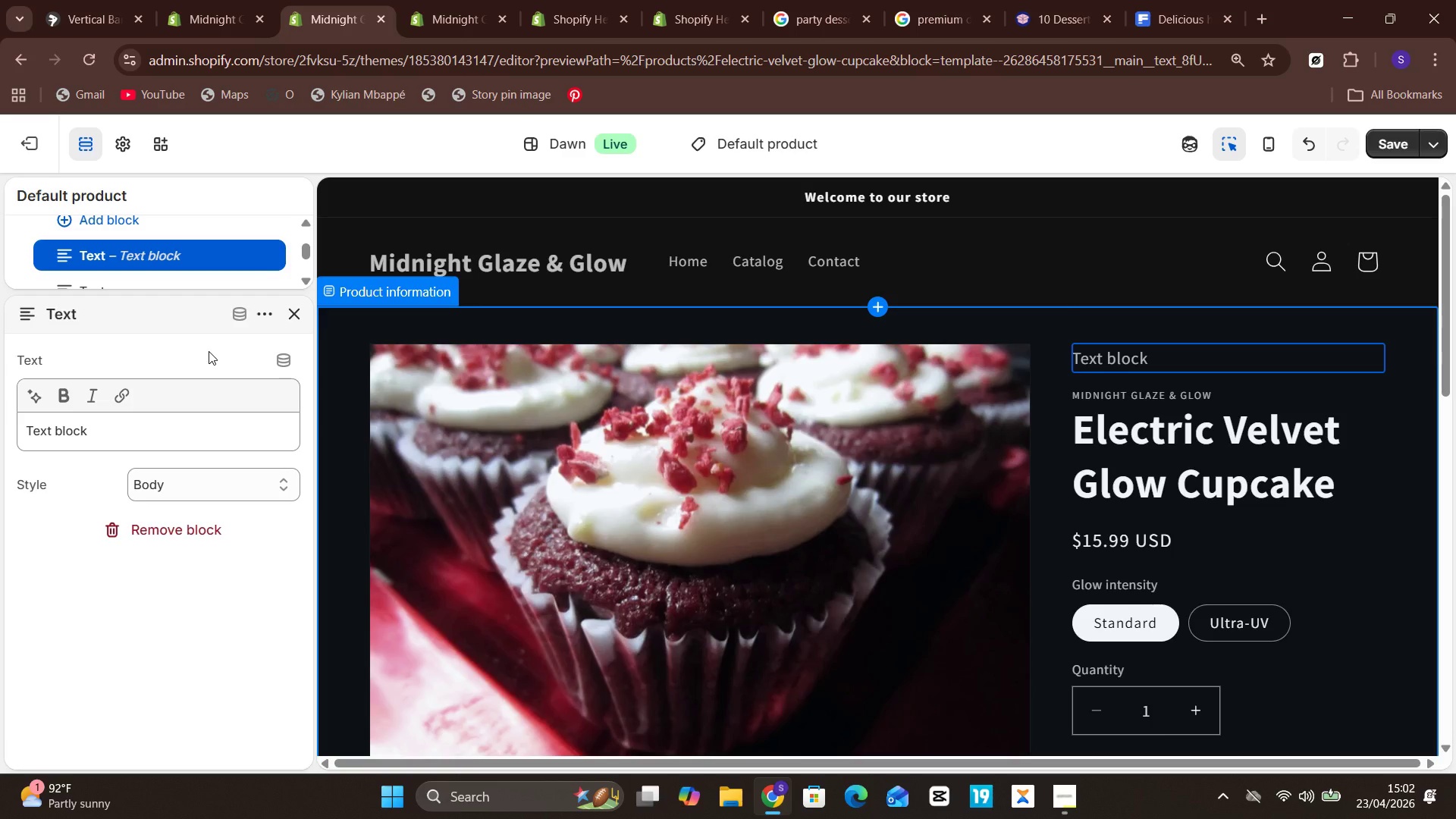 
left_click([428, 5])
 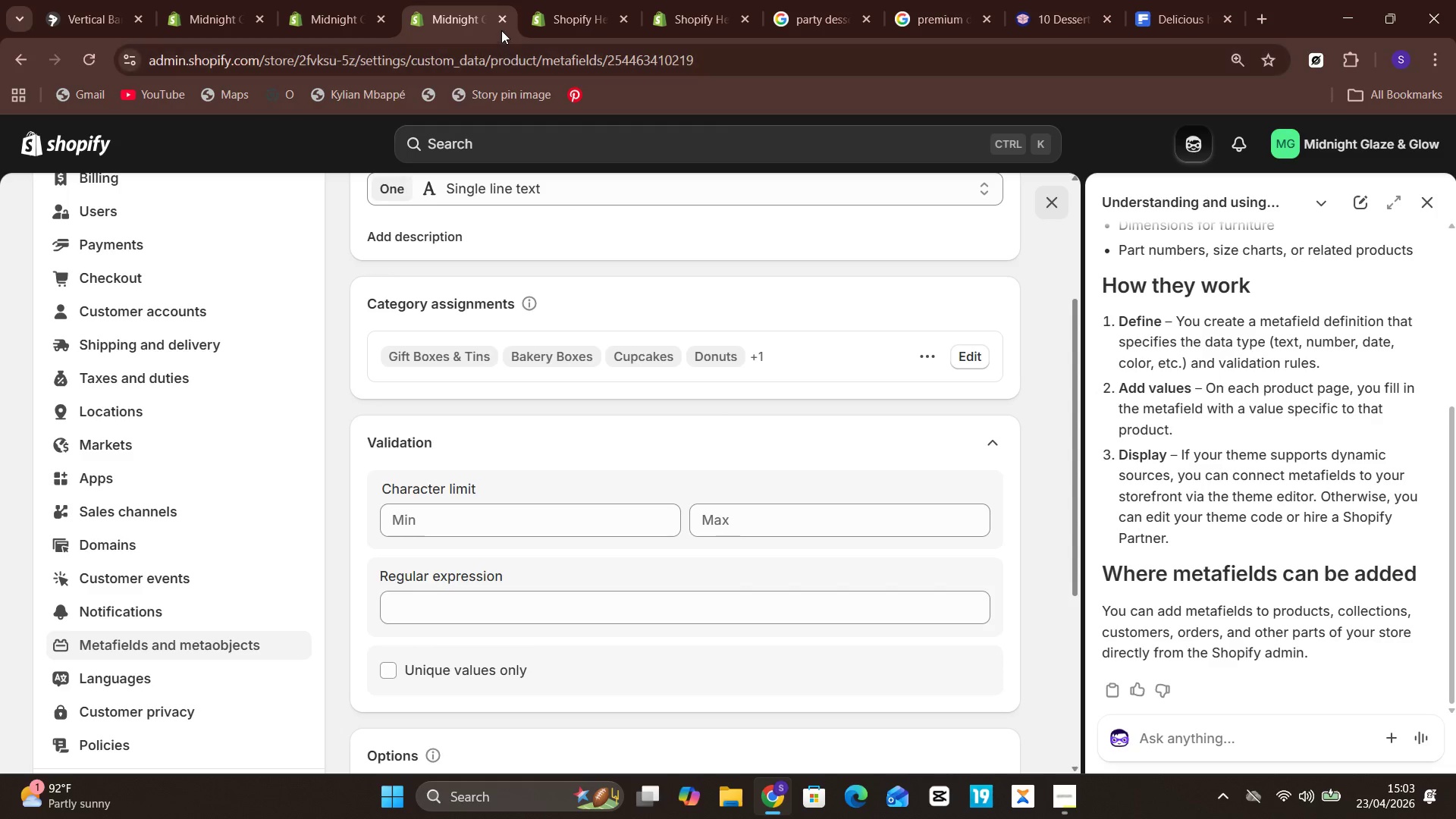 
left_click([502, 21])
 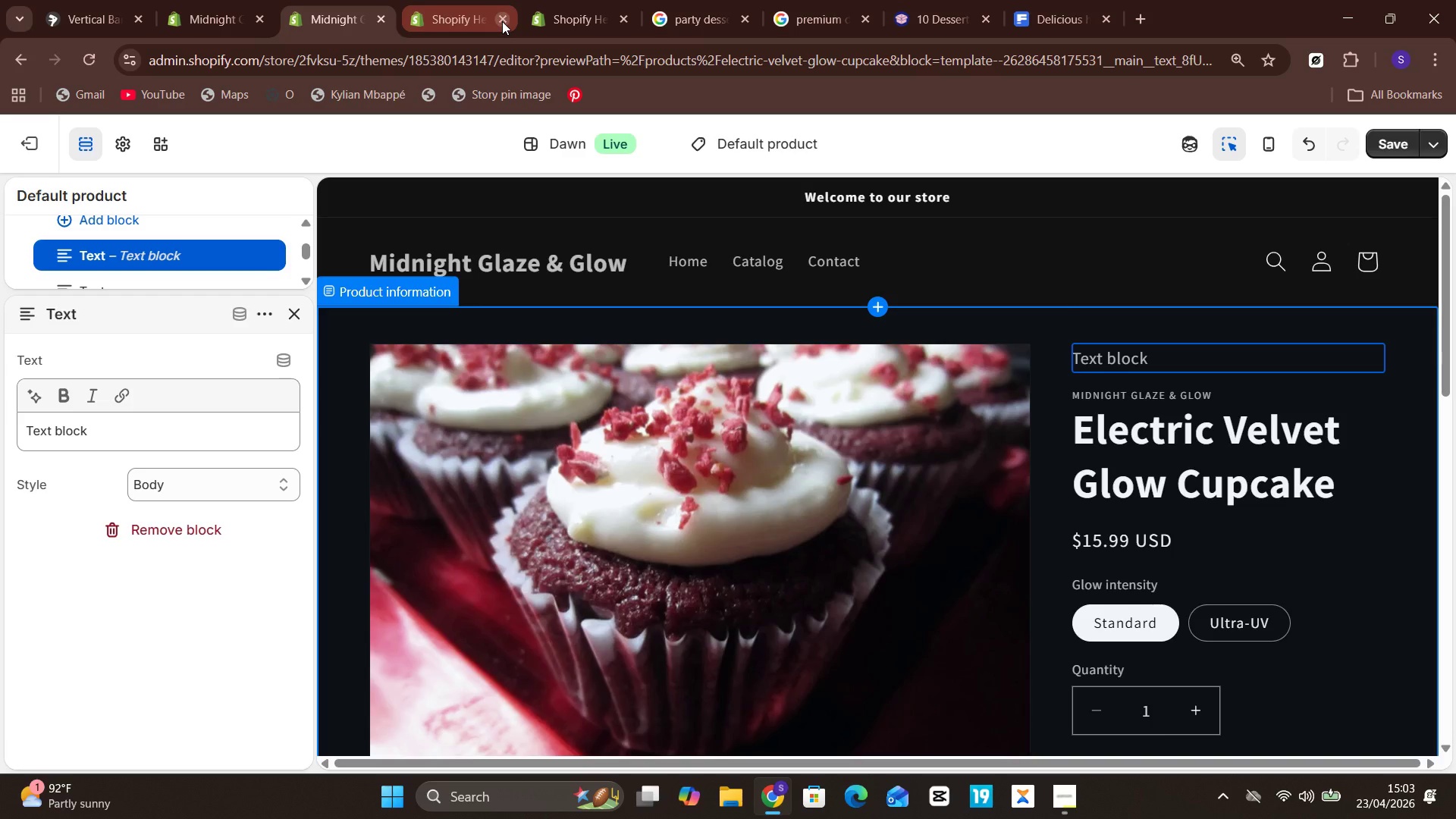 
left_click([502, 21])
 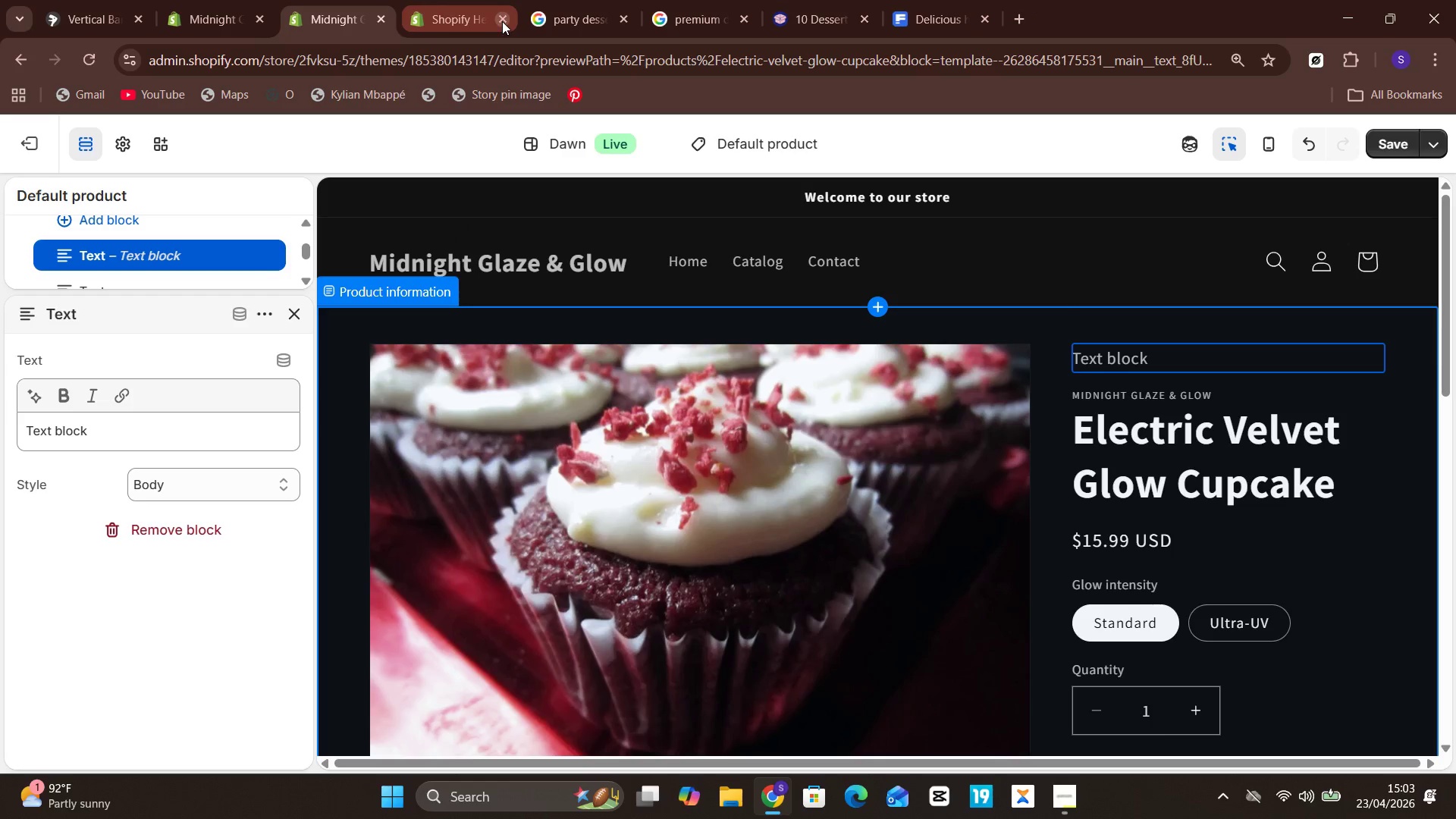 
left_click([502, 21])
 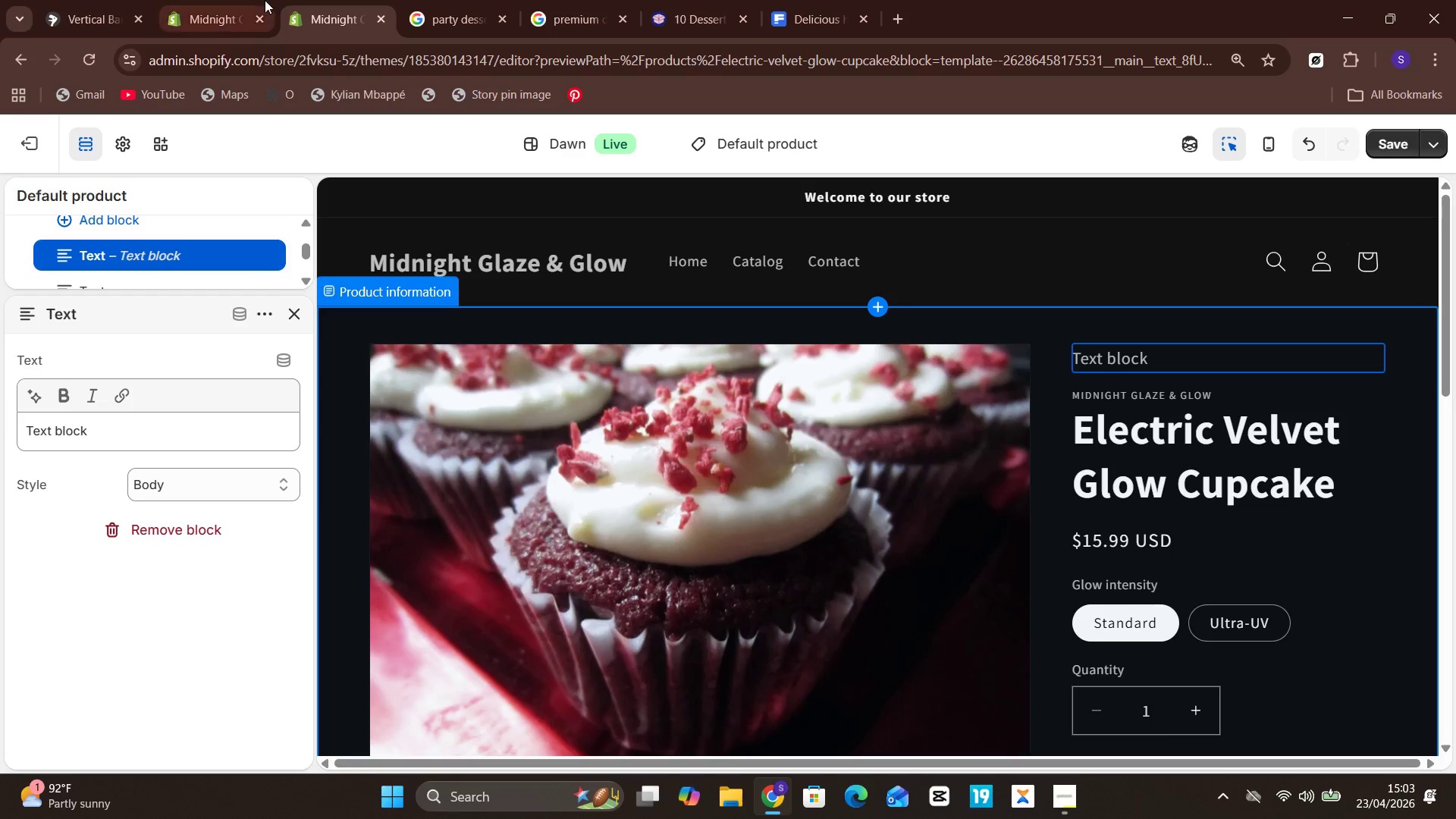 
left_click([227, 0])
 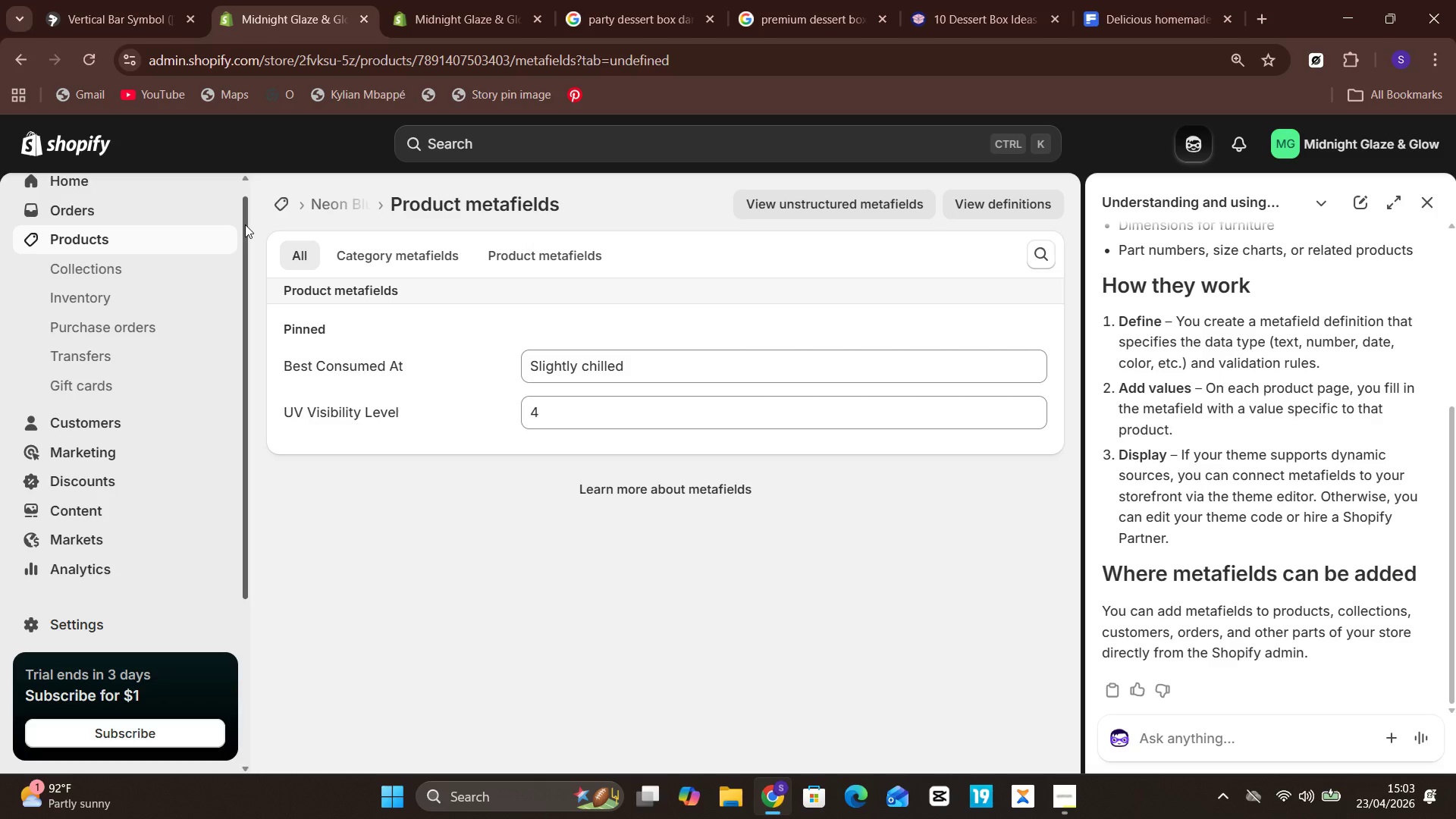 
left_click([314, 215])
 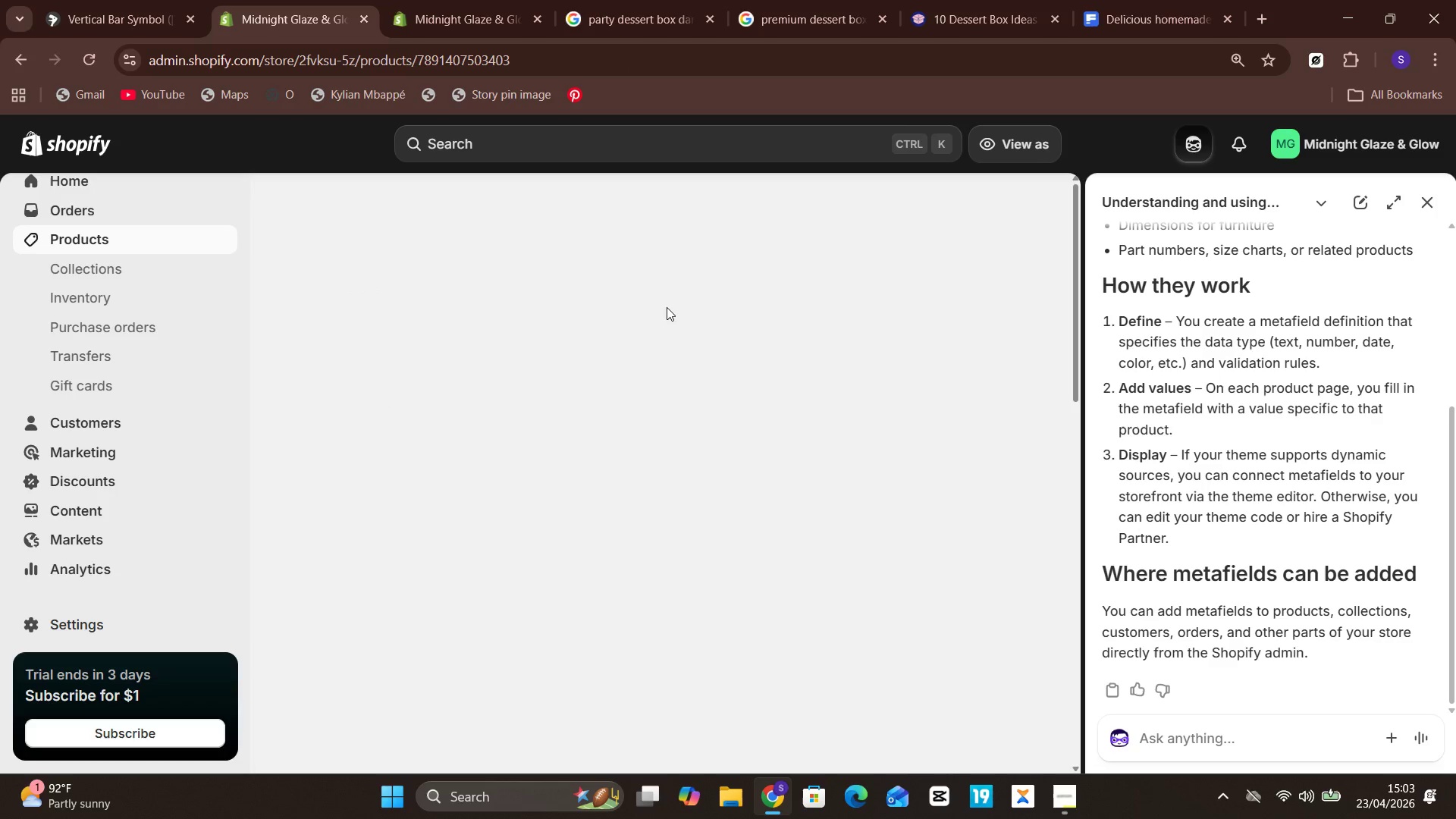 
mouse_move([846, 231])
 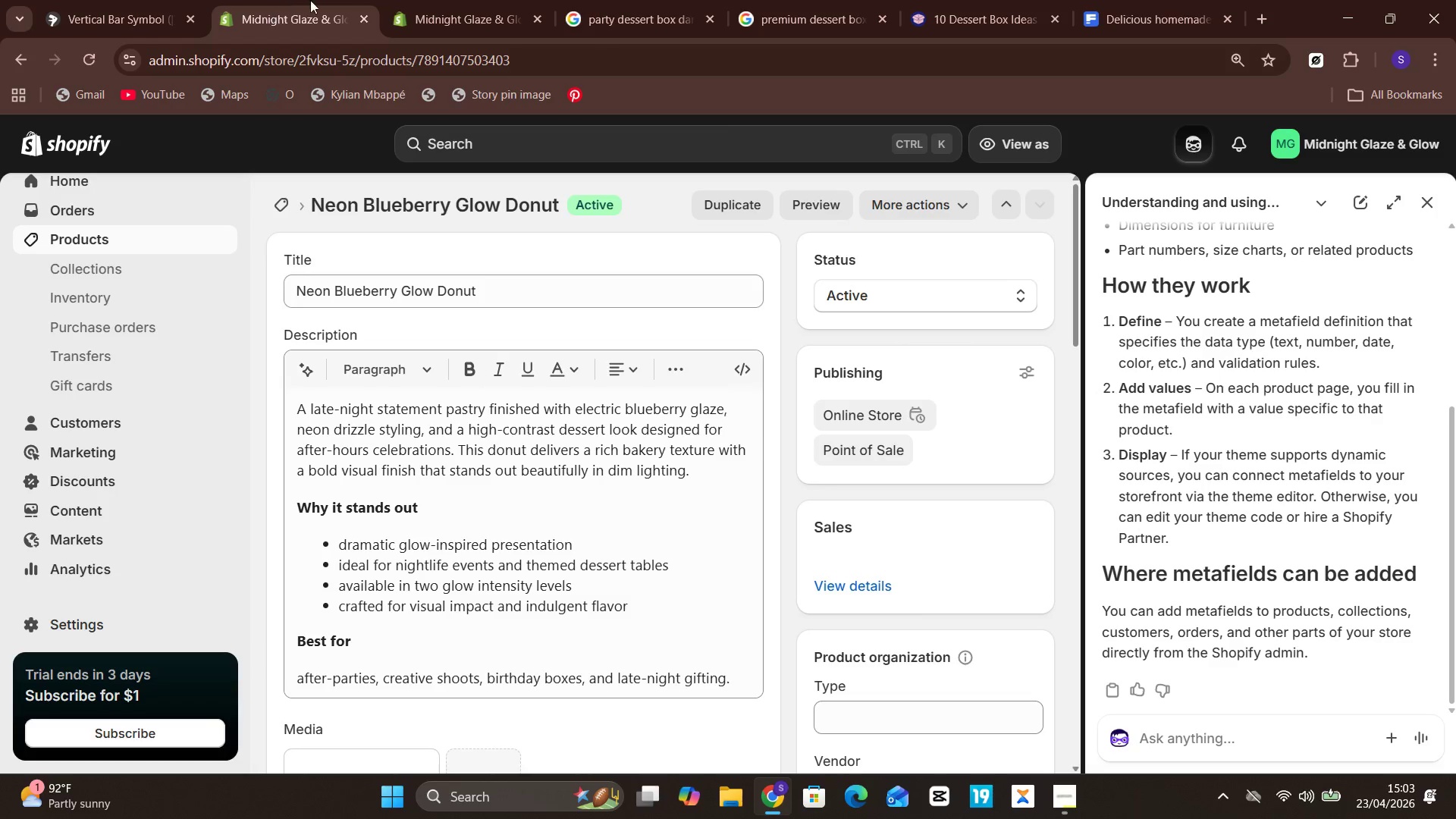 
left_click([450, 0])
 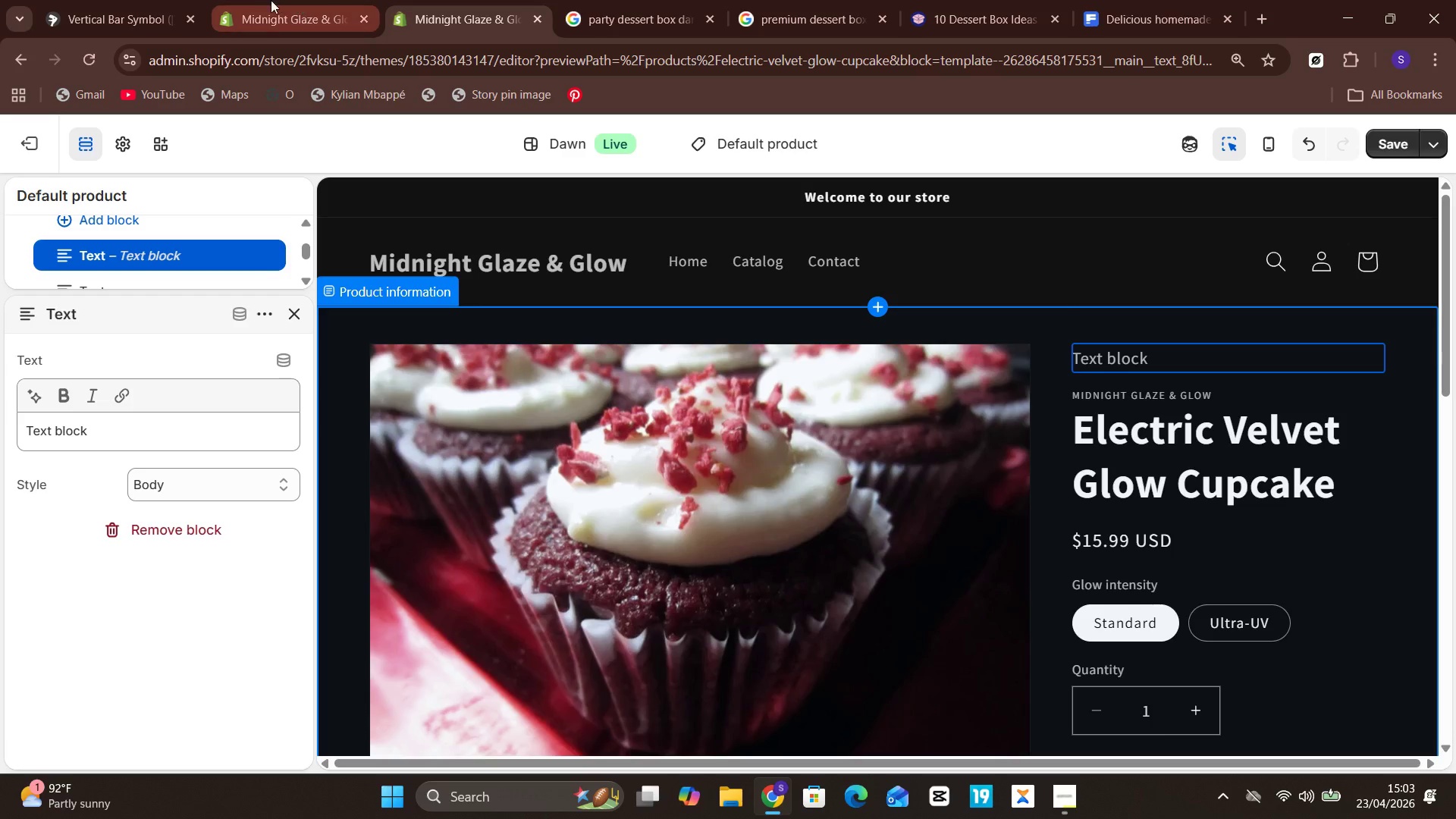 
left_click([270, 0])
 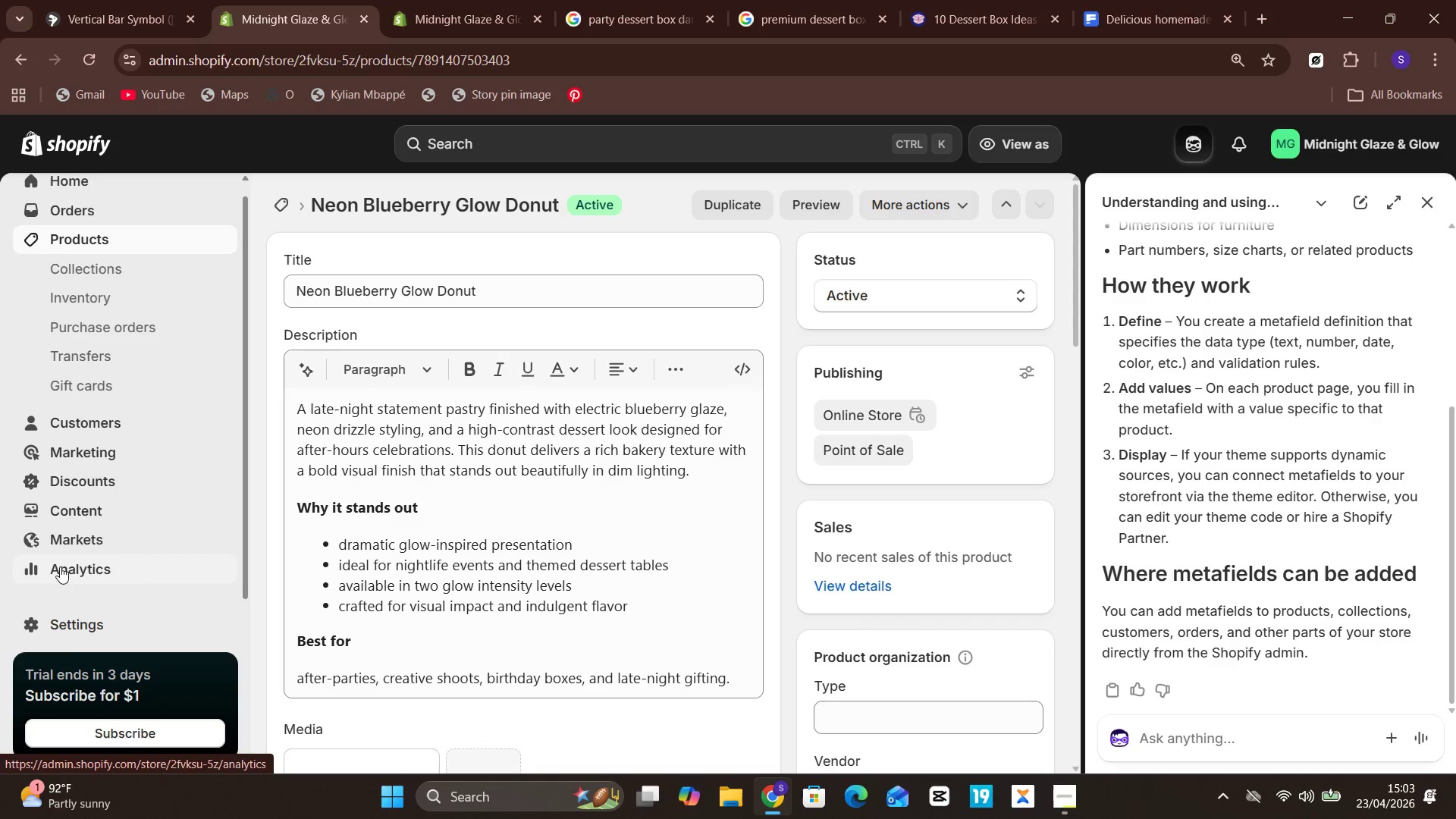 
left_click([75, 610])
 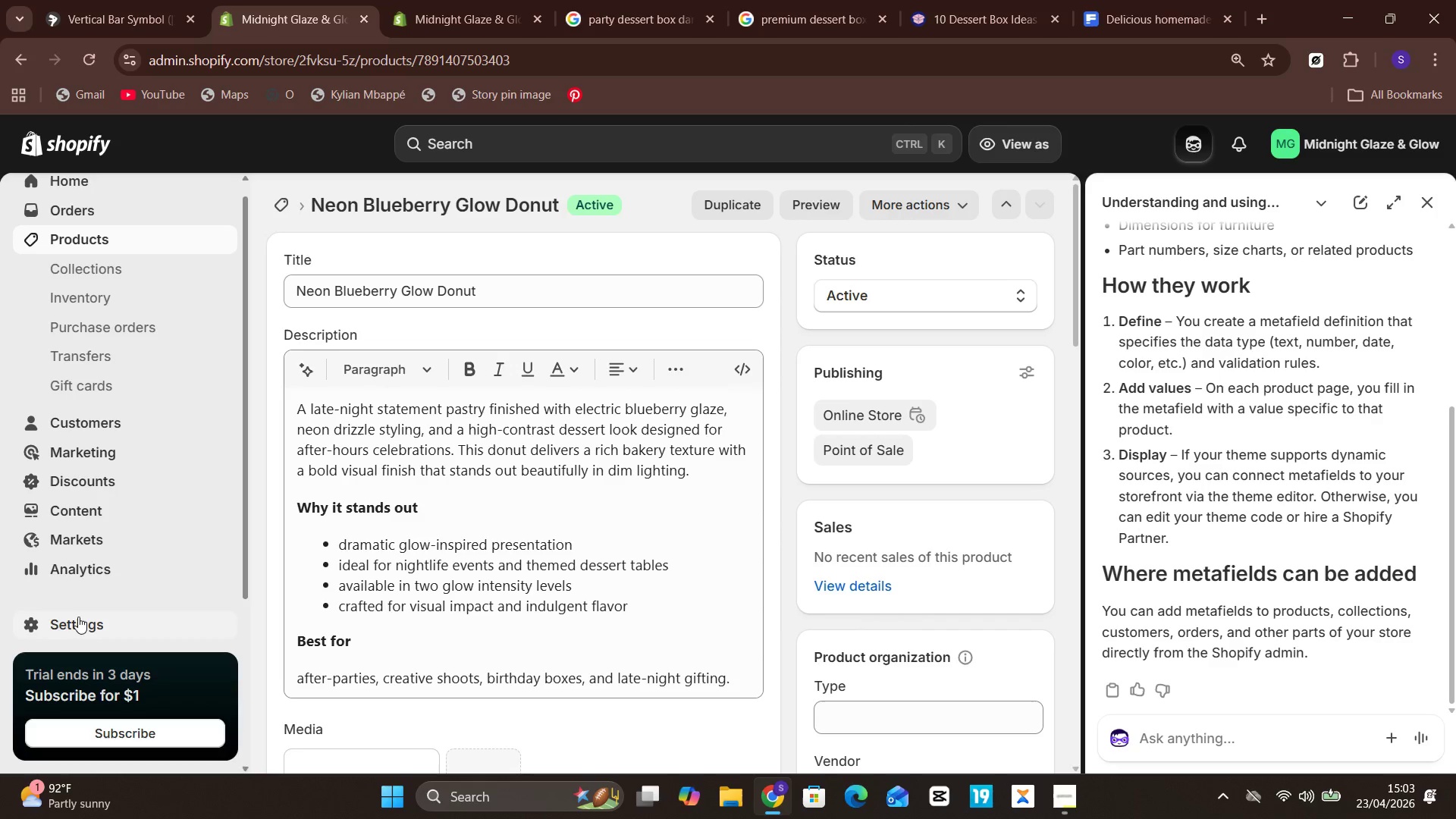 
left_click([78, 617])
 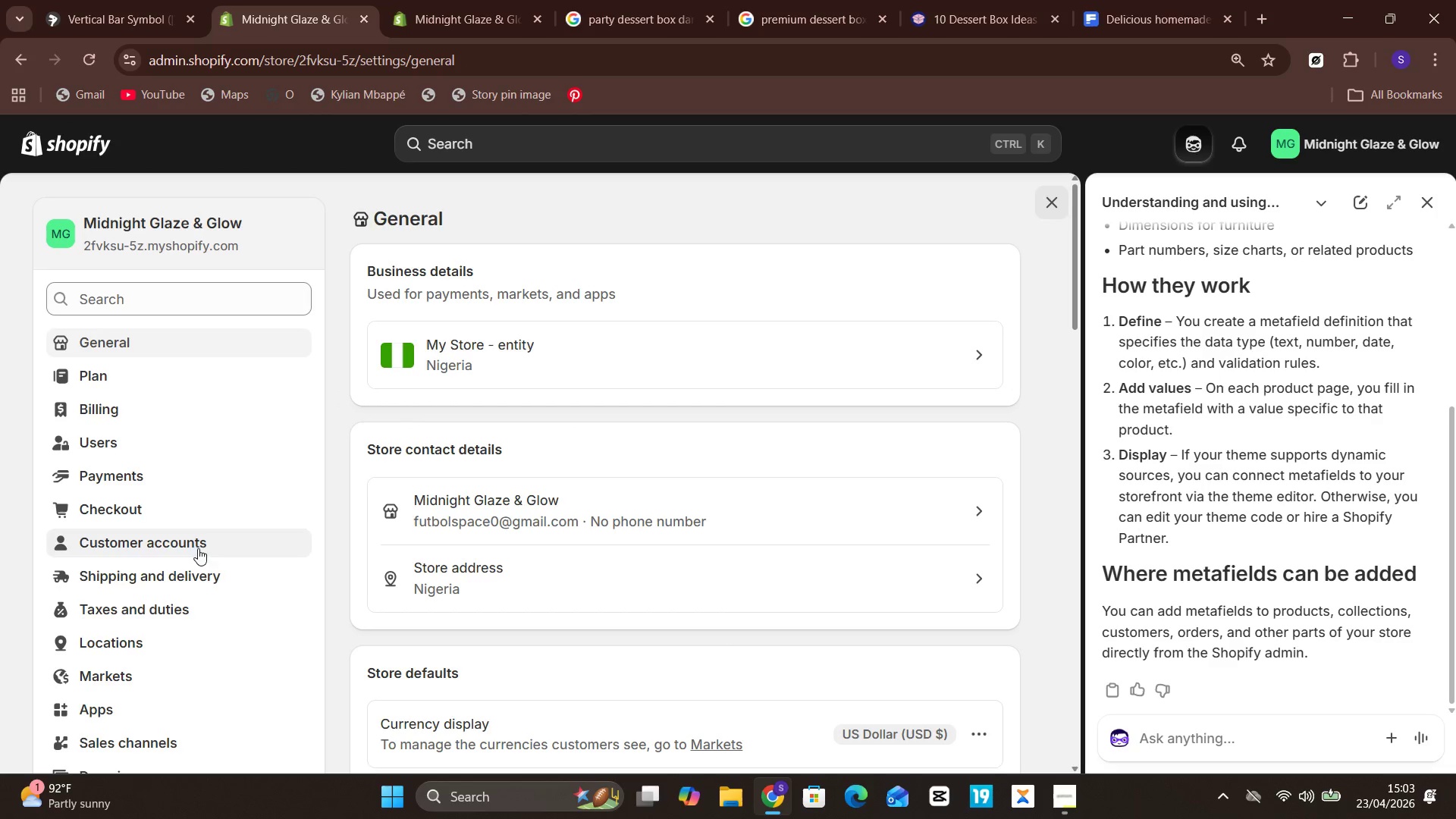 
wait(5.09)
 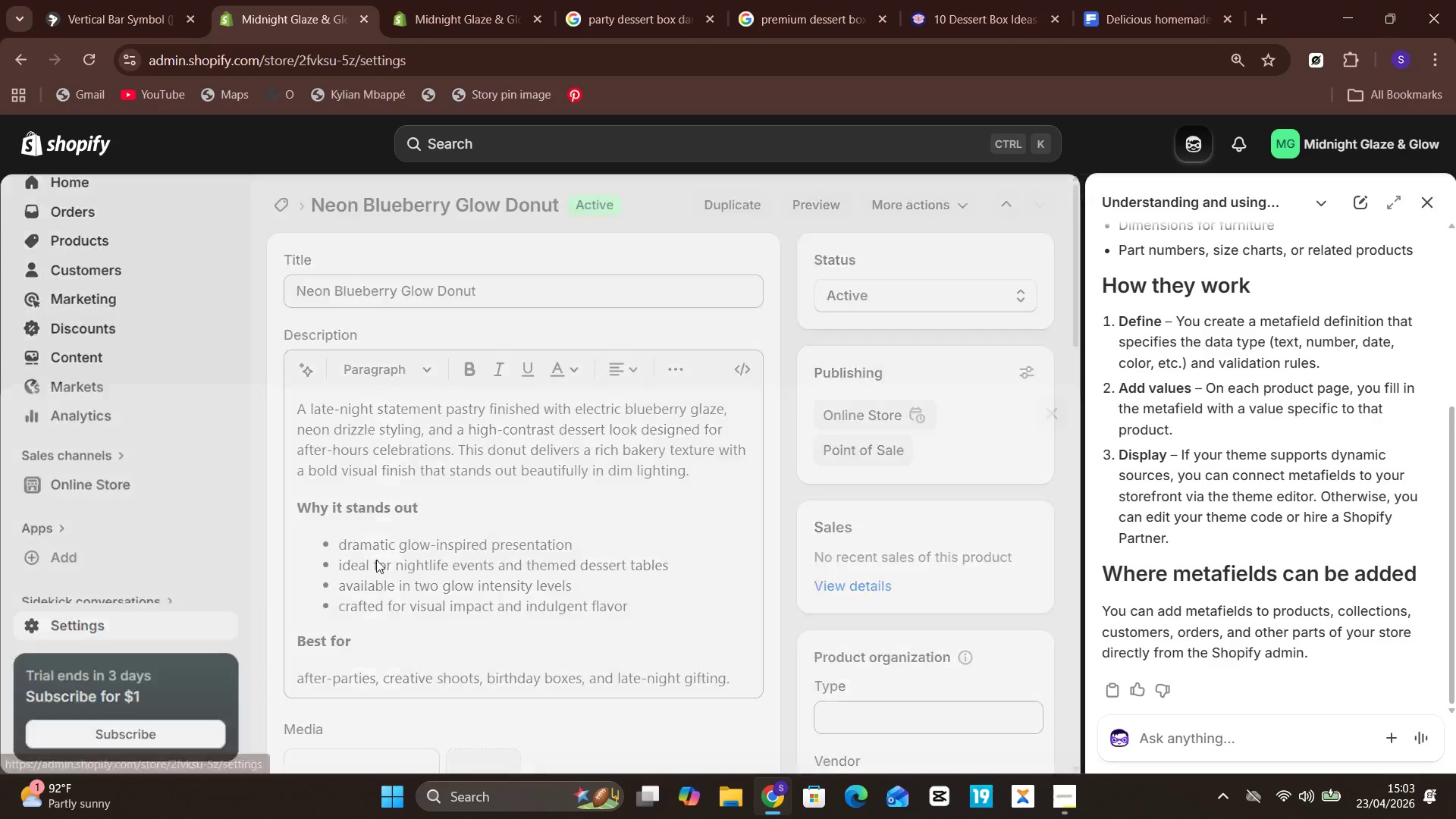 
right_click([173, 570])
 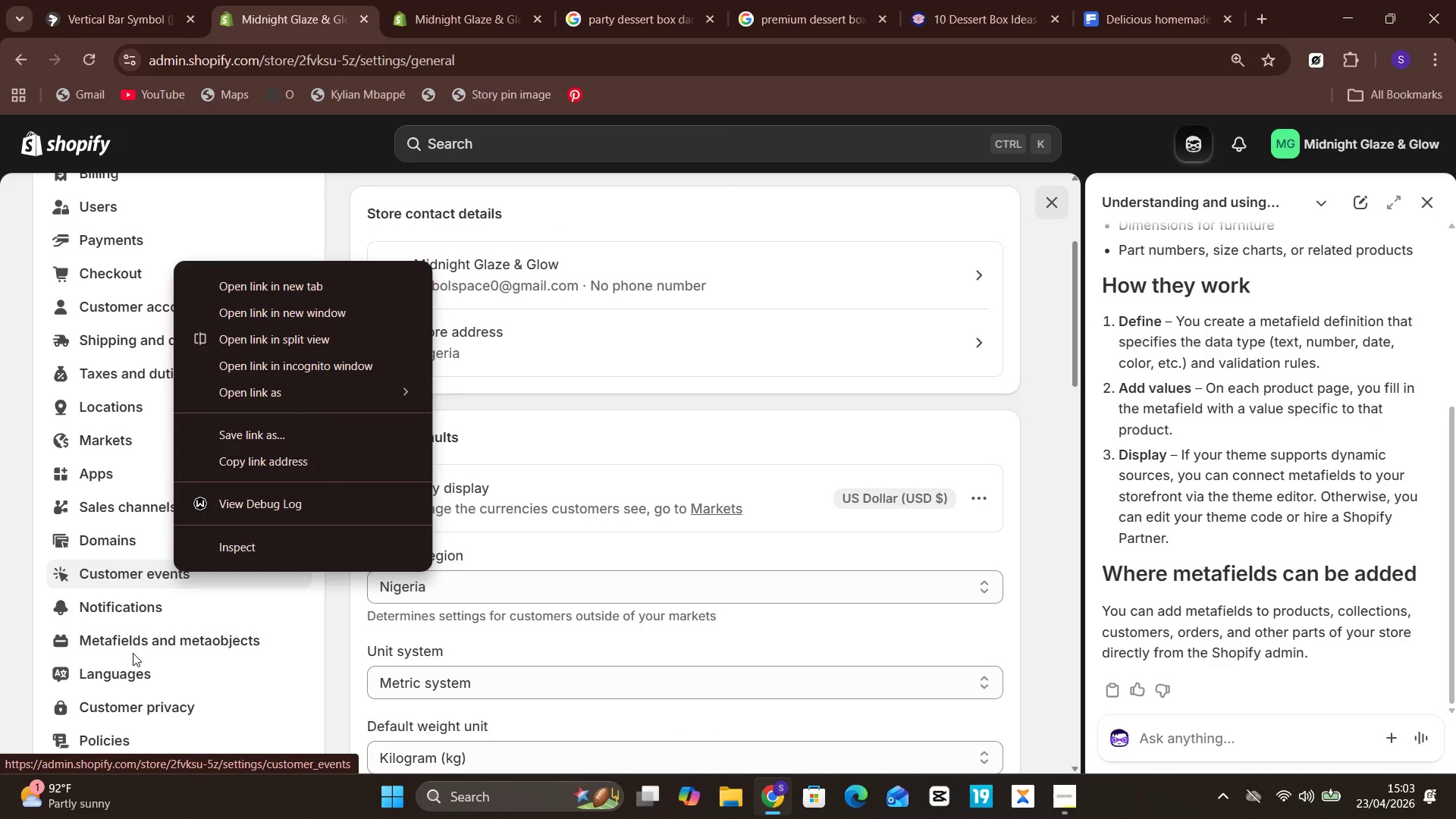 
left_click([151, 641])
 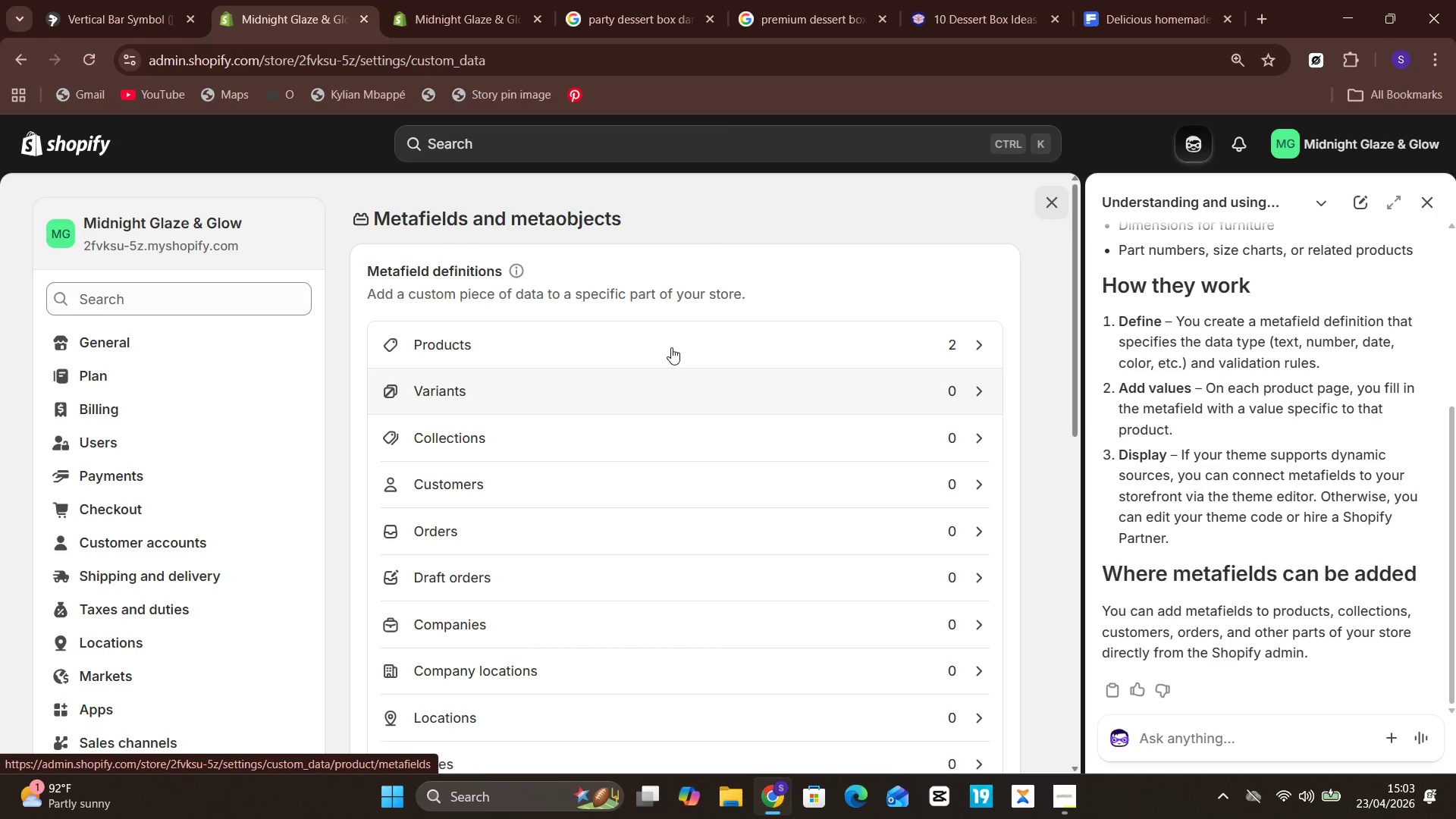 
left_click([671, 347])
 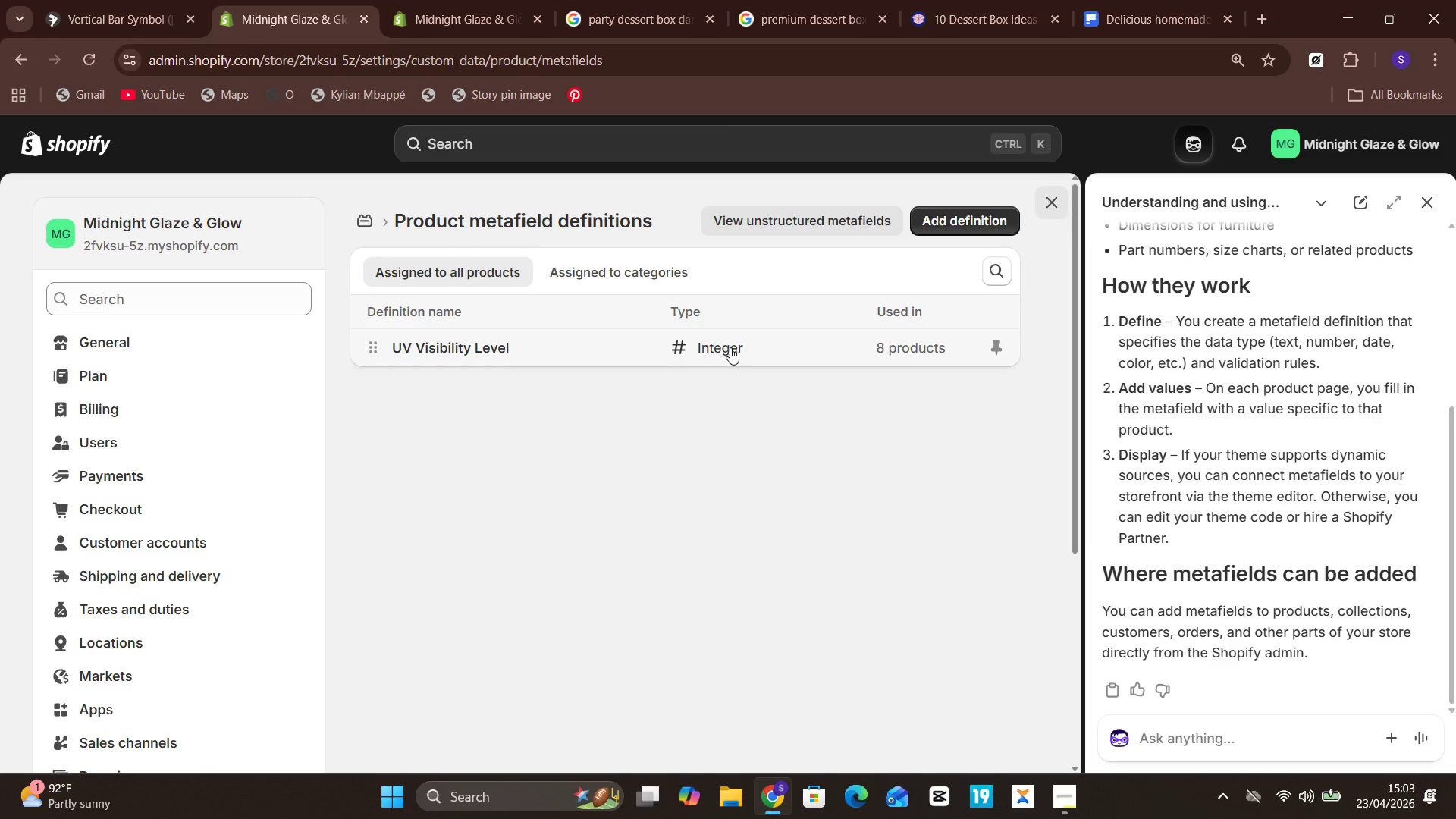 
double_click([678, 271])
 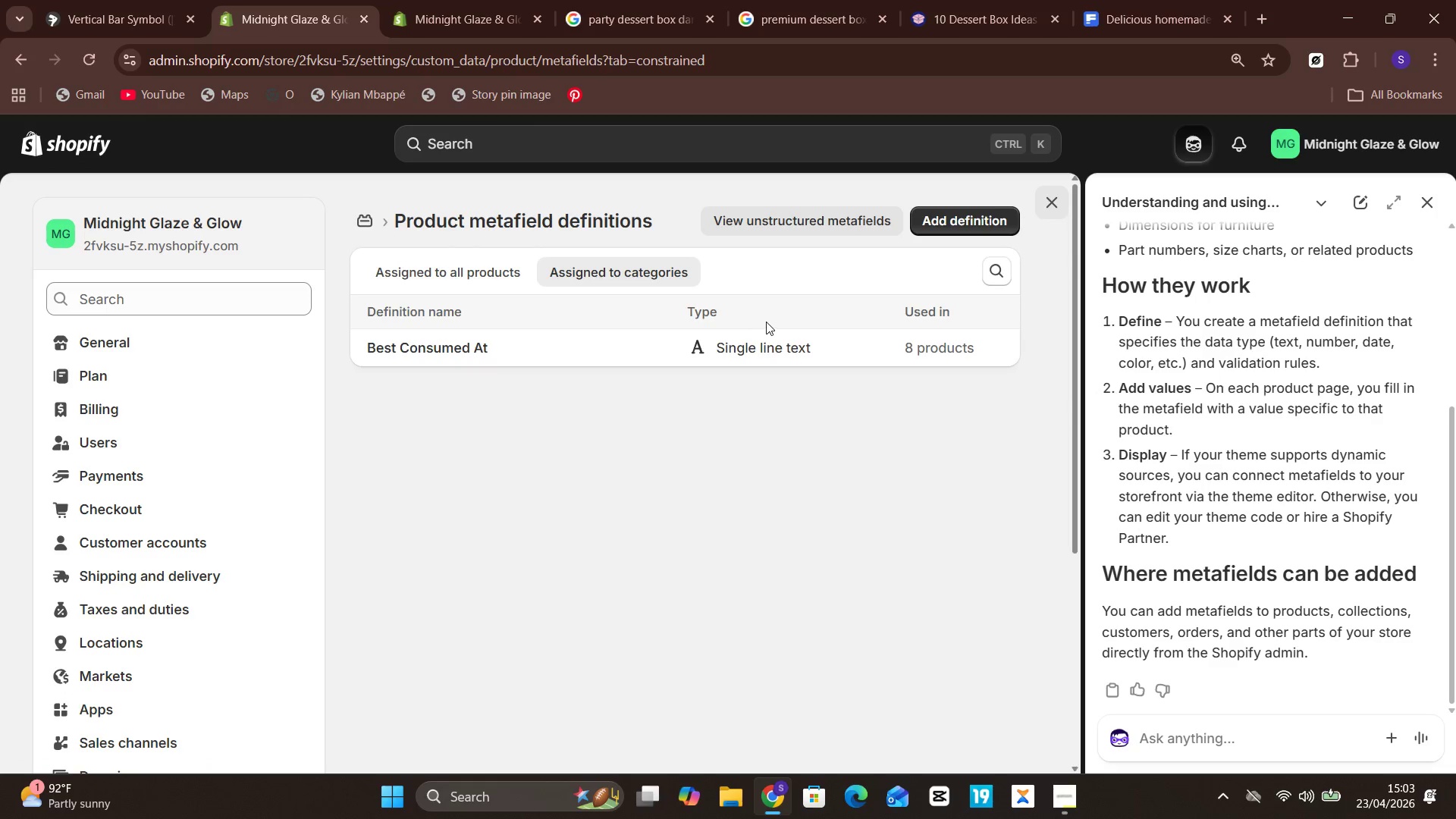 
left_click([794, 345])
 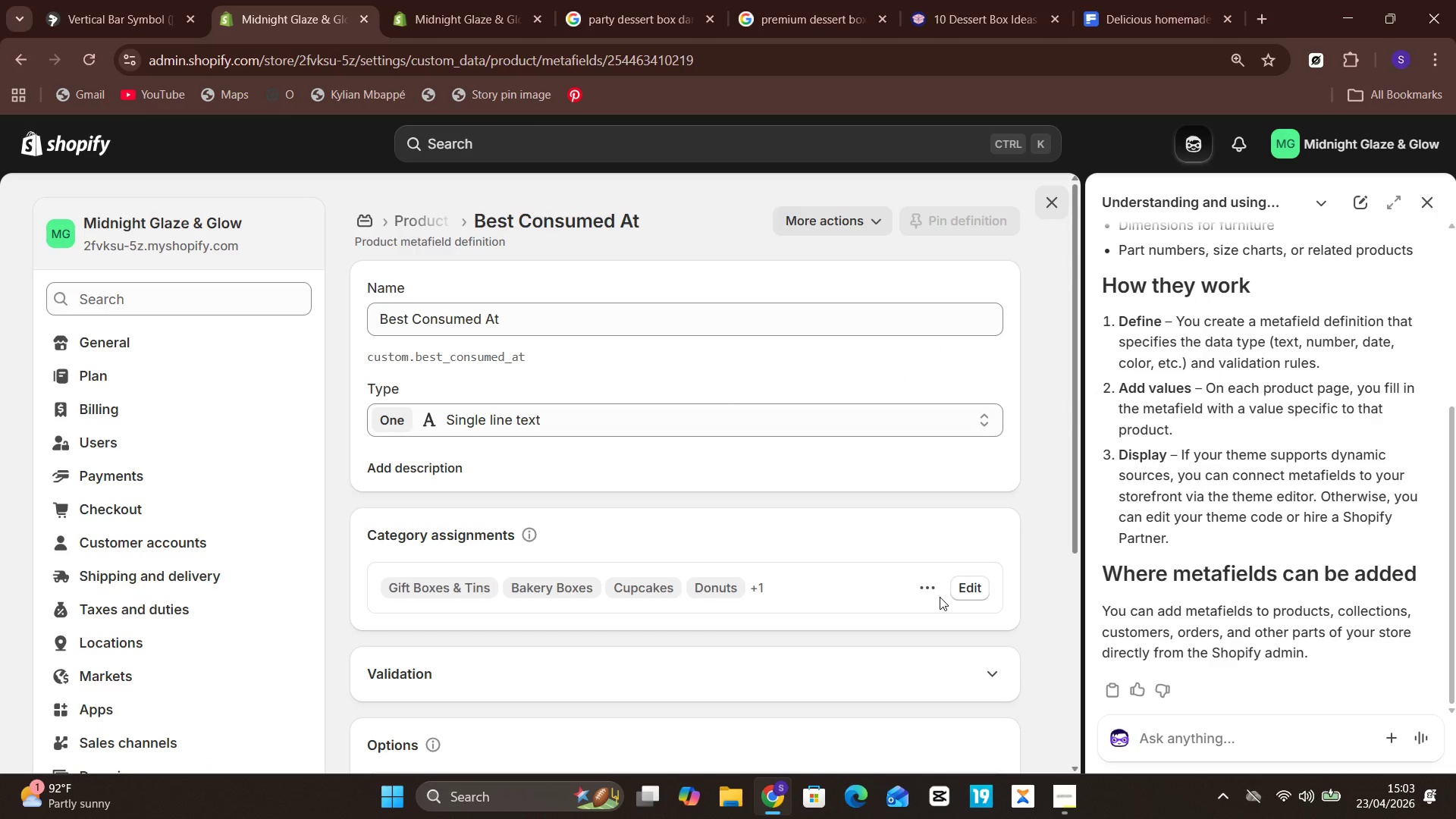 
left_click([932, 594])
 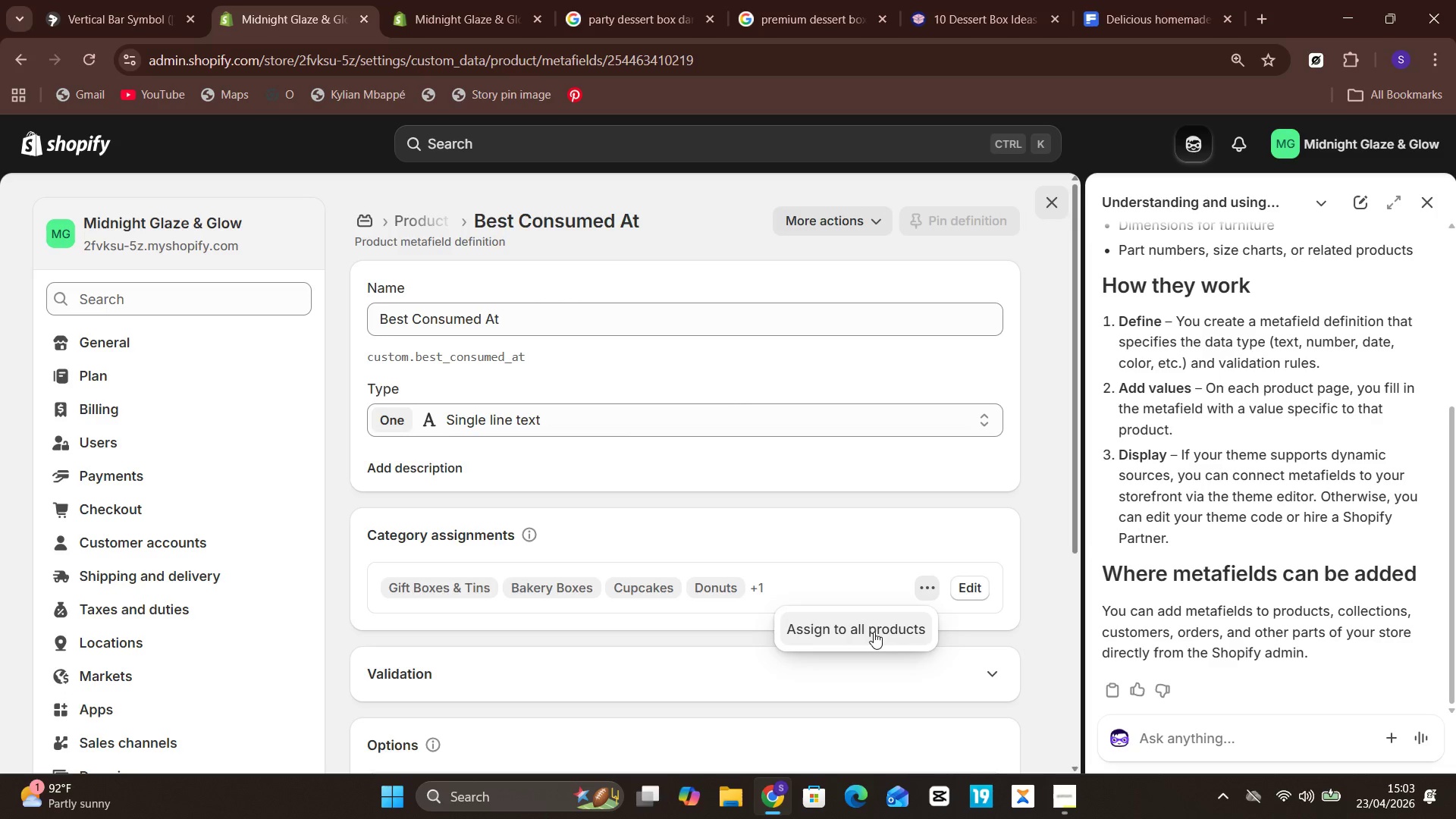 
left_click([871, 633])
 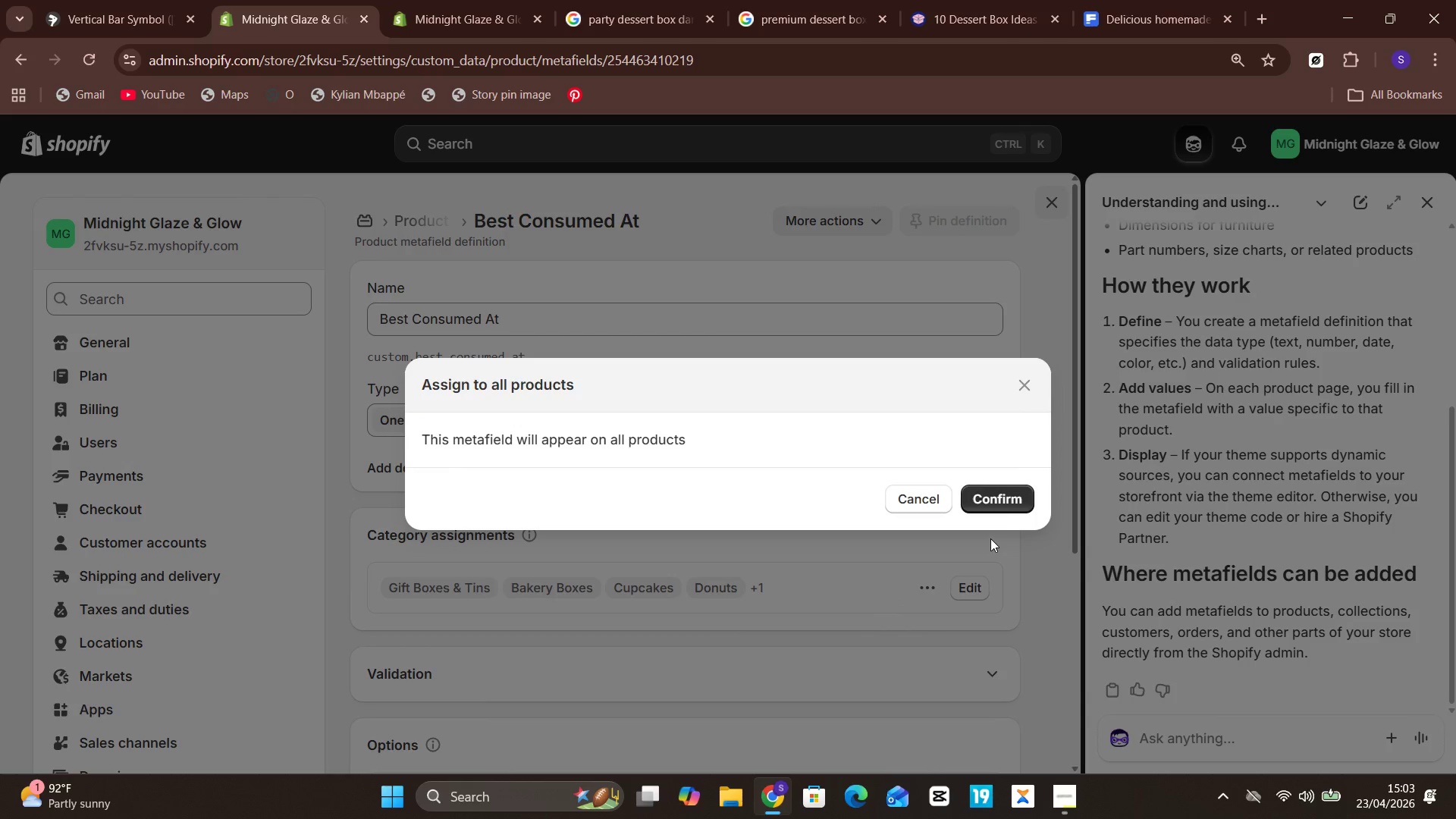 
left_click([1002, 499])
 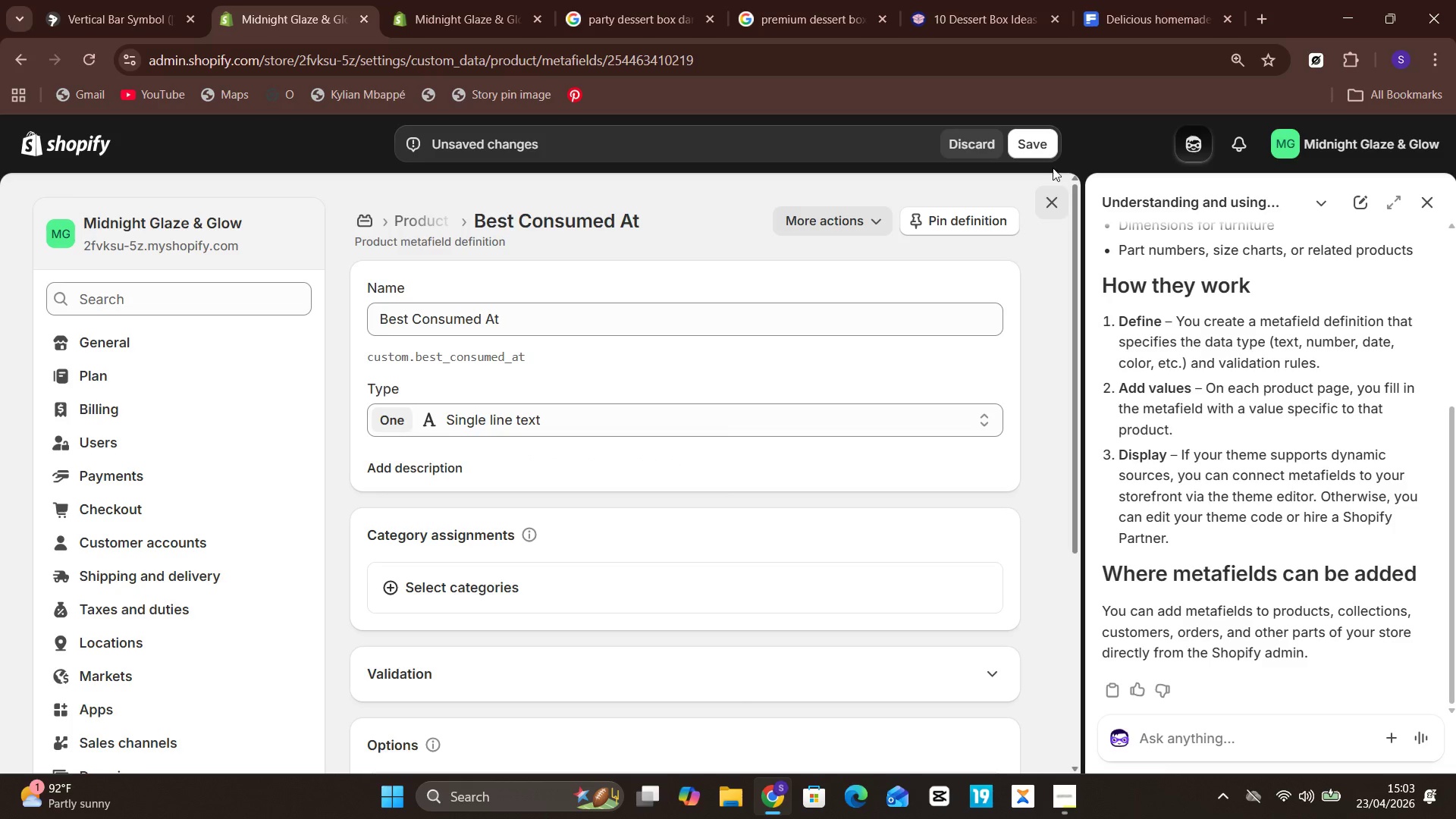 
left_click([1034, 133])
 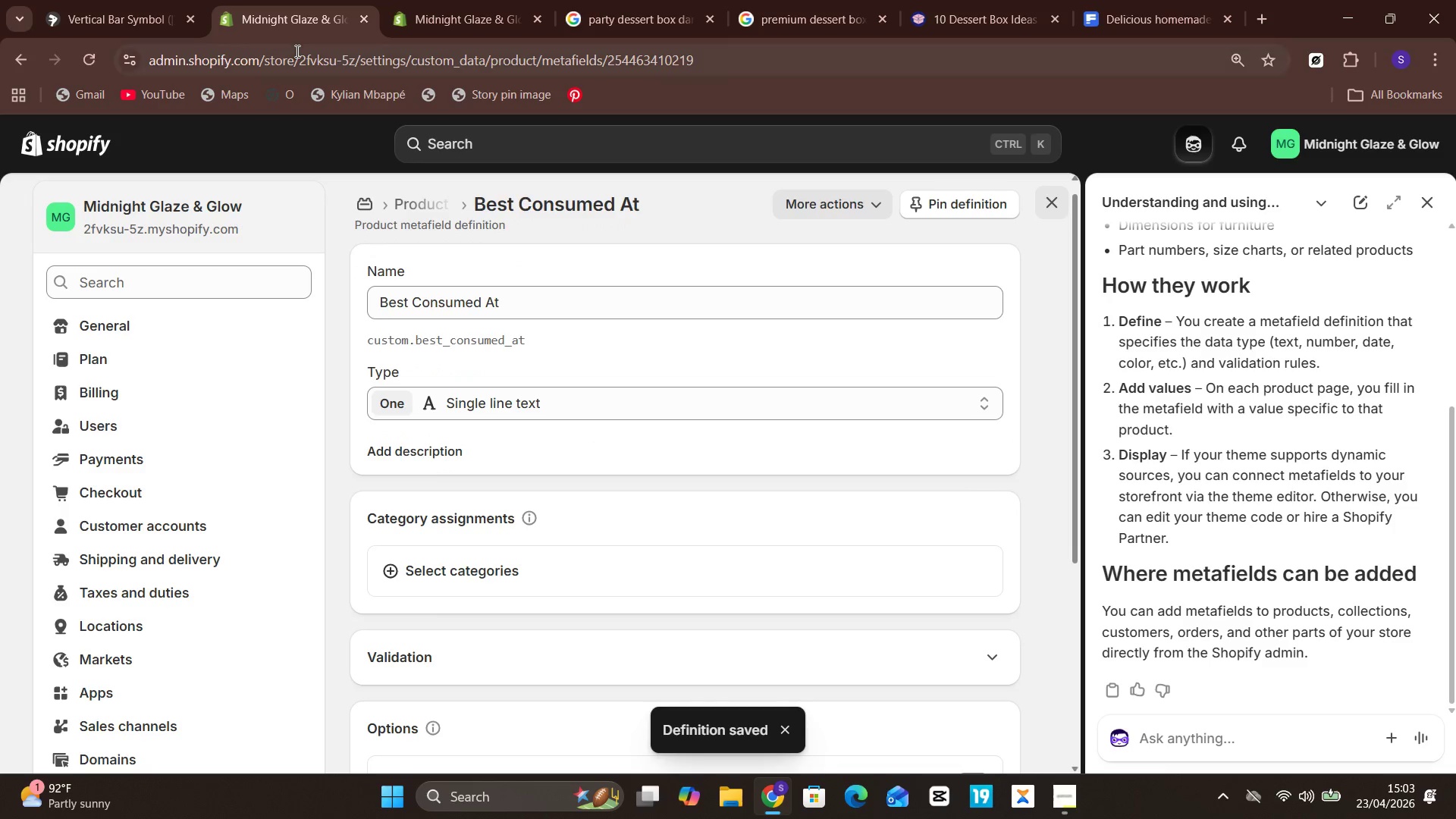 
left_click([406, 0])
 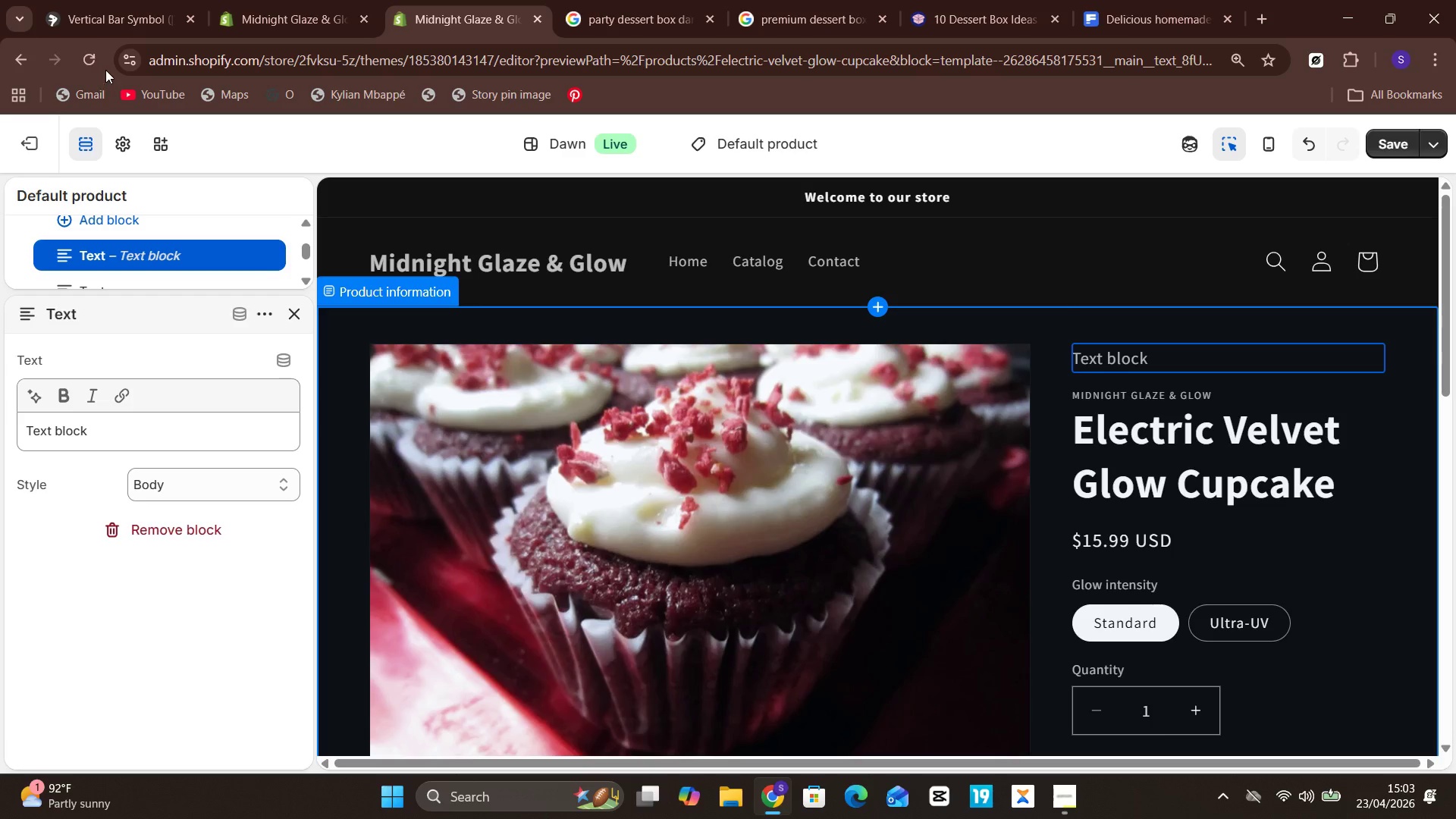 
left_click([100, 58])
 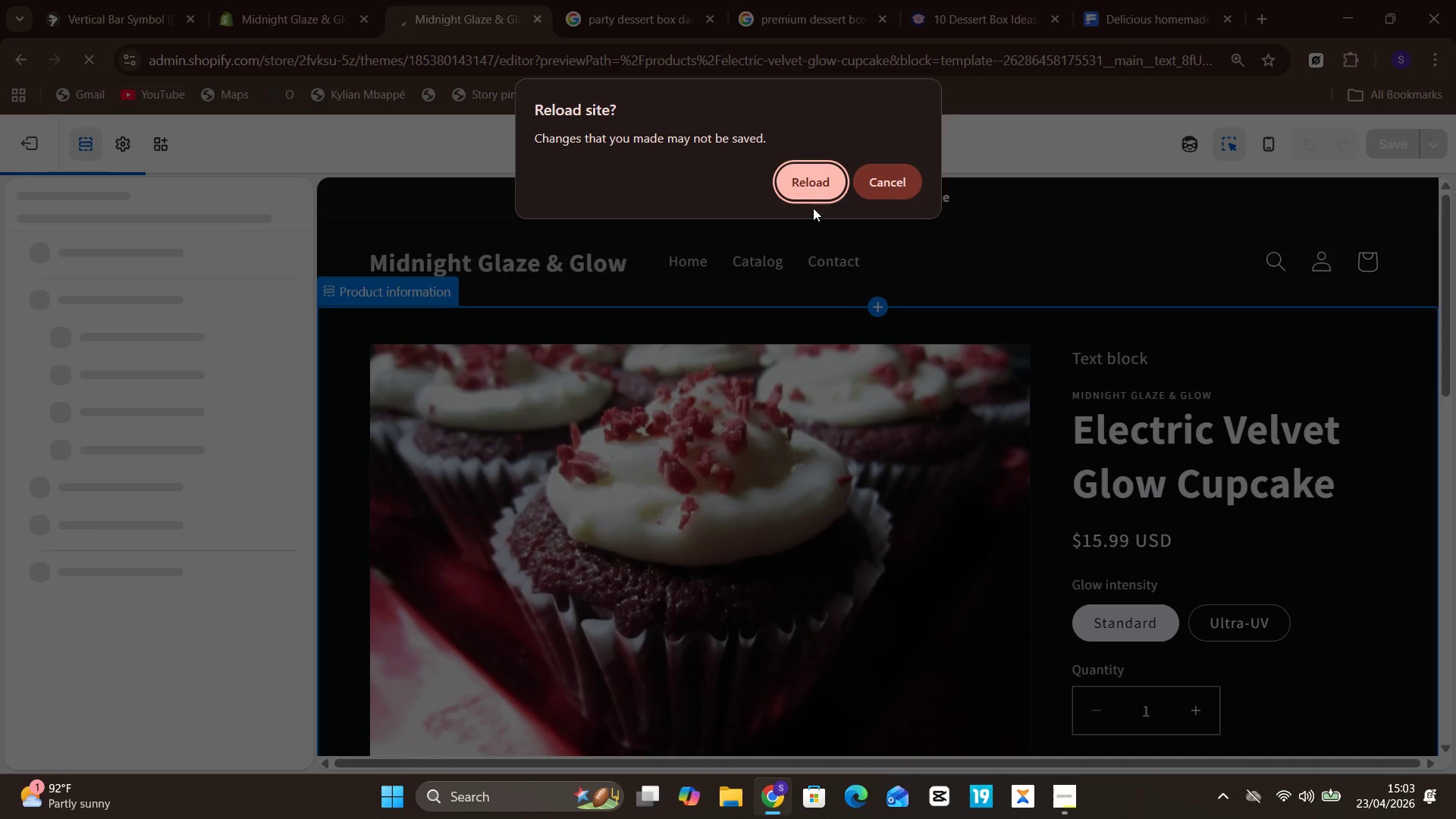 
left_click([814, 187])
 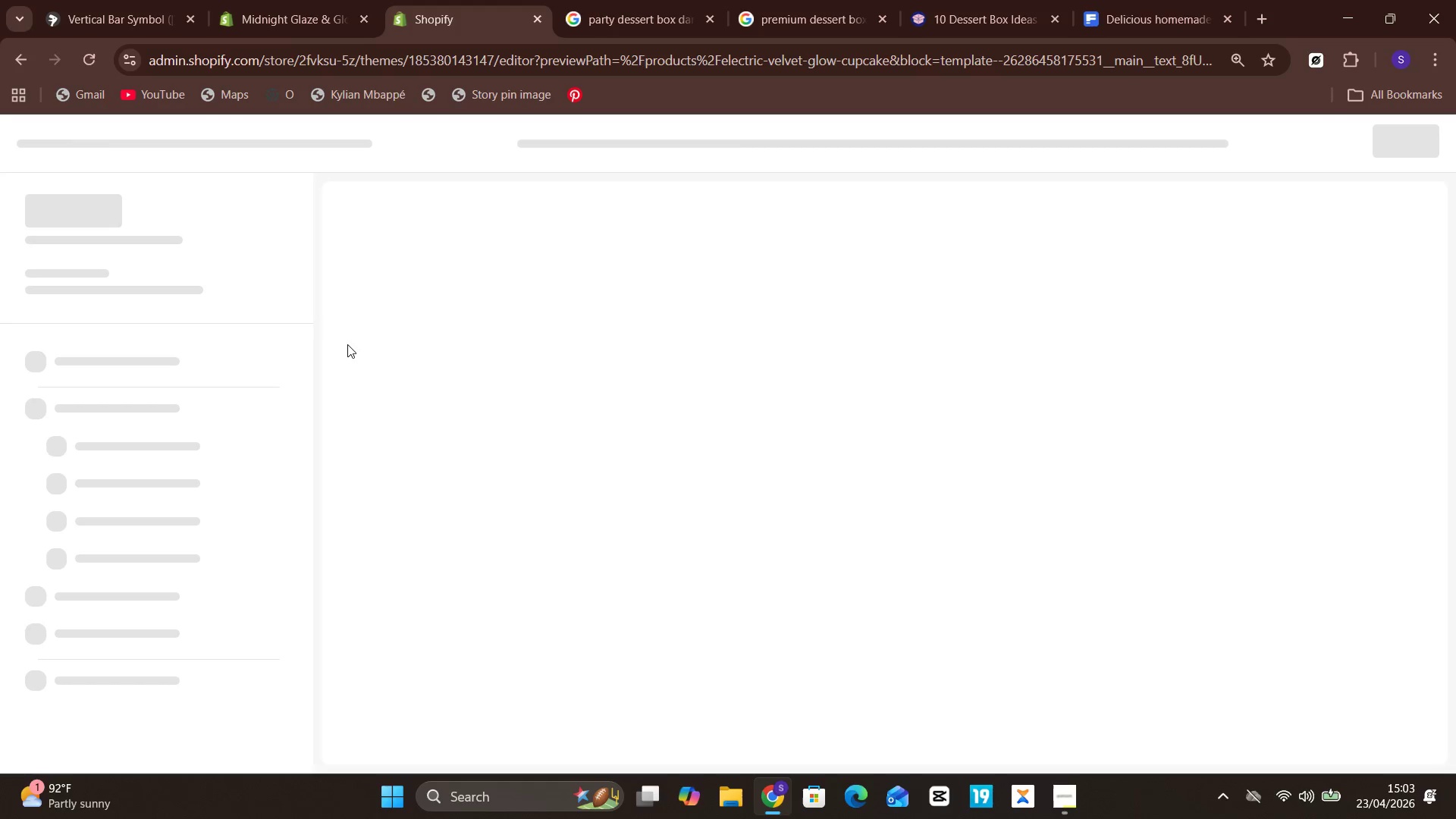 
wait(11.48)
 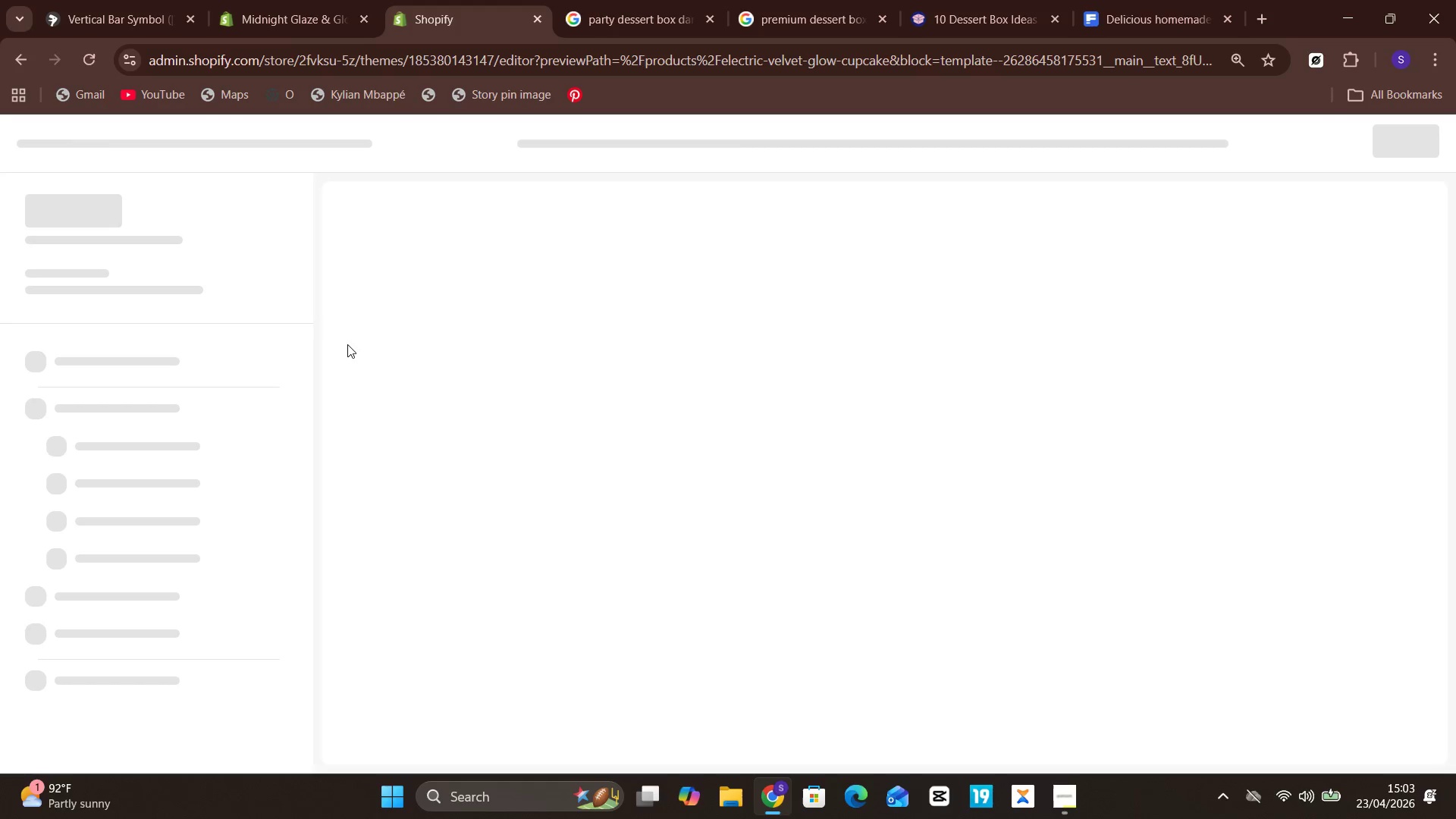 
left_click([287, 311])
 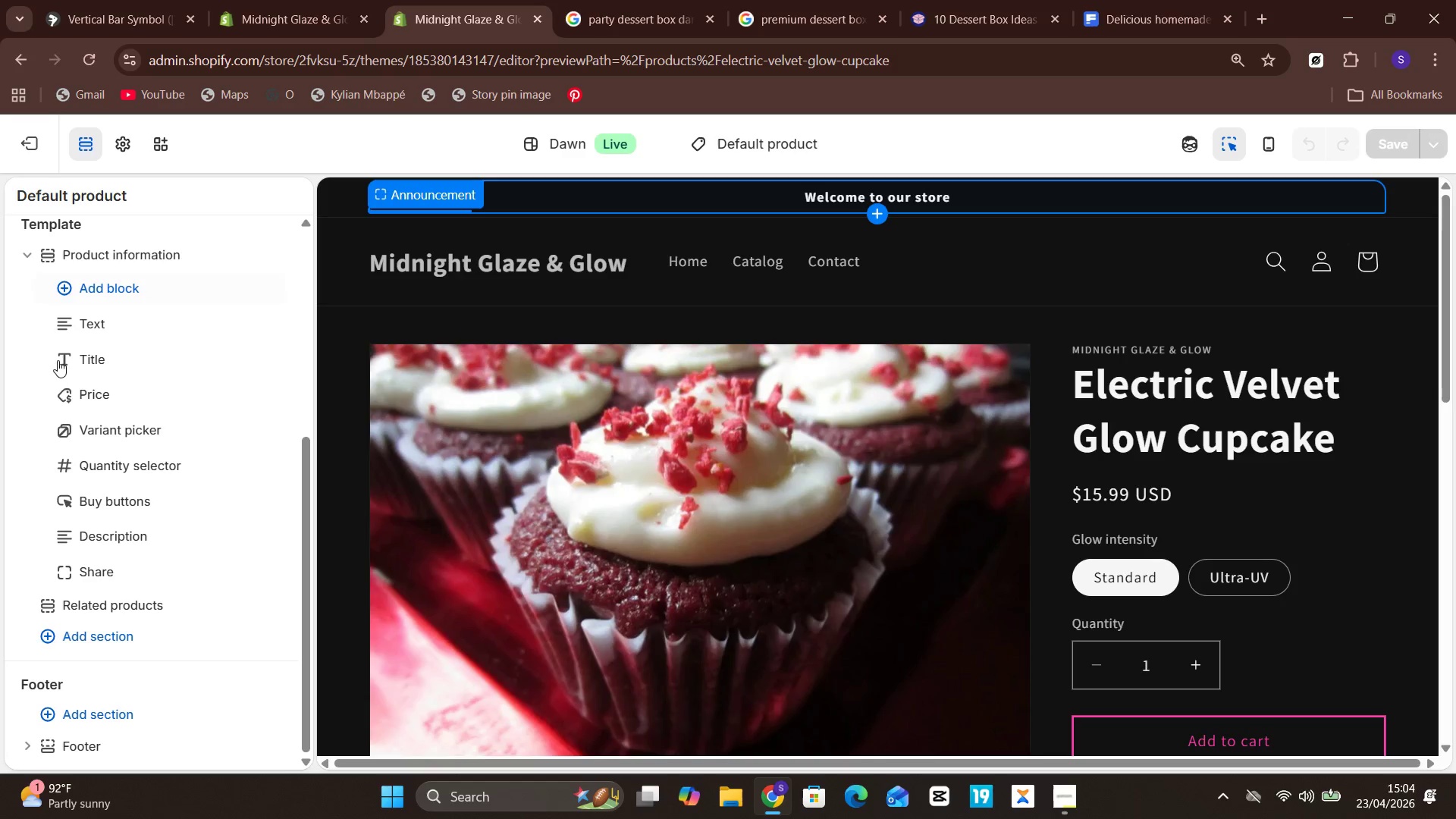 
wait(5.06)
 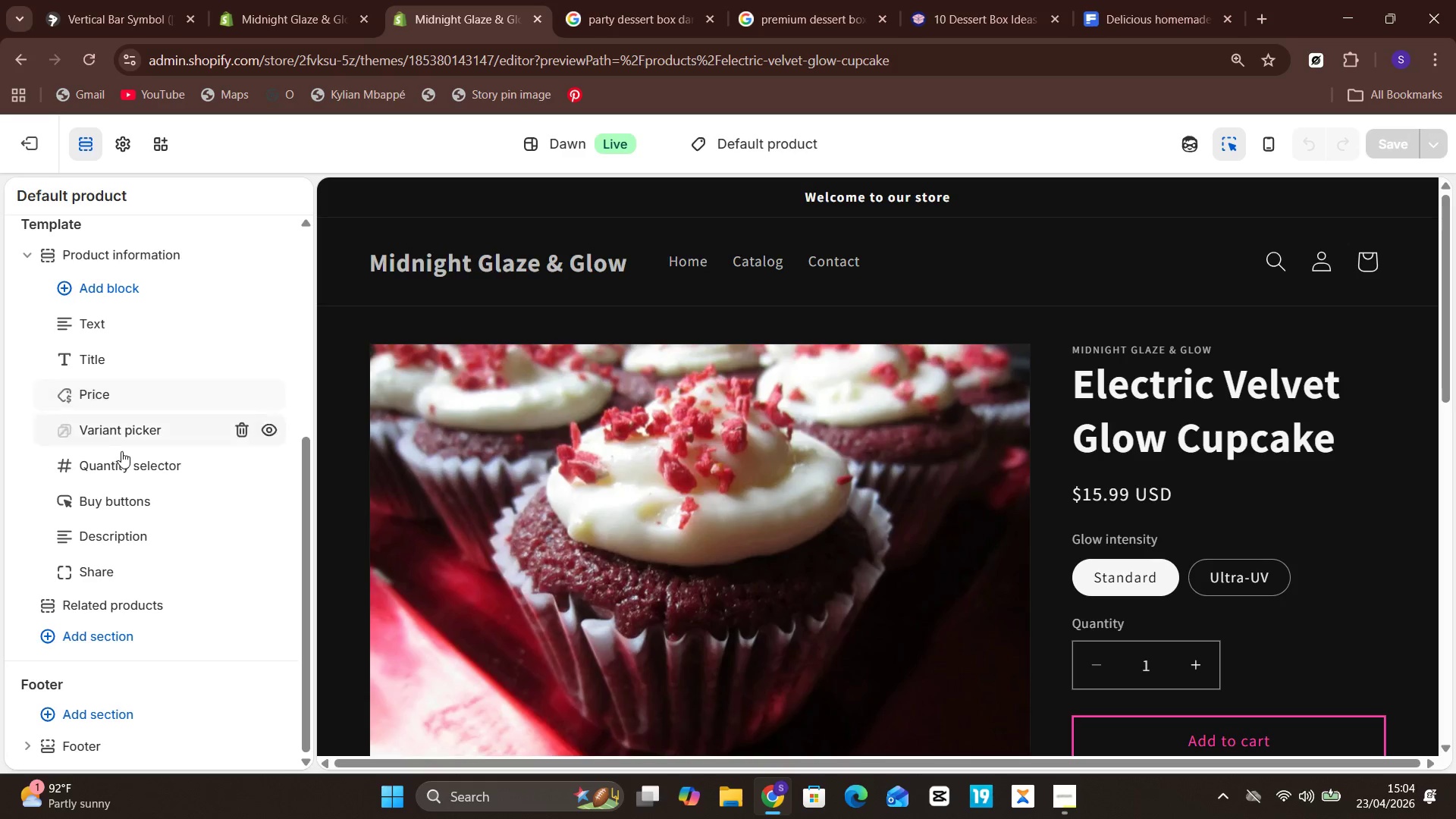 
left_click([119, 300])
 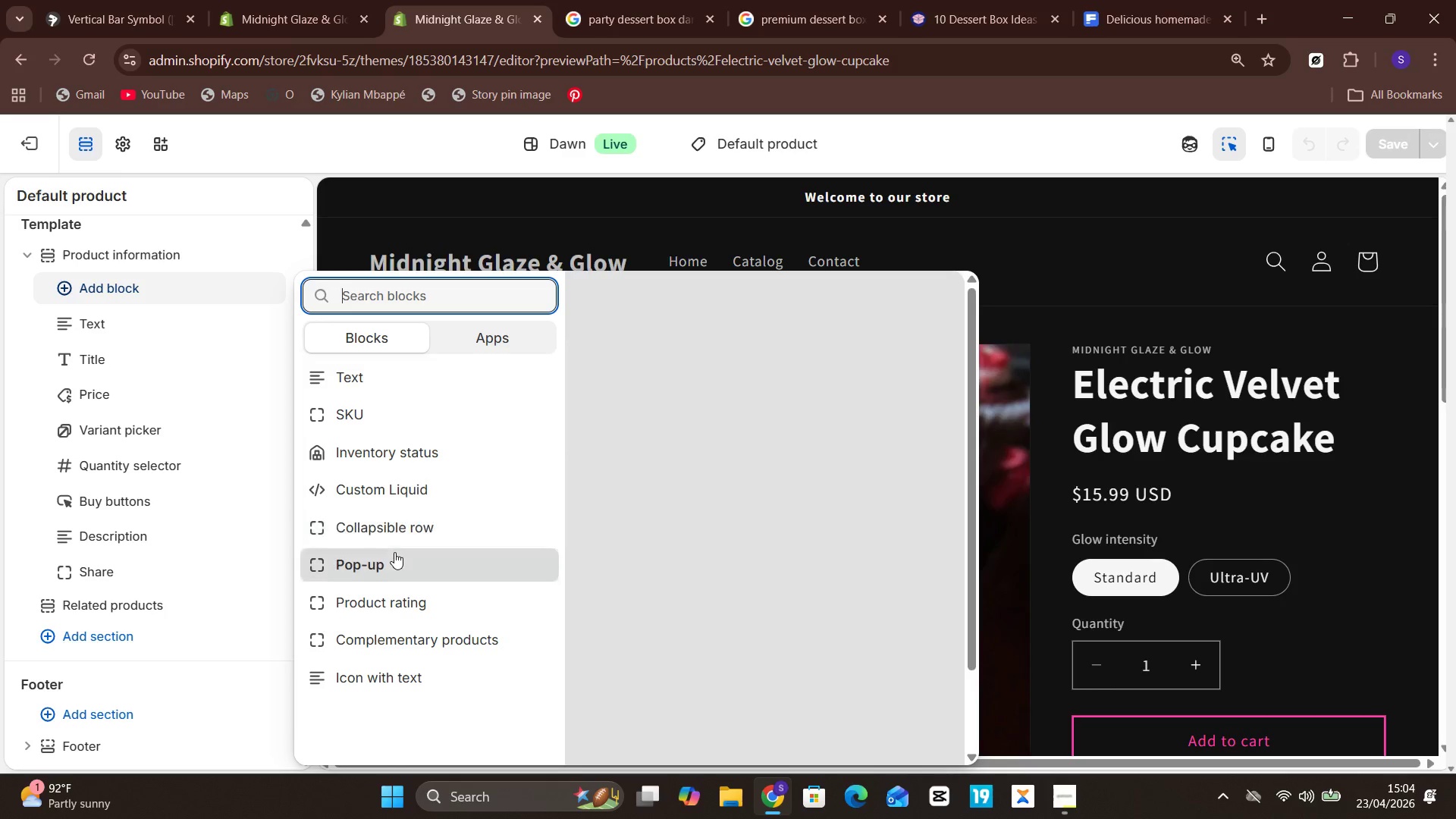 
left_click([406, 528])
 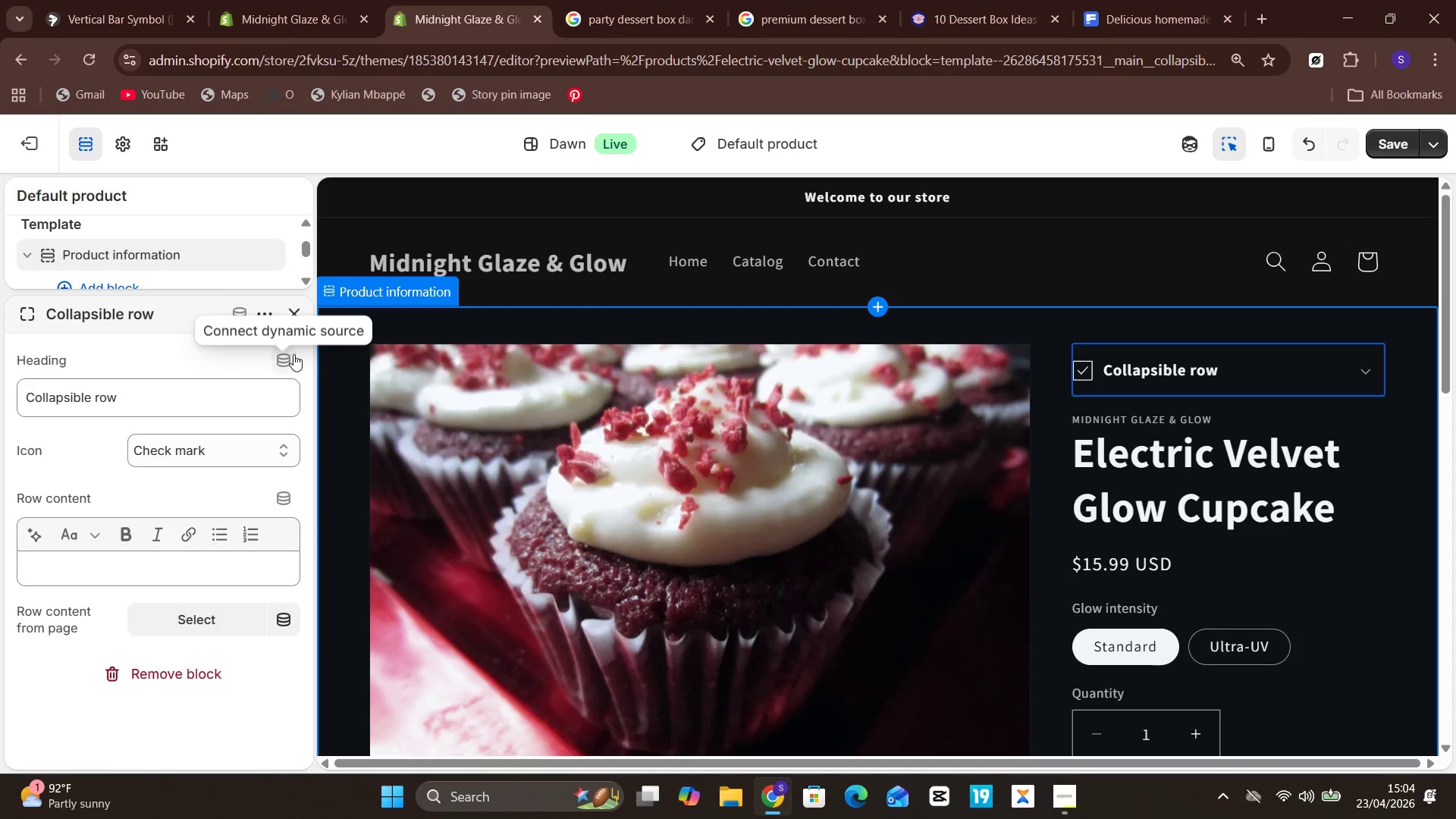 
left_click([283, 353])
 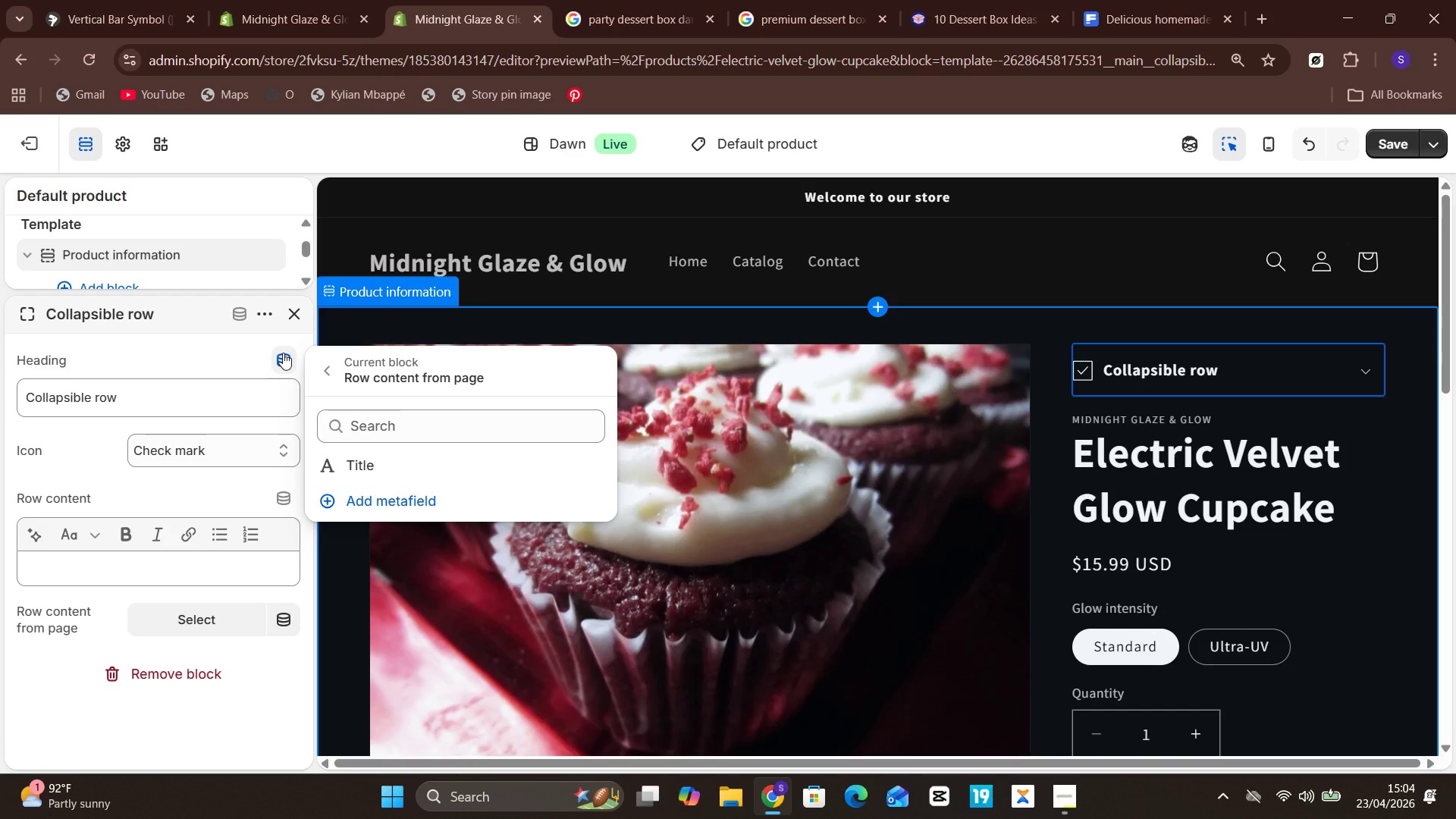 
wait(8.64)
 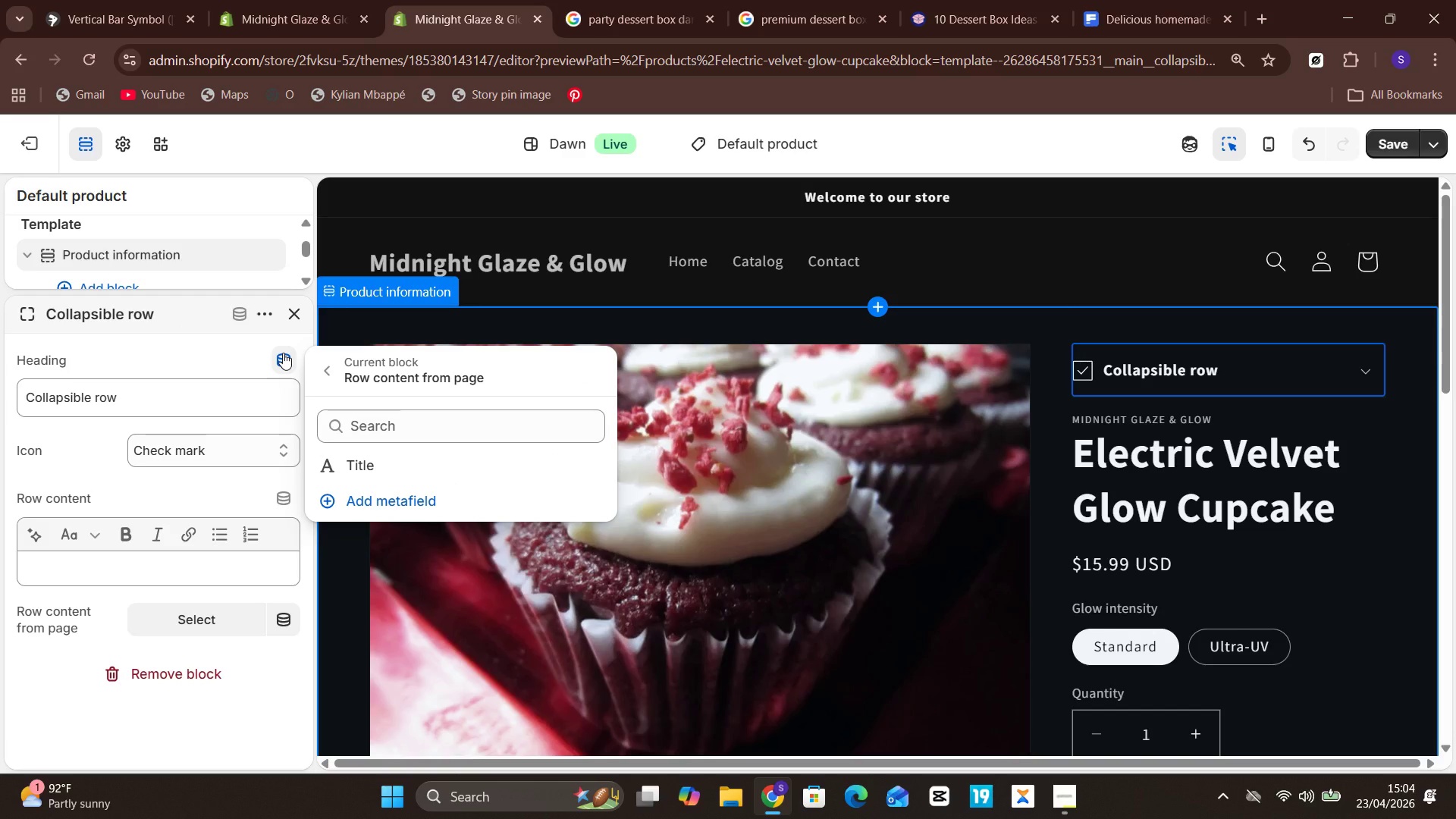 
left_click([282, 317])
 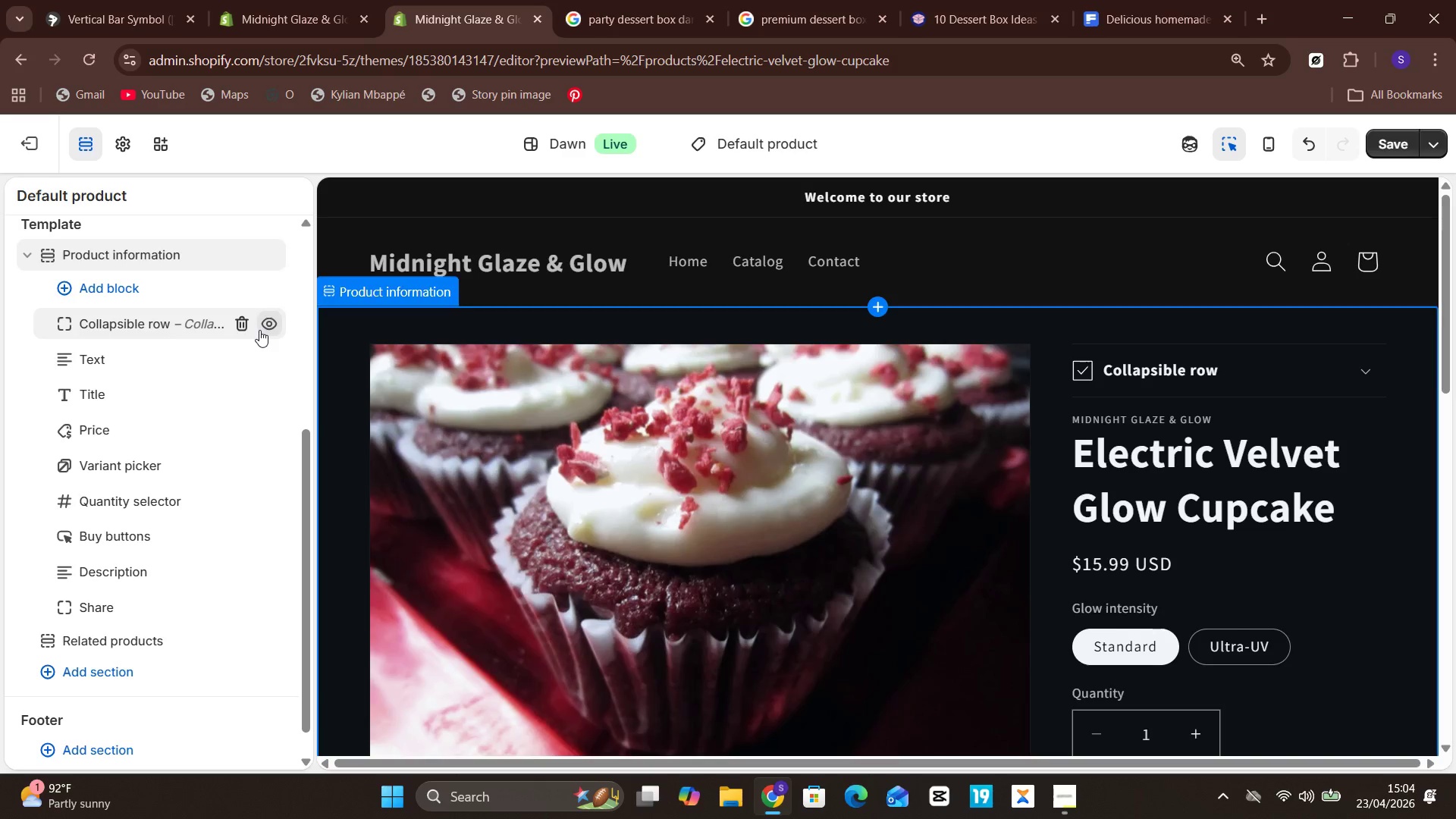 
left_click([235, 322])
 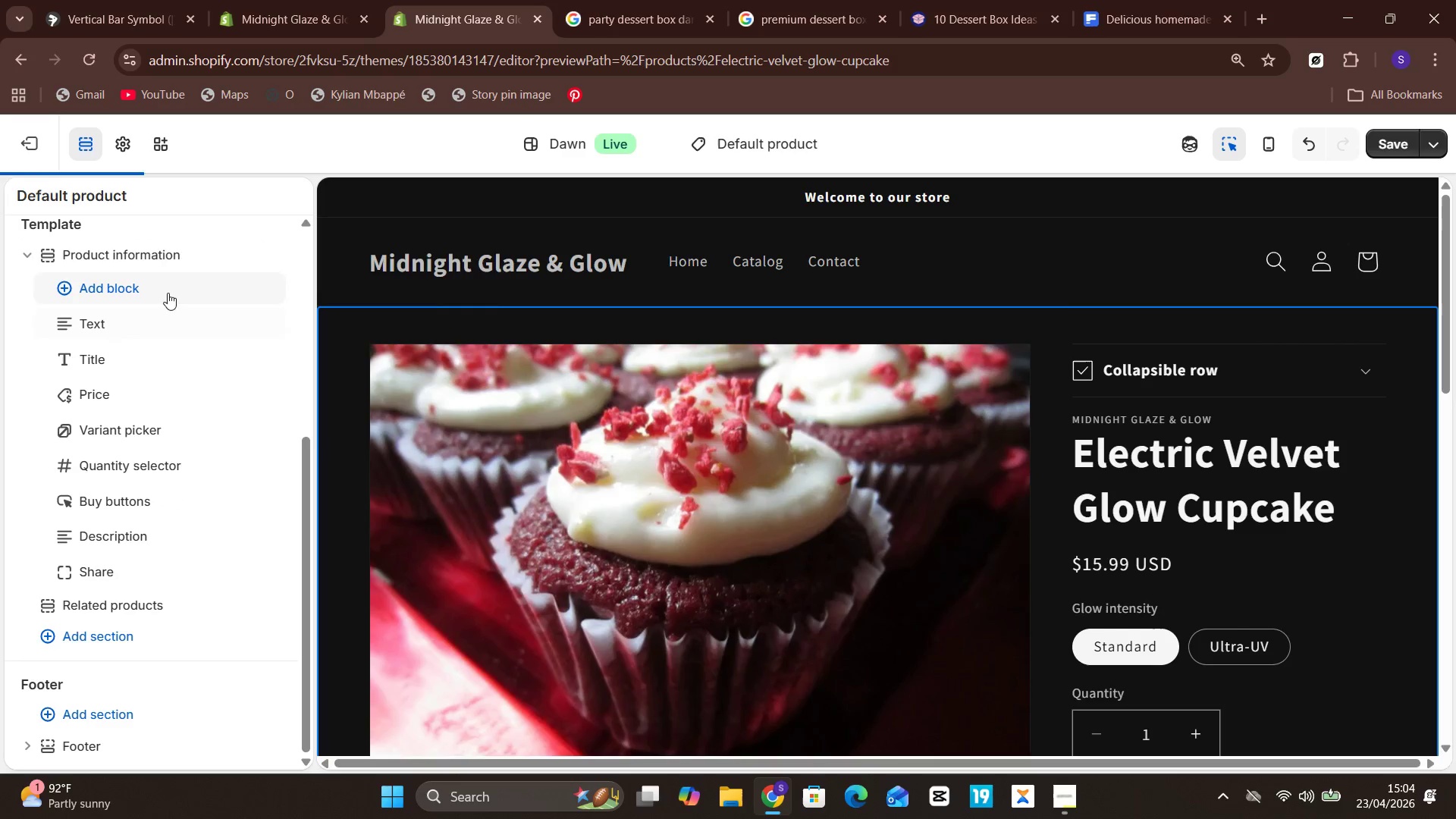 
left_click([166, 291])
 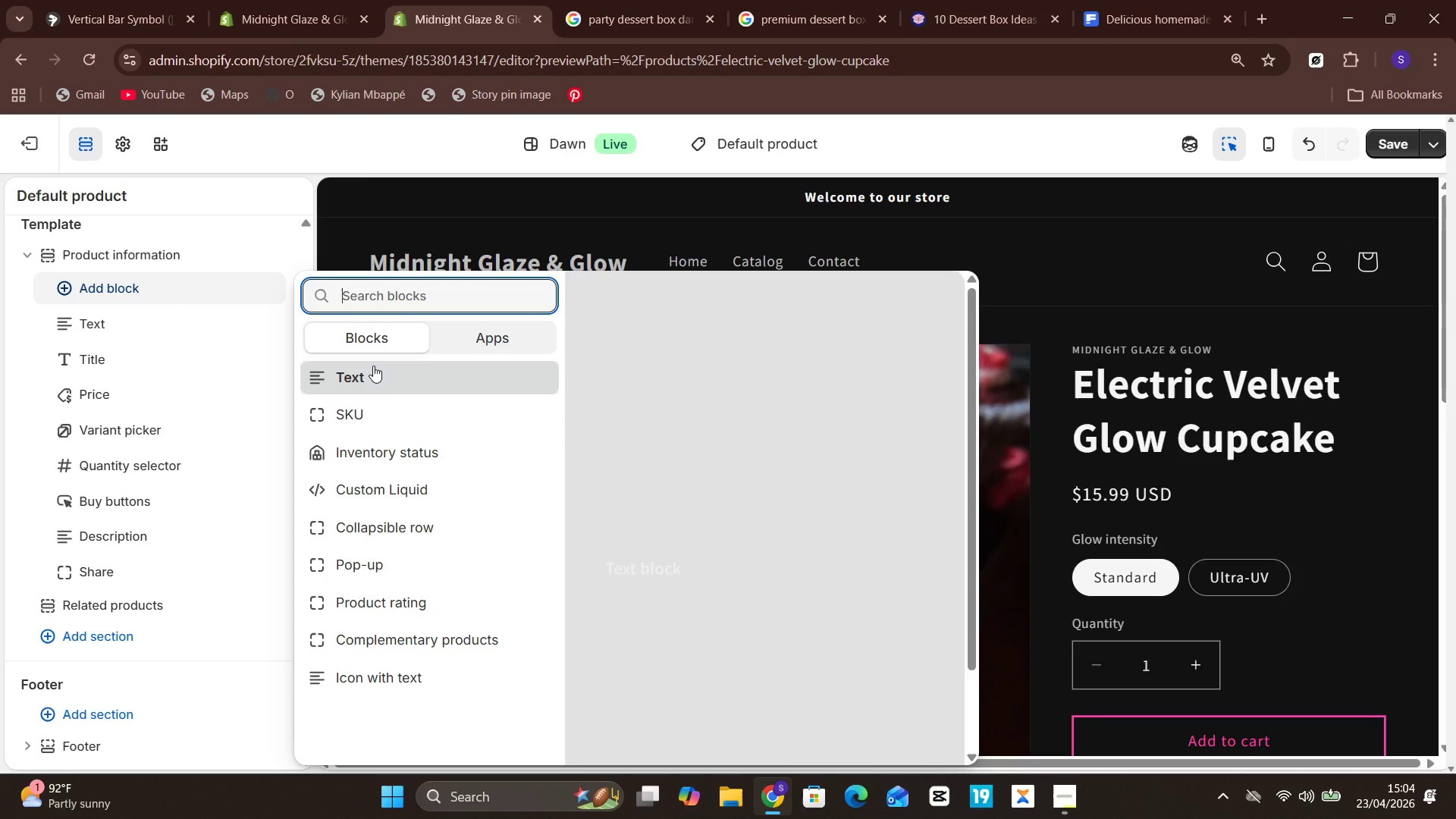 
left_click([373, 373])
 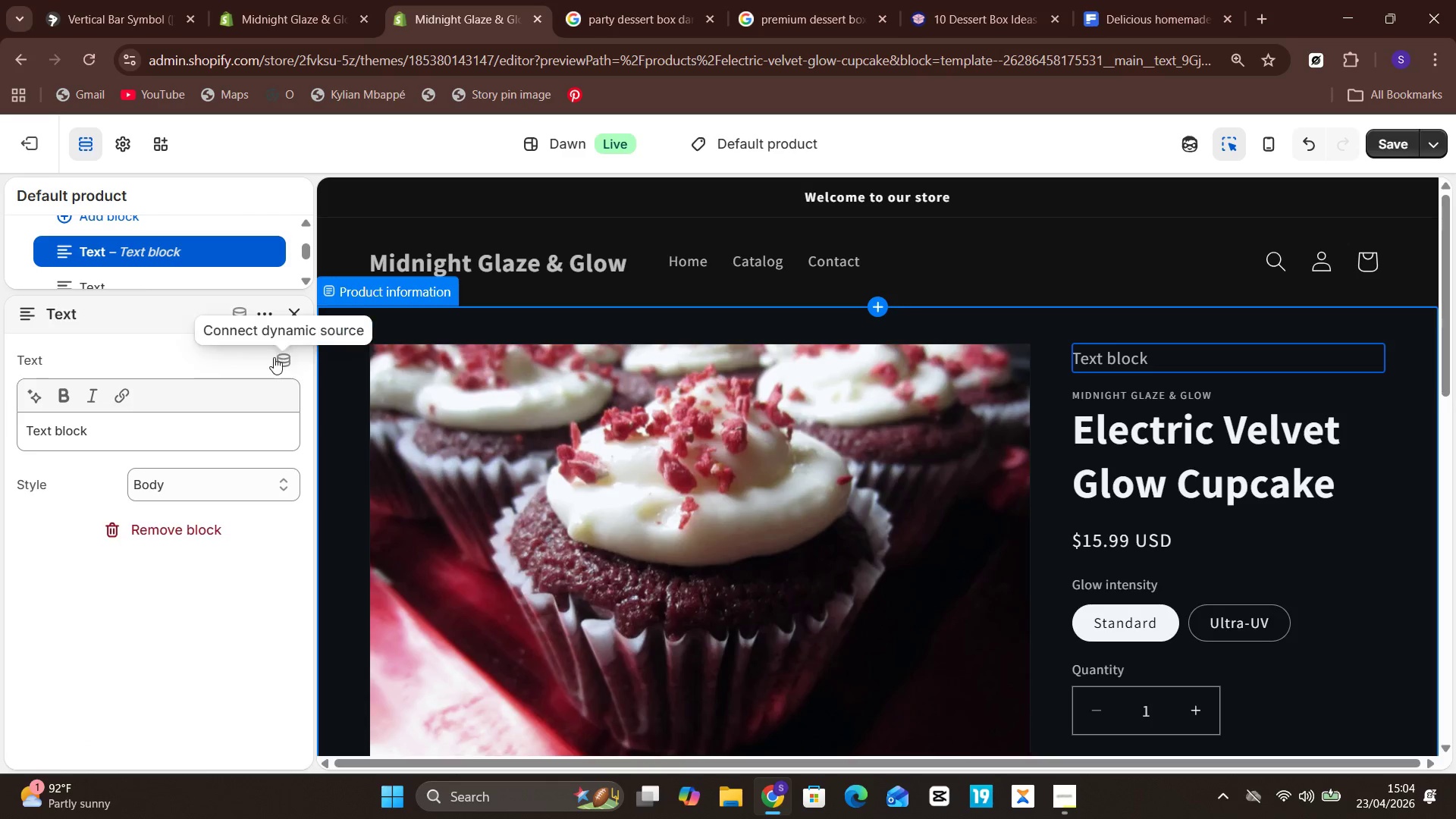 
left_click([278, 358])
 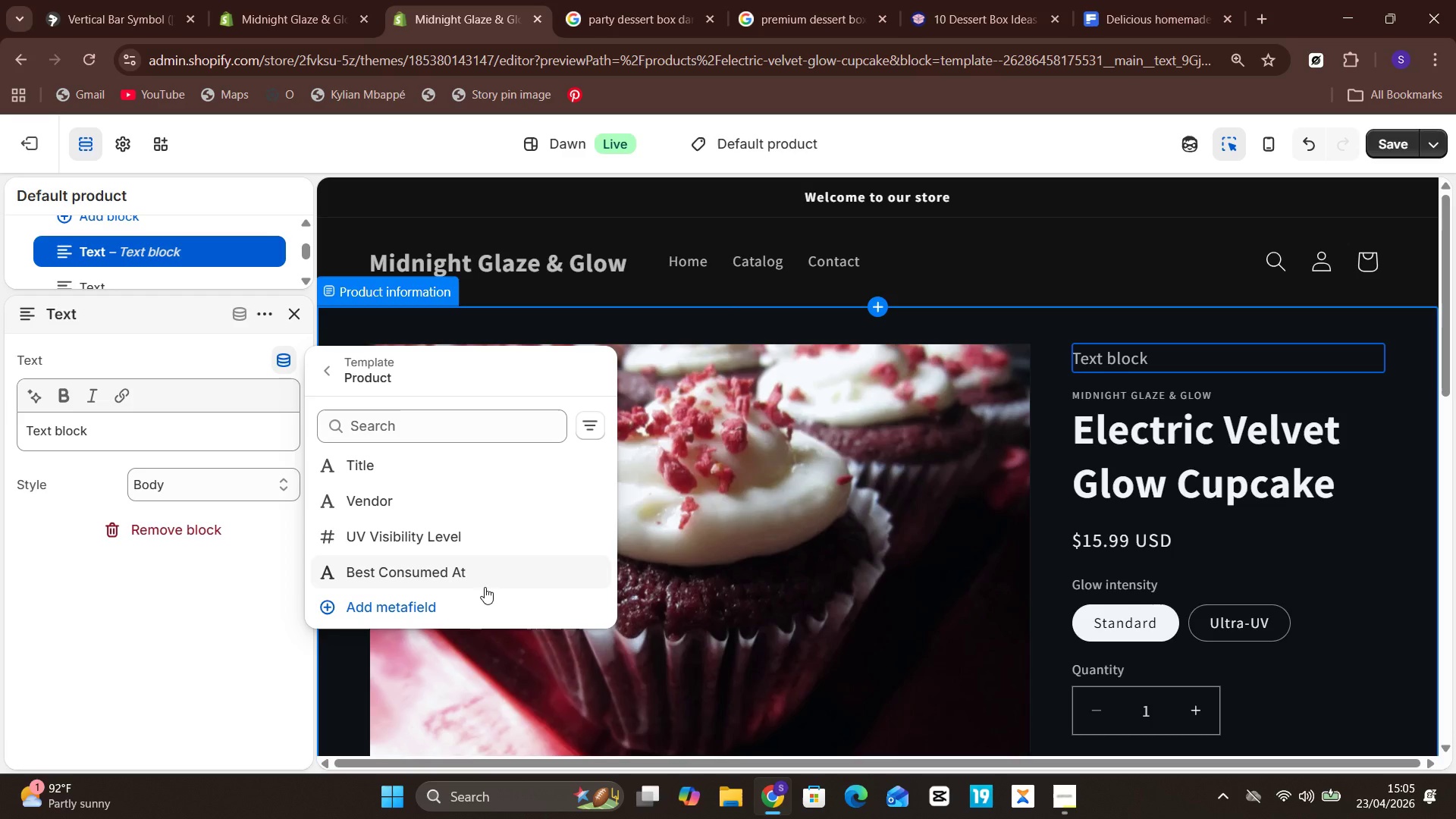 
wait(51.16)
 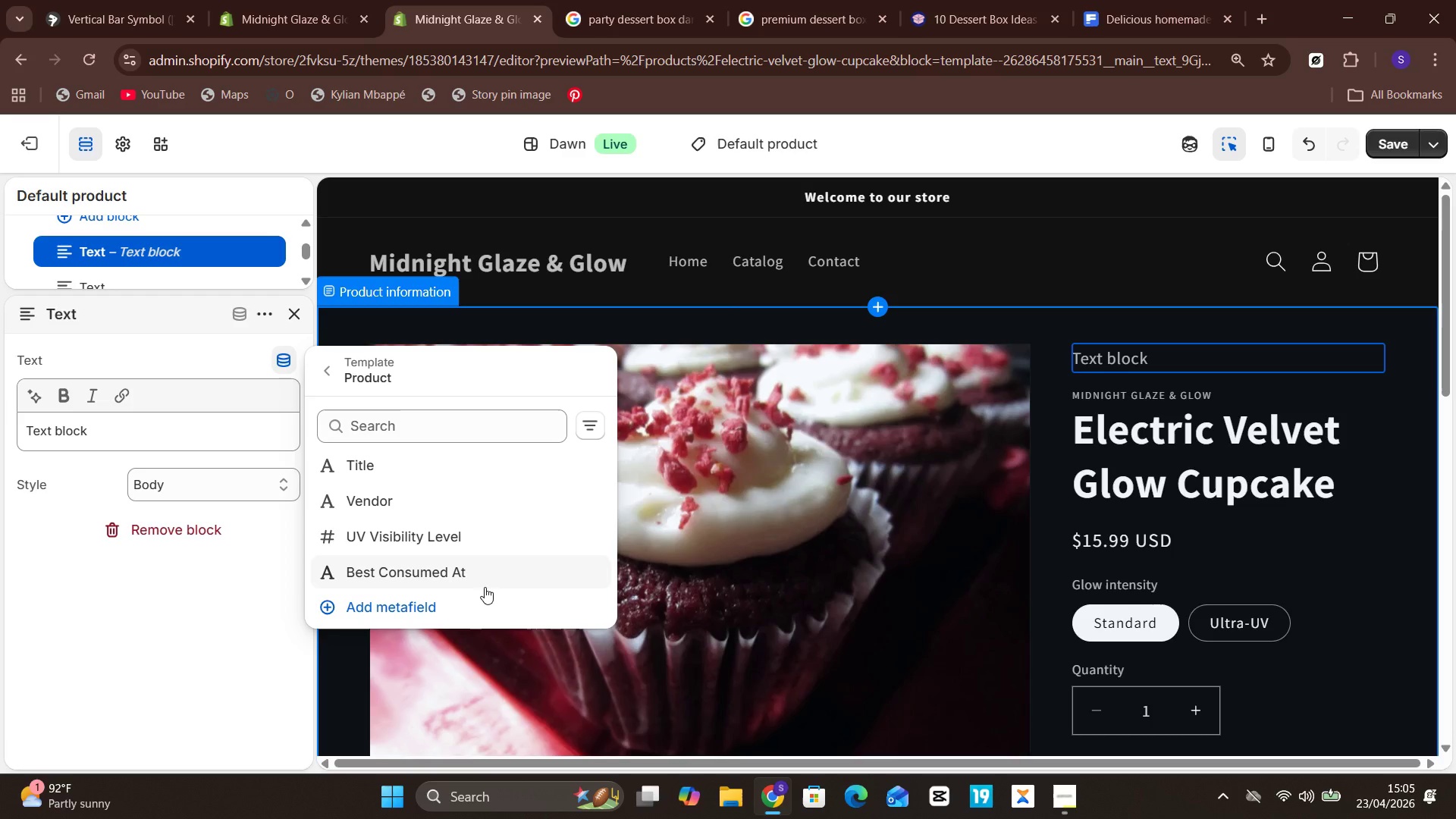 
left_click([155, 421])
 